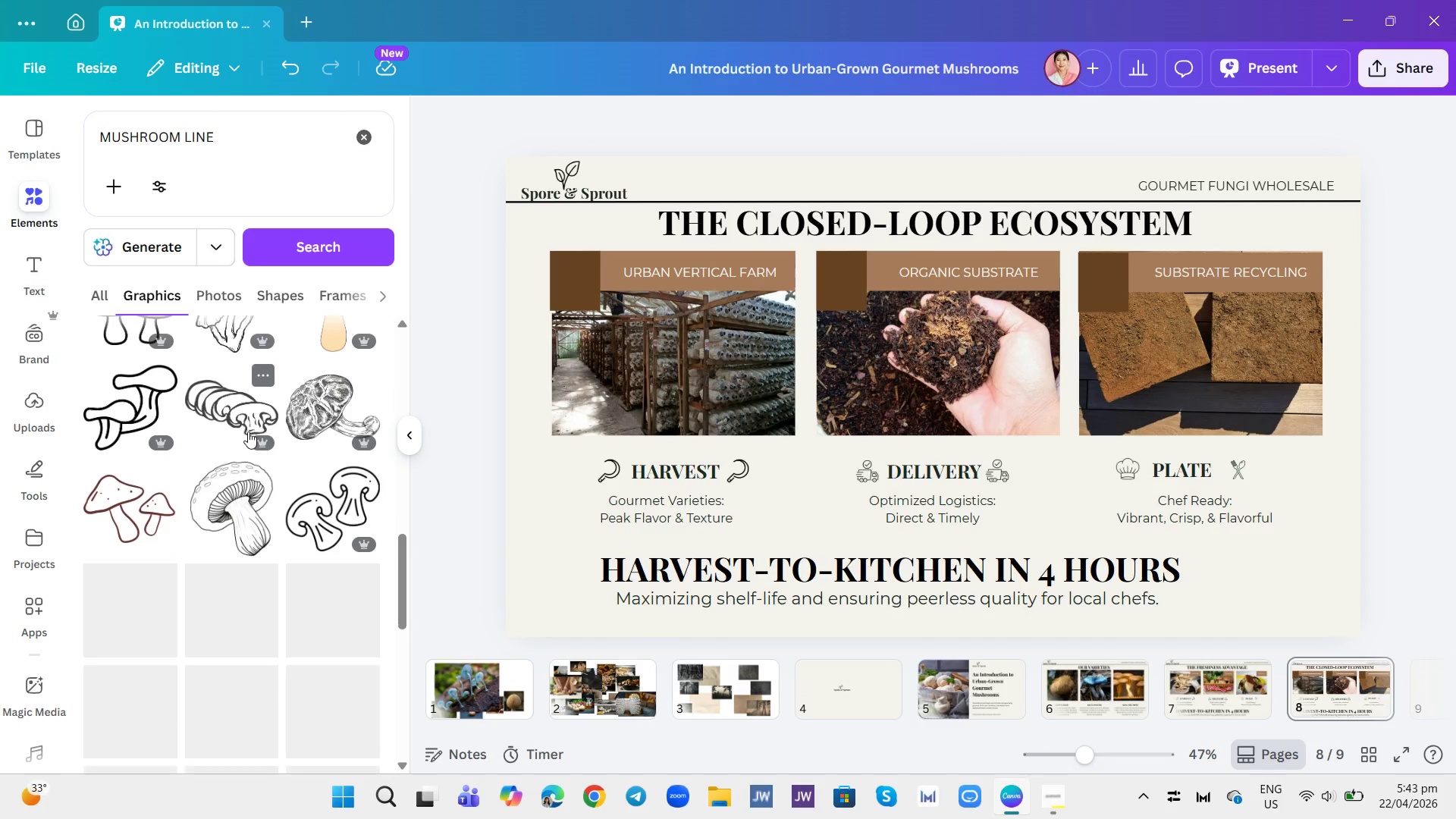 
scroll: coordinate [248, 431], scroll_direction: up, amount: 11.0
 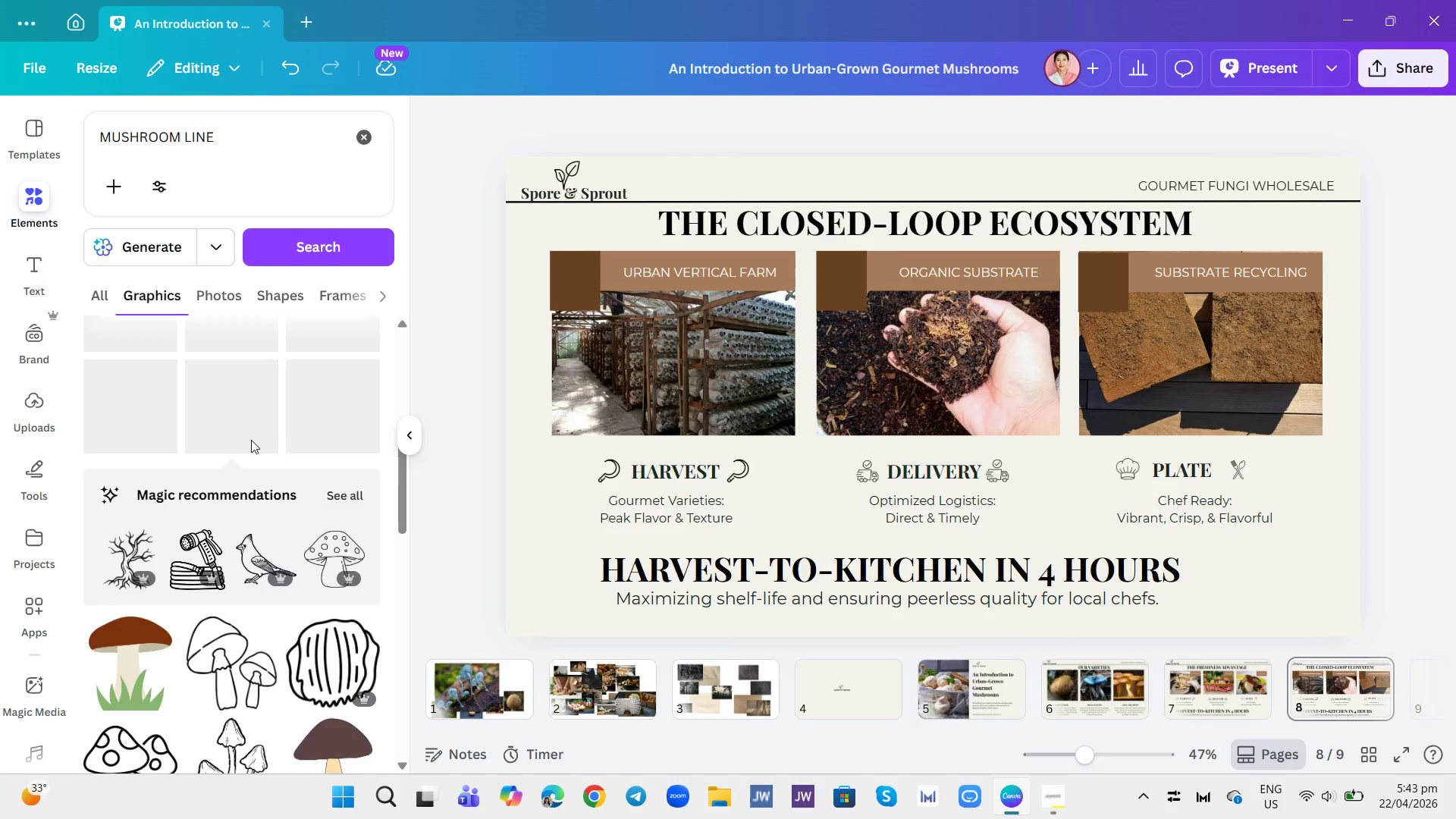 
scroll: coordinate [229, 476], scroll_direction: down, amount: 12.0
 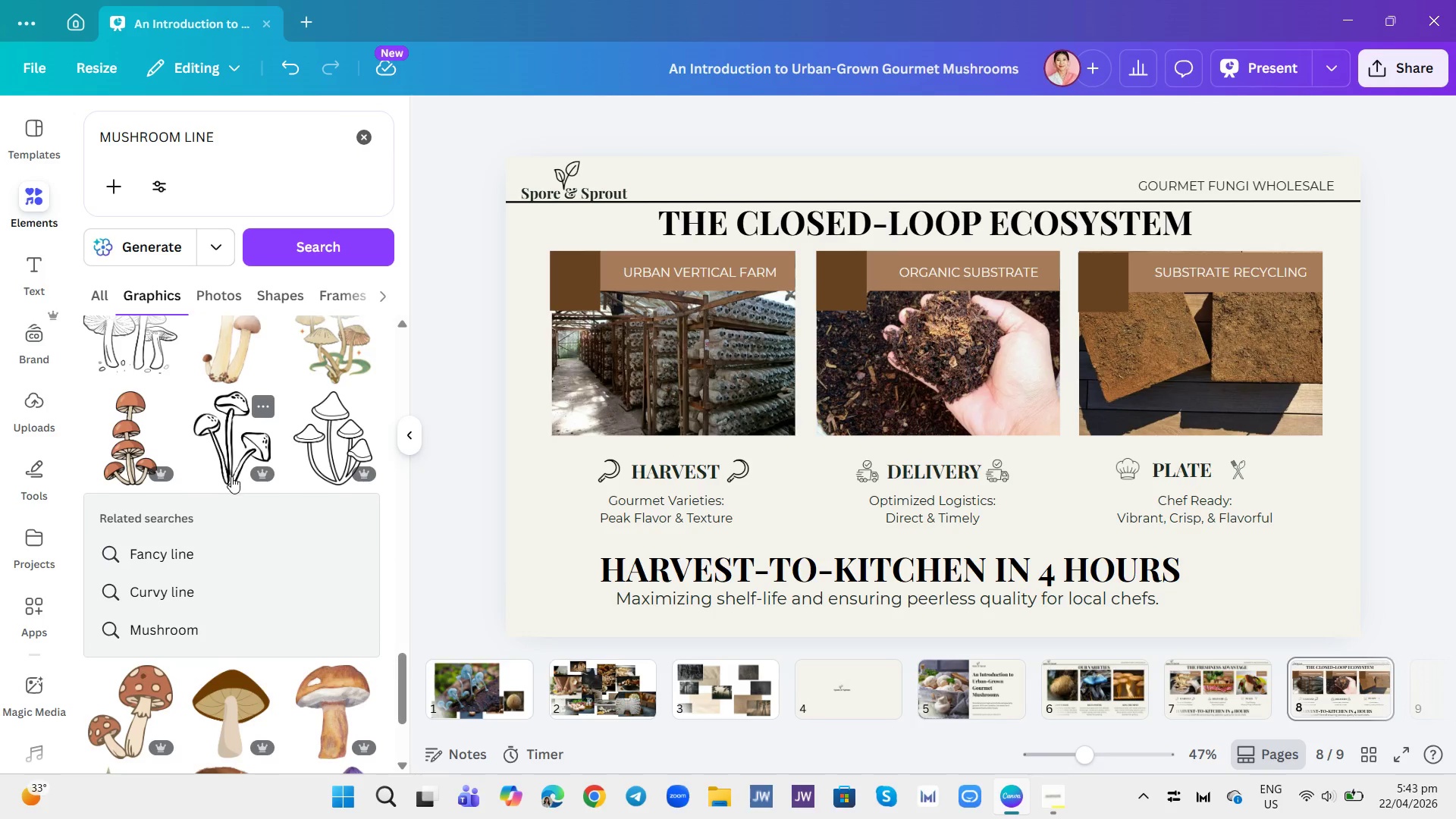 
scroll: coordinate [242, 481], scroll_direction: down, amount: 6.0
 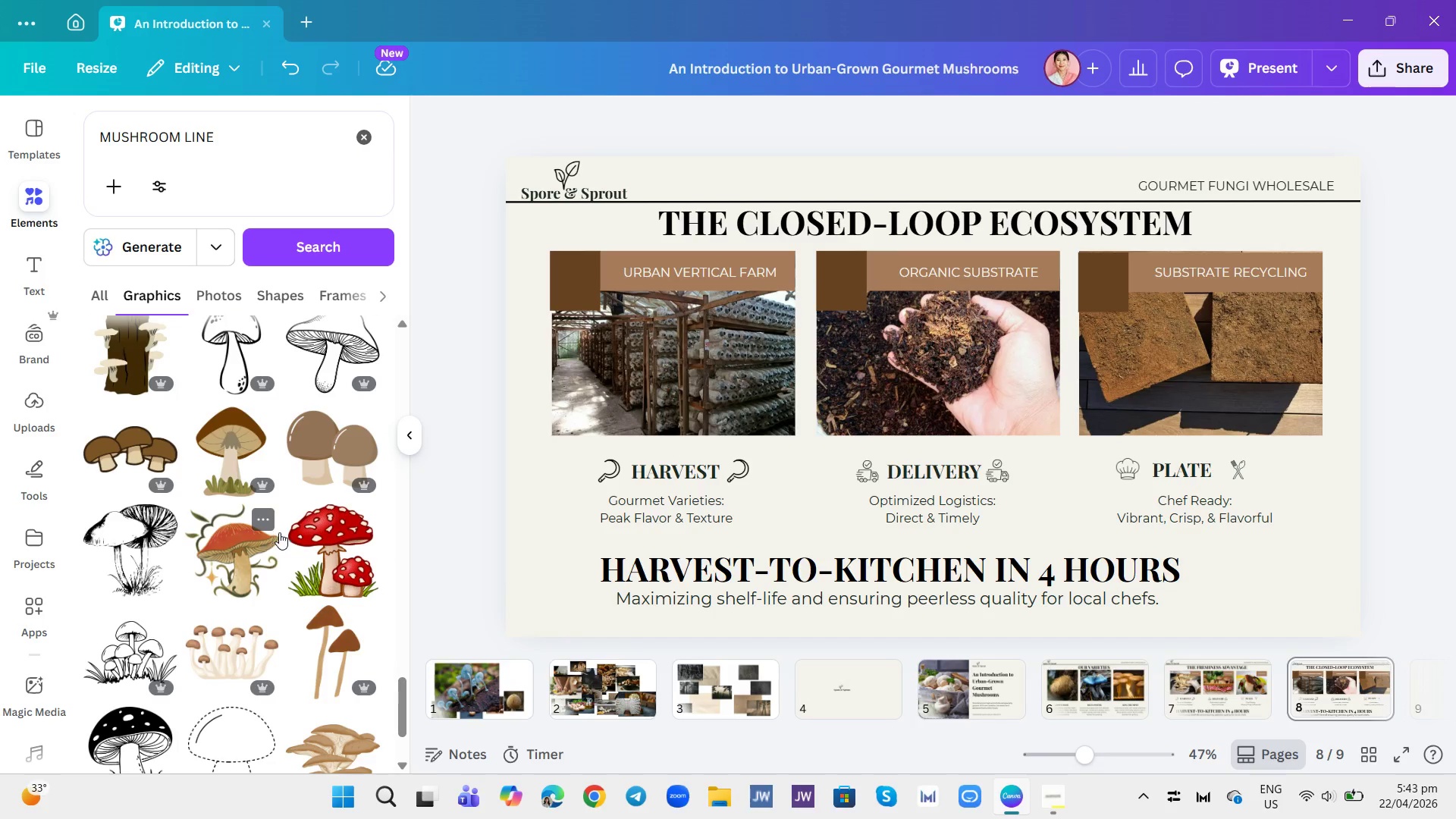 
scroll: coordinate [281, 532], scroll_direction: none, amount: 0.0
 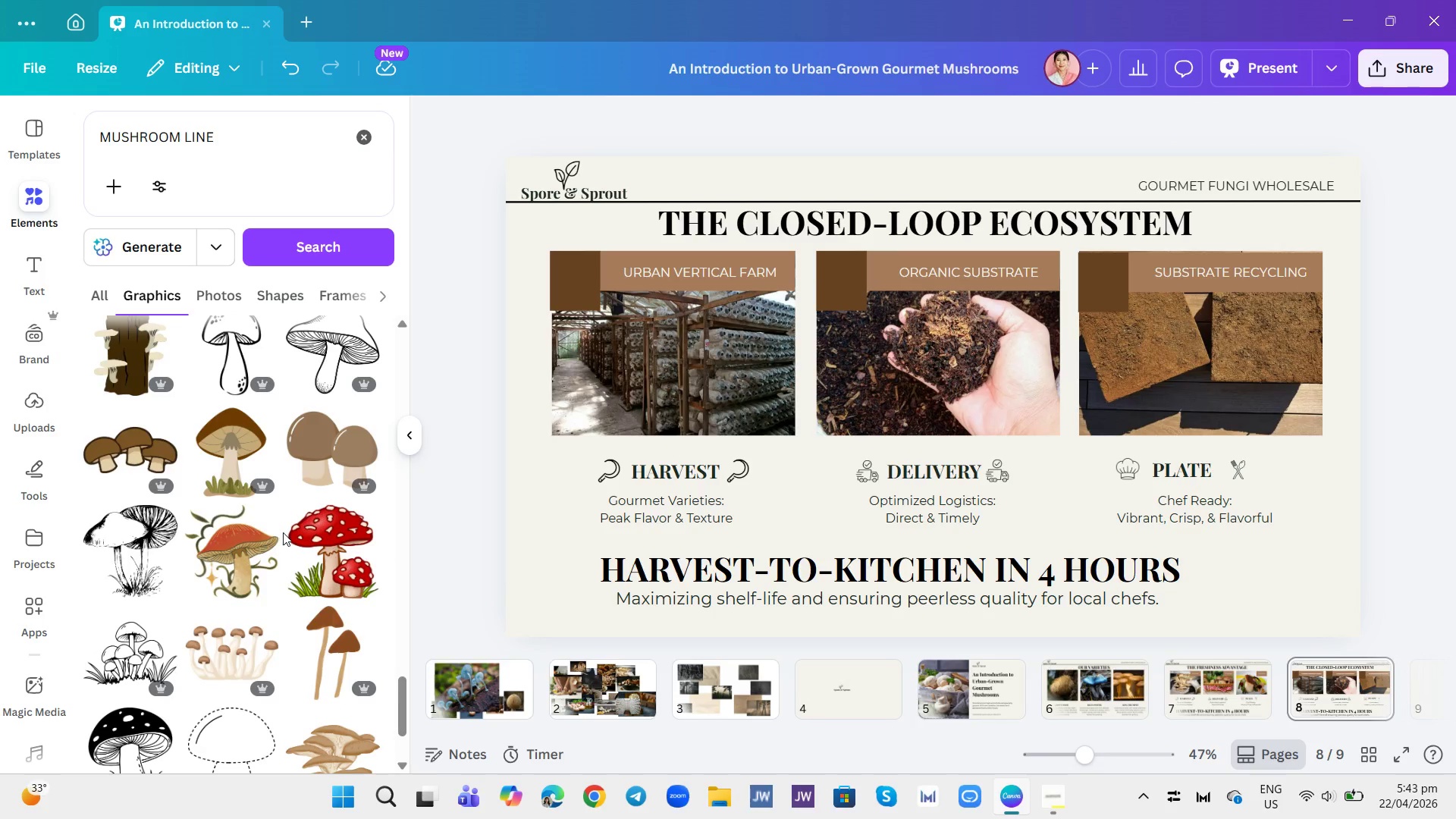 
scroll: coordinate [309, 507], scroll_direction: up, amount: 29.0
 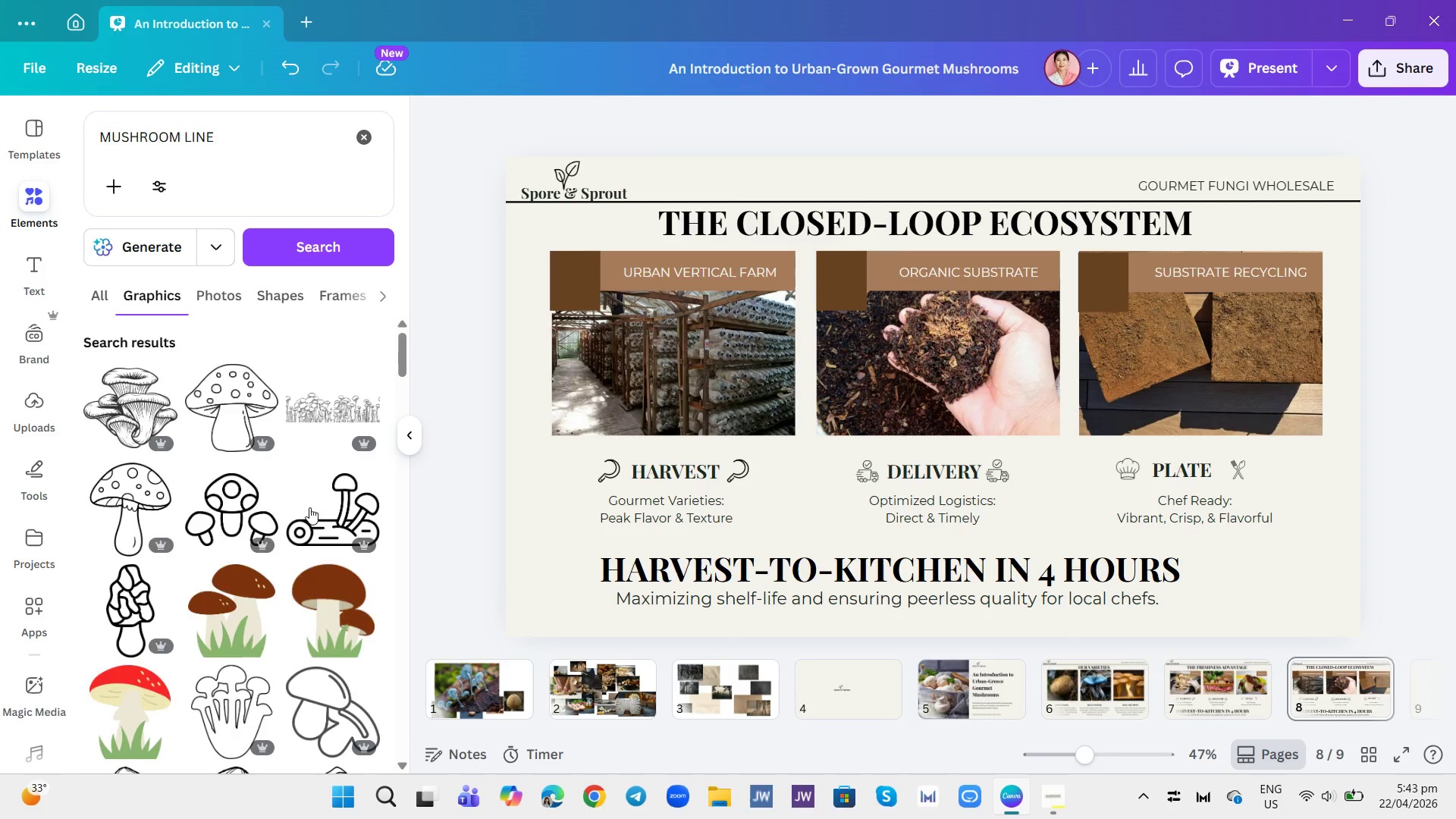 
scroll: coordinate [309, 507], scroll_direction: down, amount: 3.0
 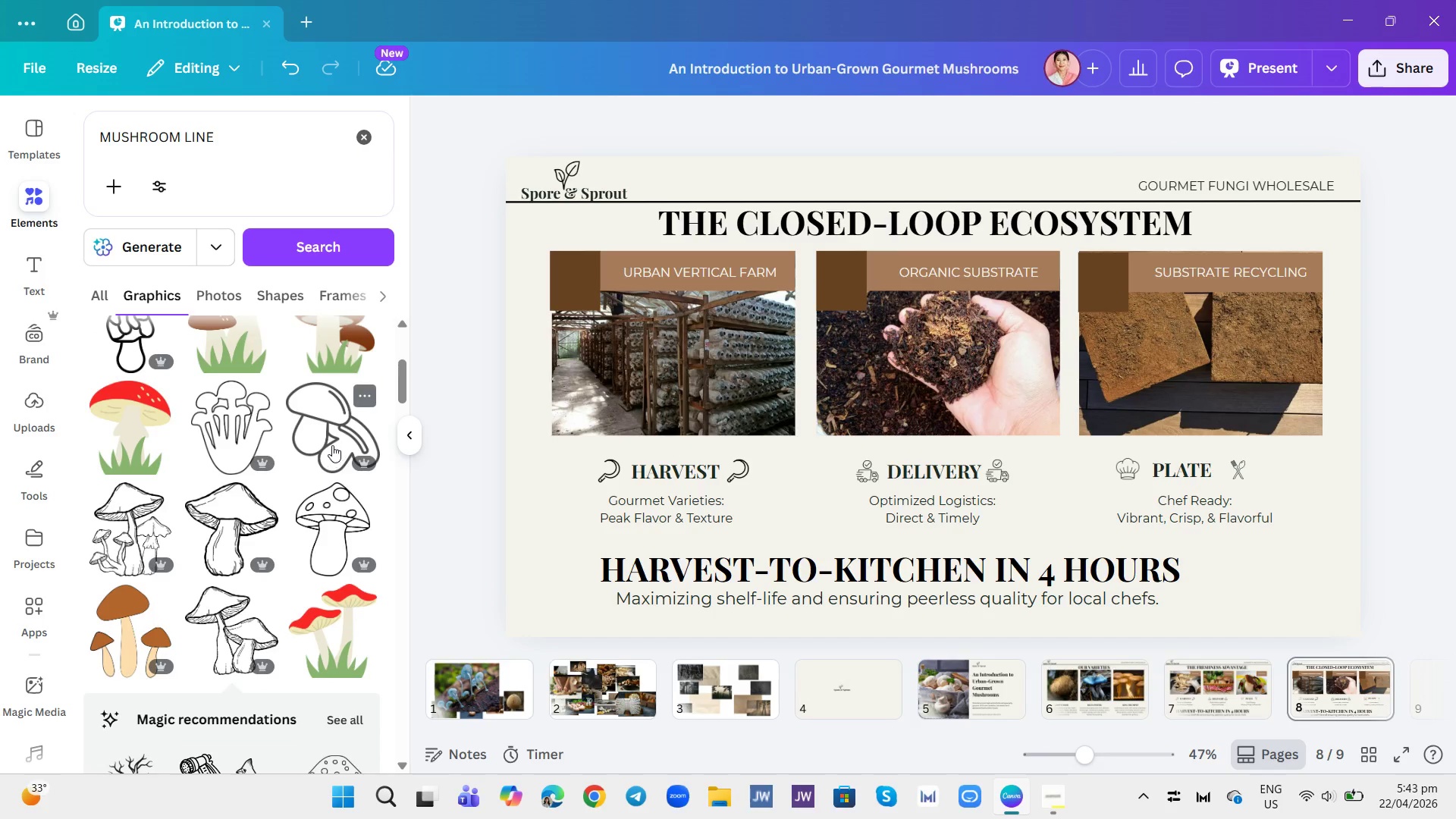 
left_click([332, 445])
 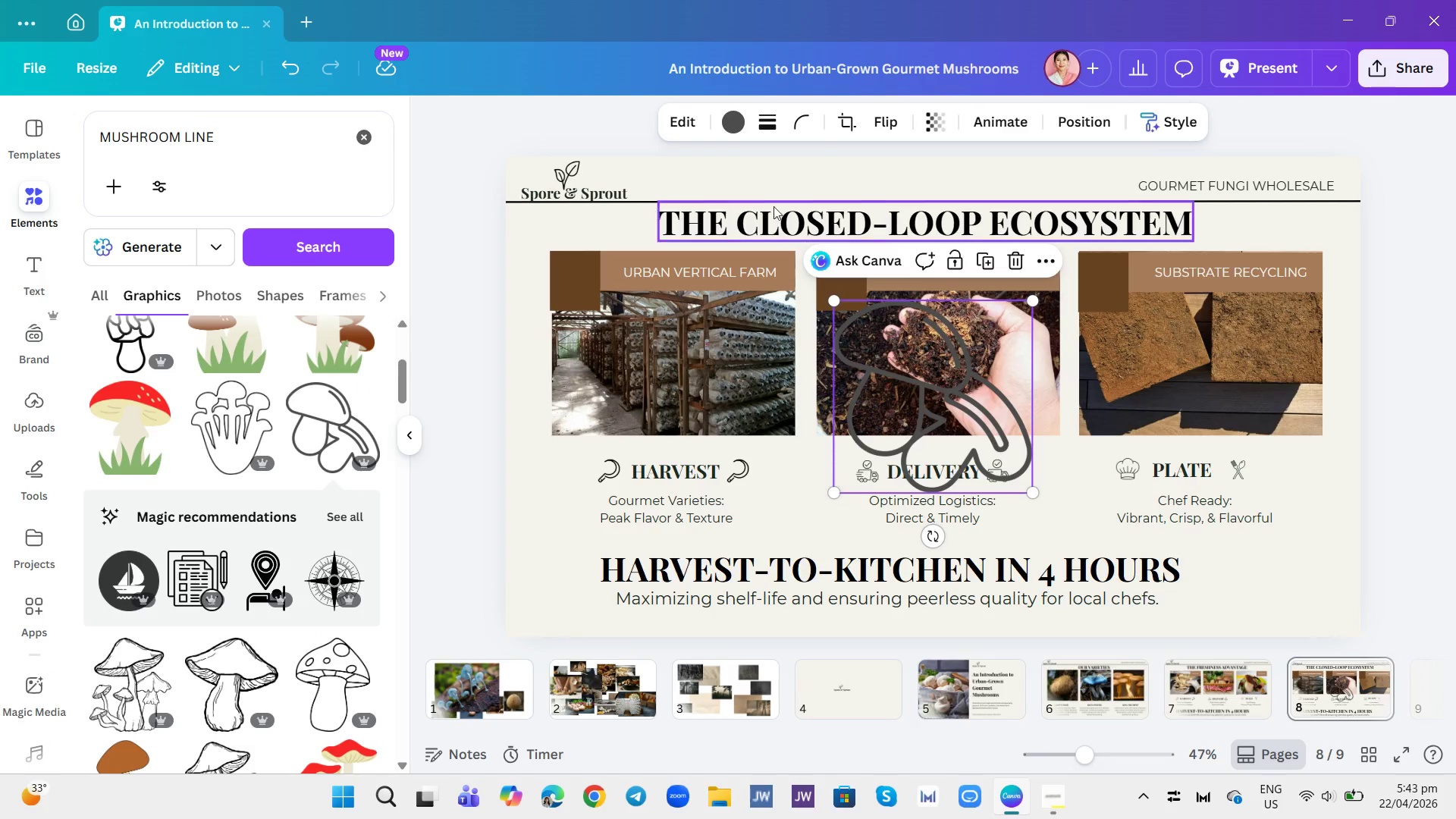 
left_click([731, 126])
 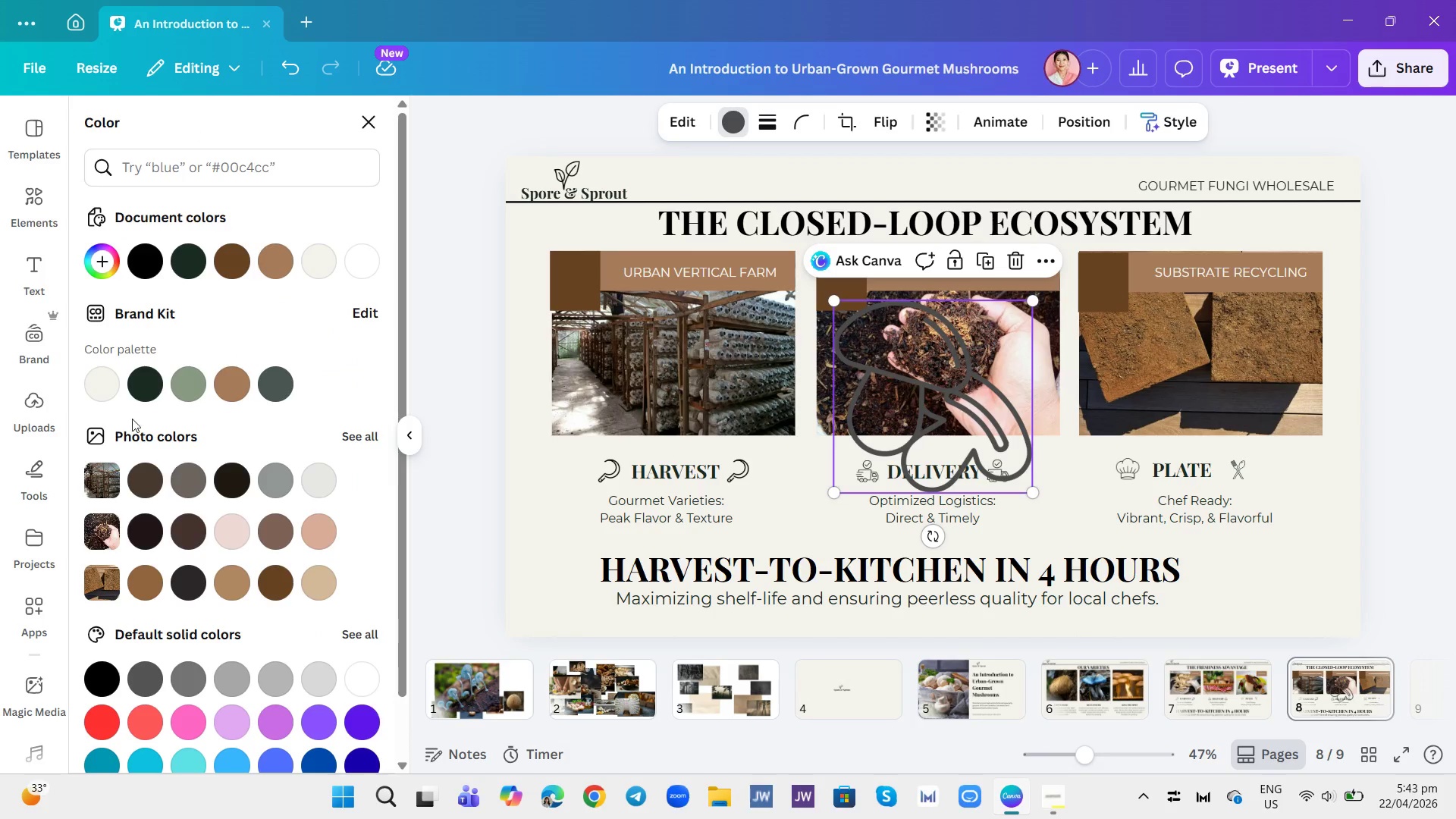 
left_click([118, 389])
 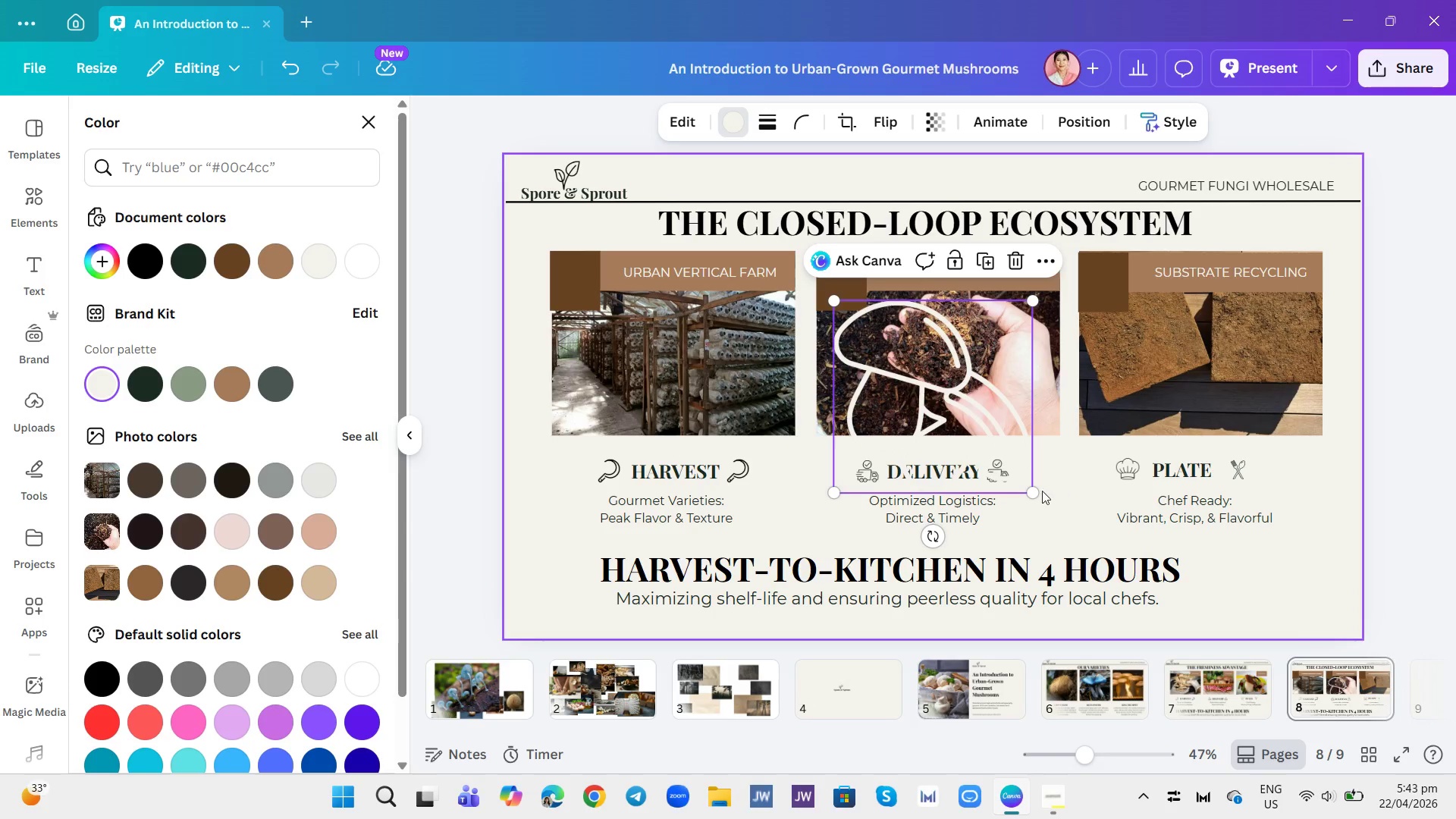 
left_click_drag(start_coordinate=[1032, 491], to_coordinate=[855, 347])
 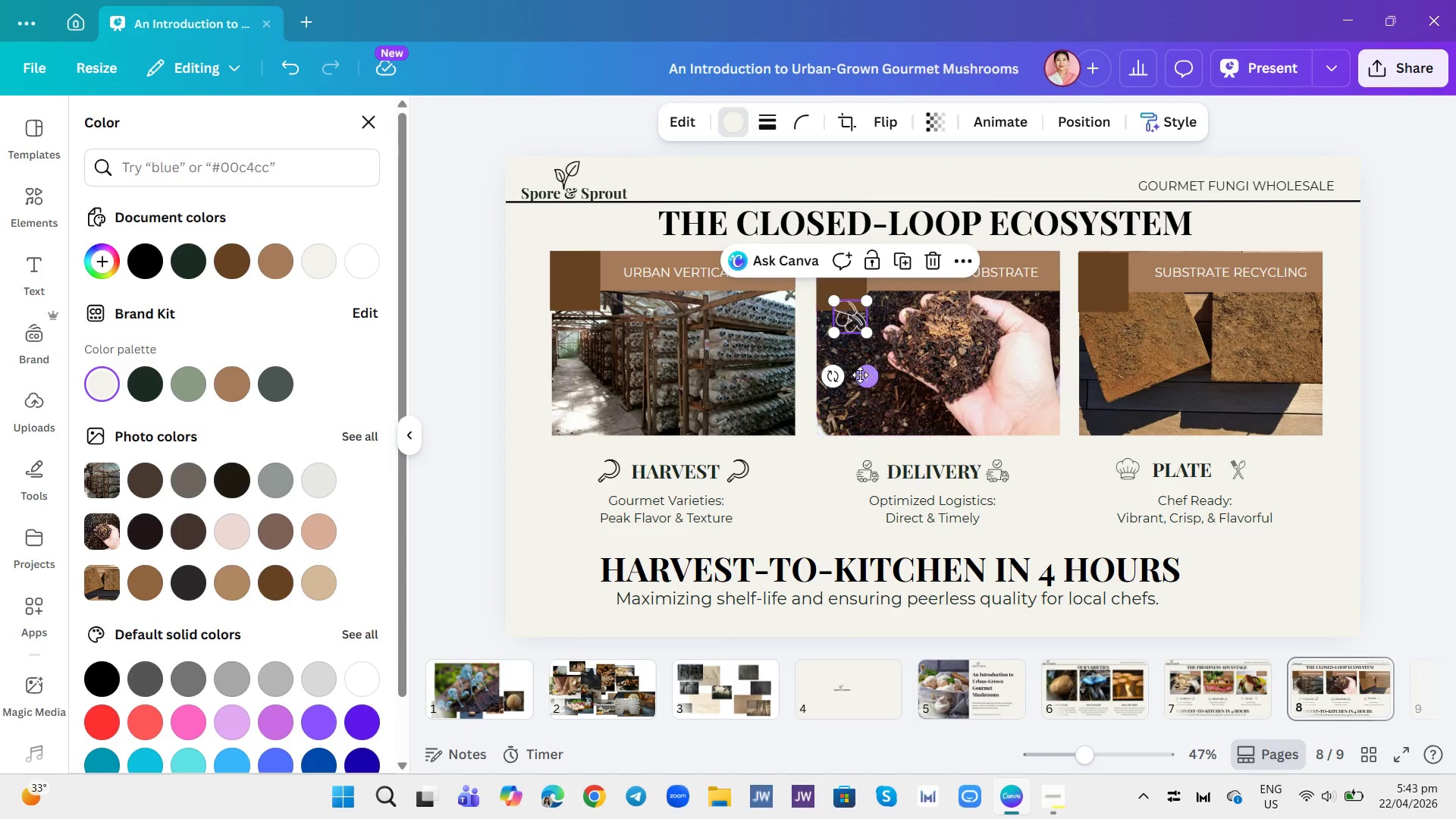 
left_click_drag(start_coordinate=[866, 378], to_coordinate=[857, 340])
 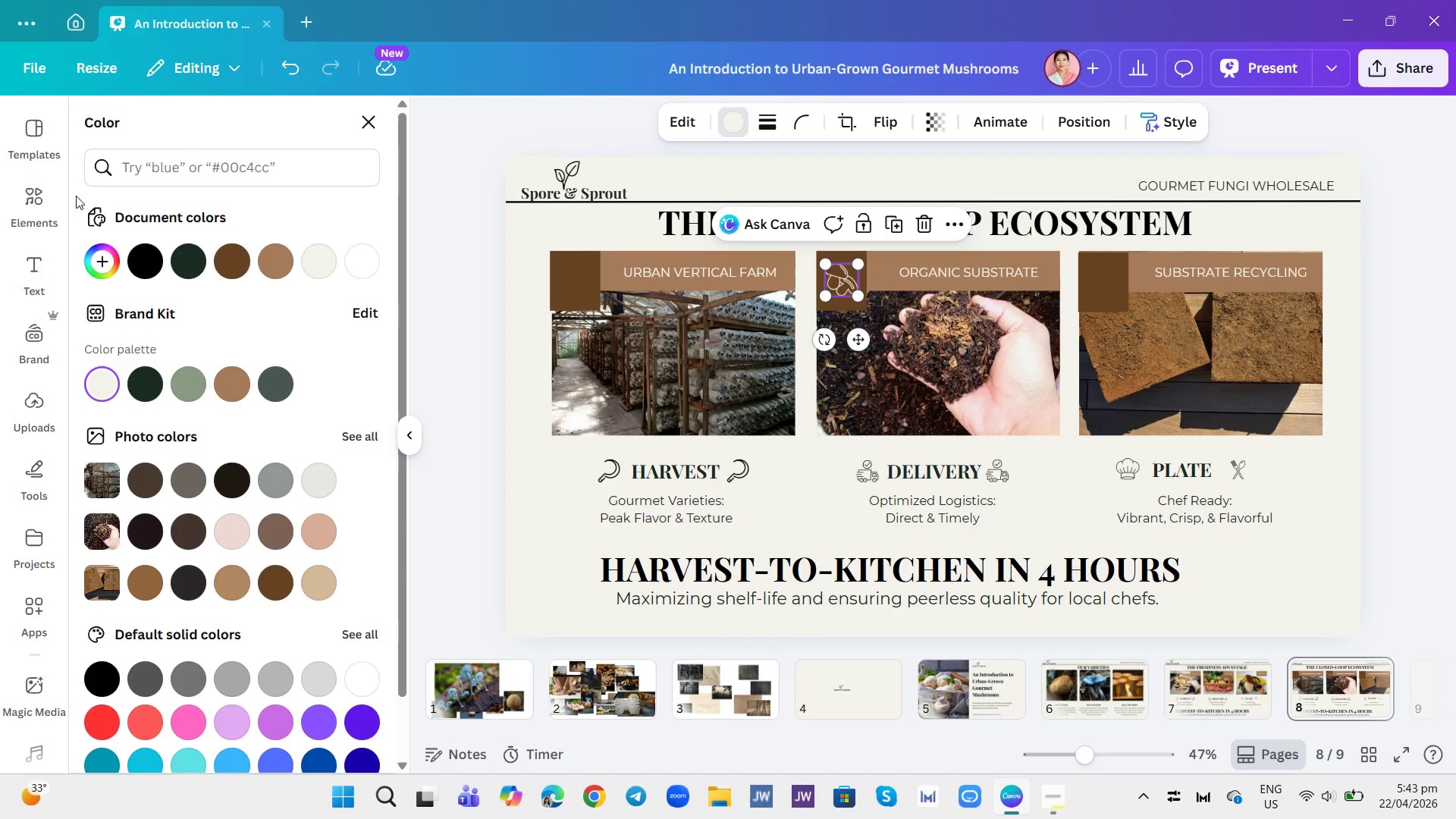 
mouse_move([65, 197])
 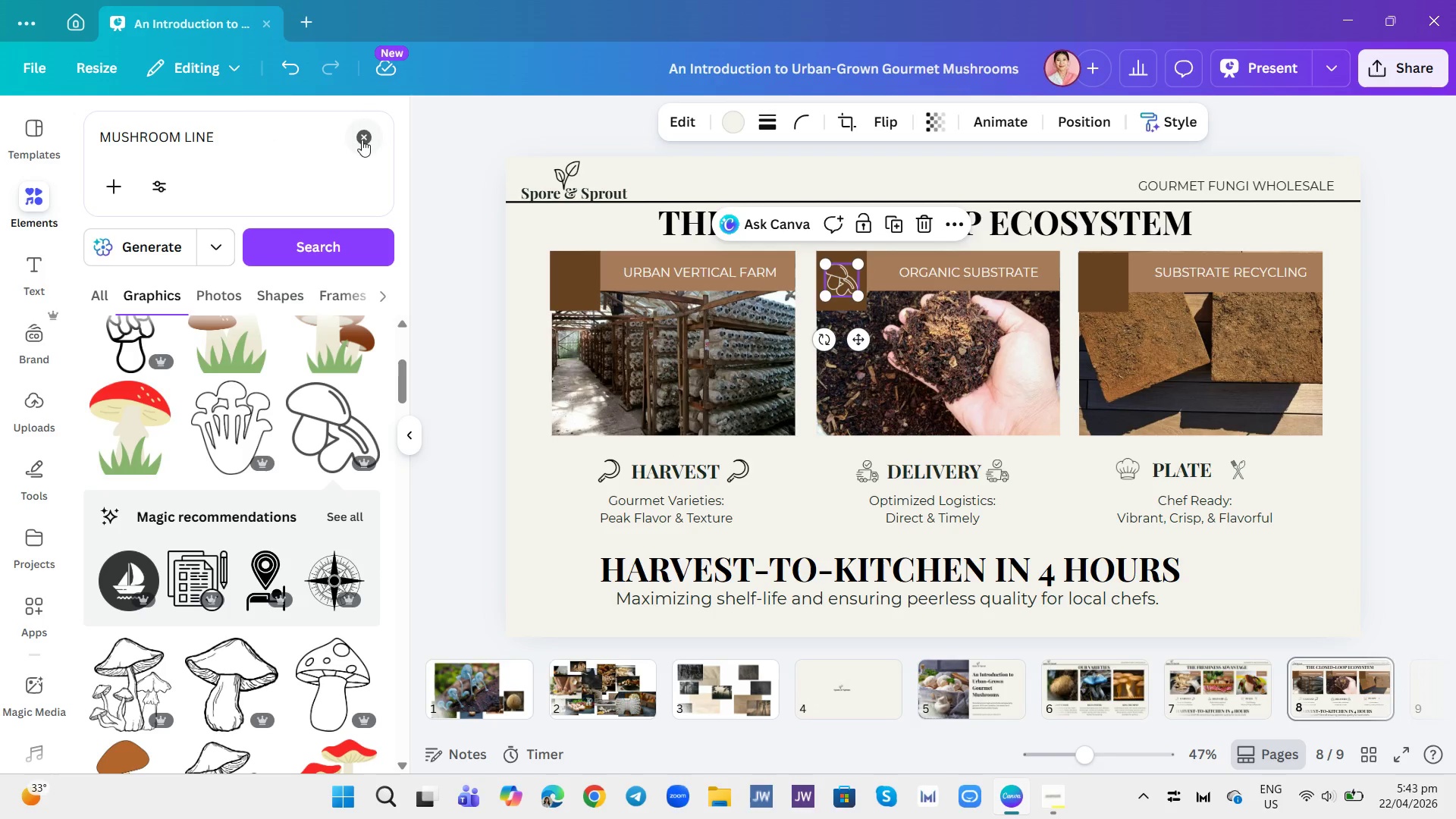 
left_click([362, 133])
 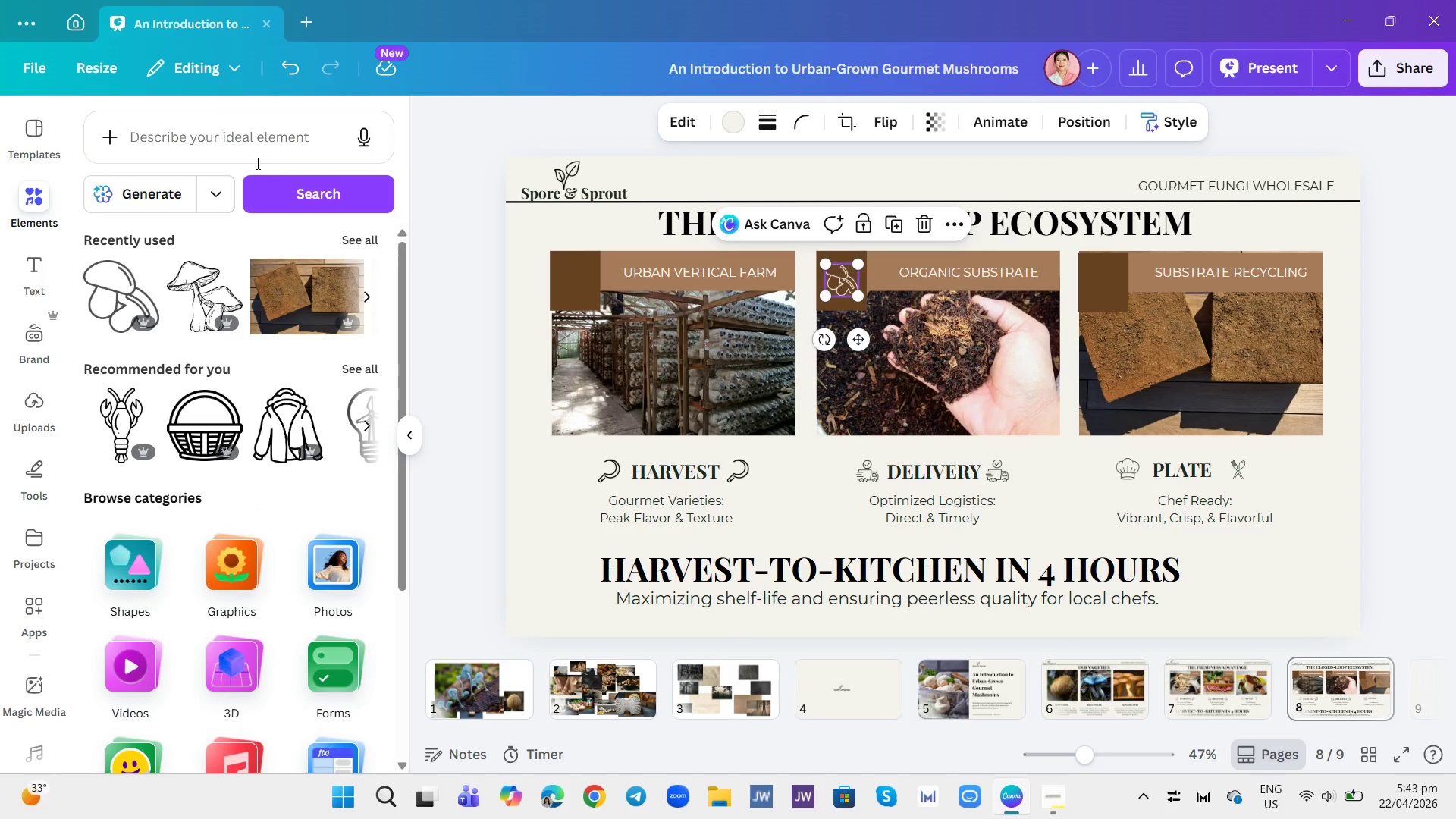 
left_click([256, 163])
 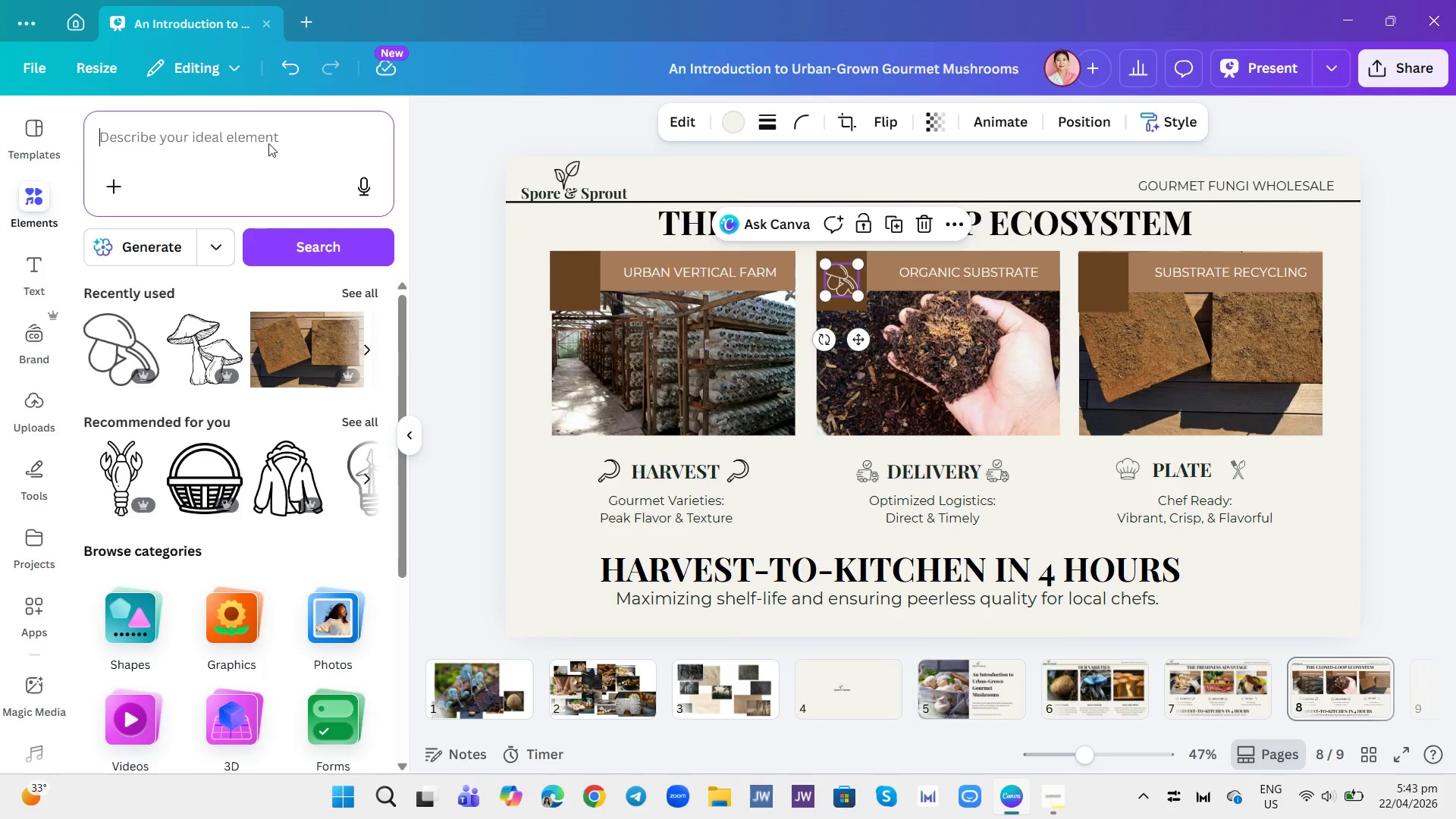 
left_click([268, 143])
 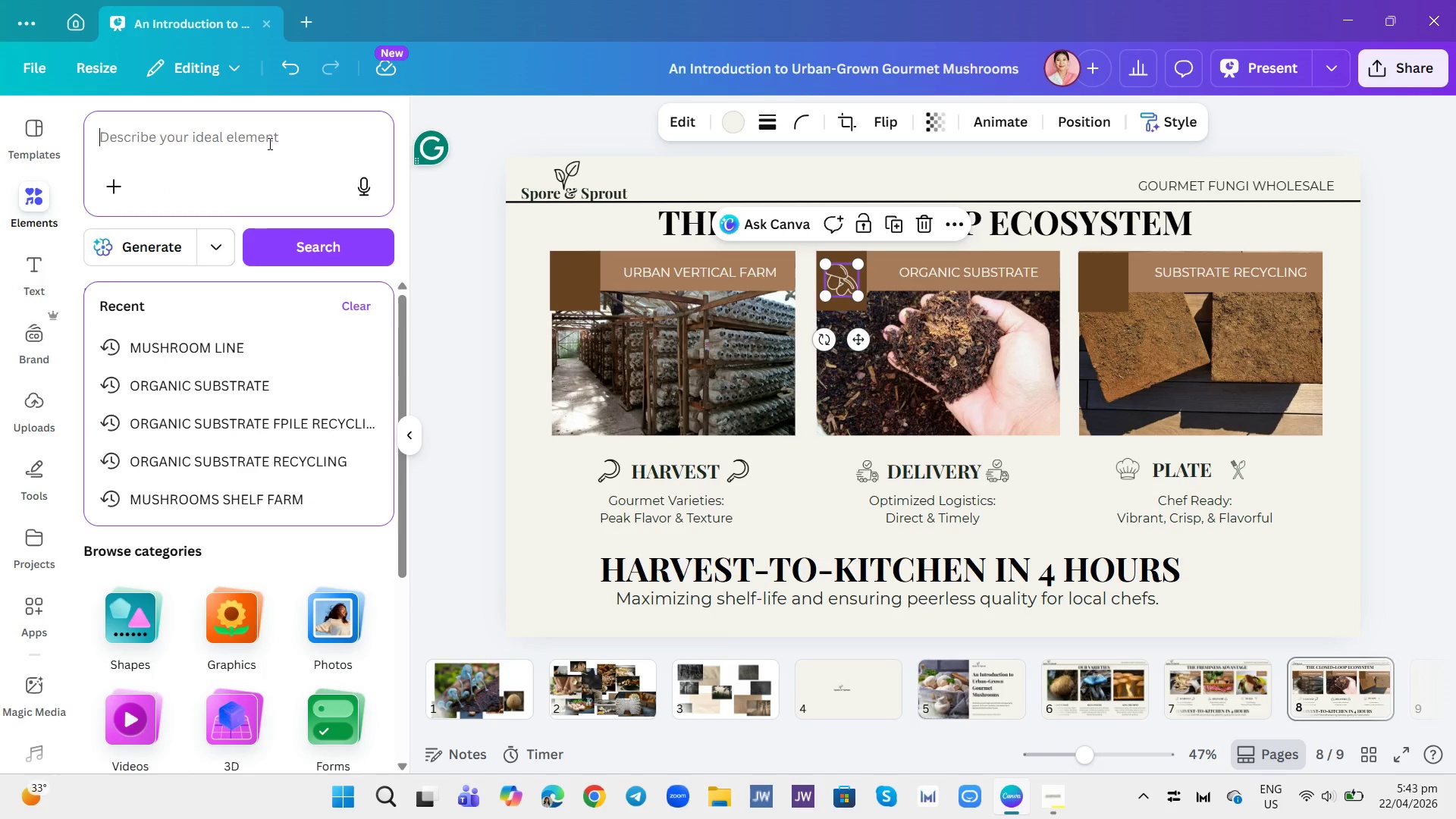 
type(SHELF LINE)
 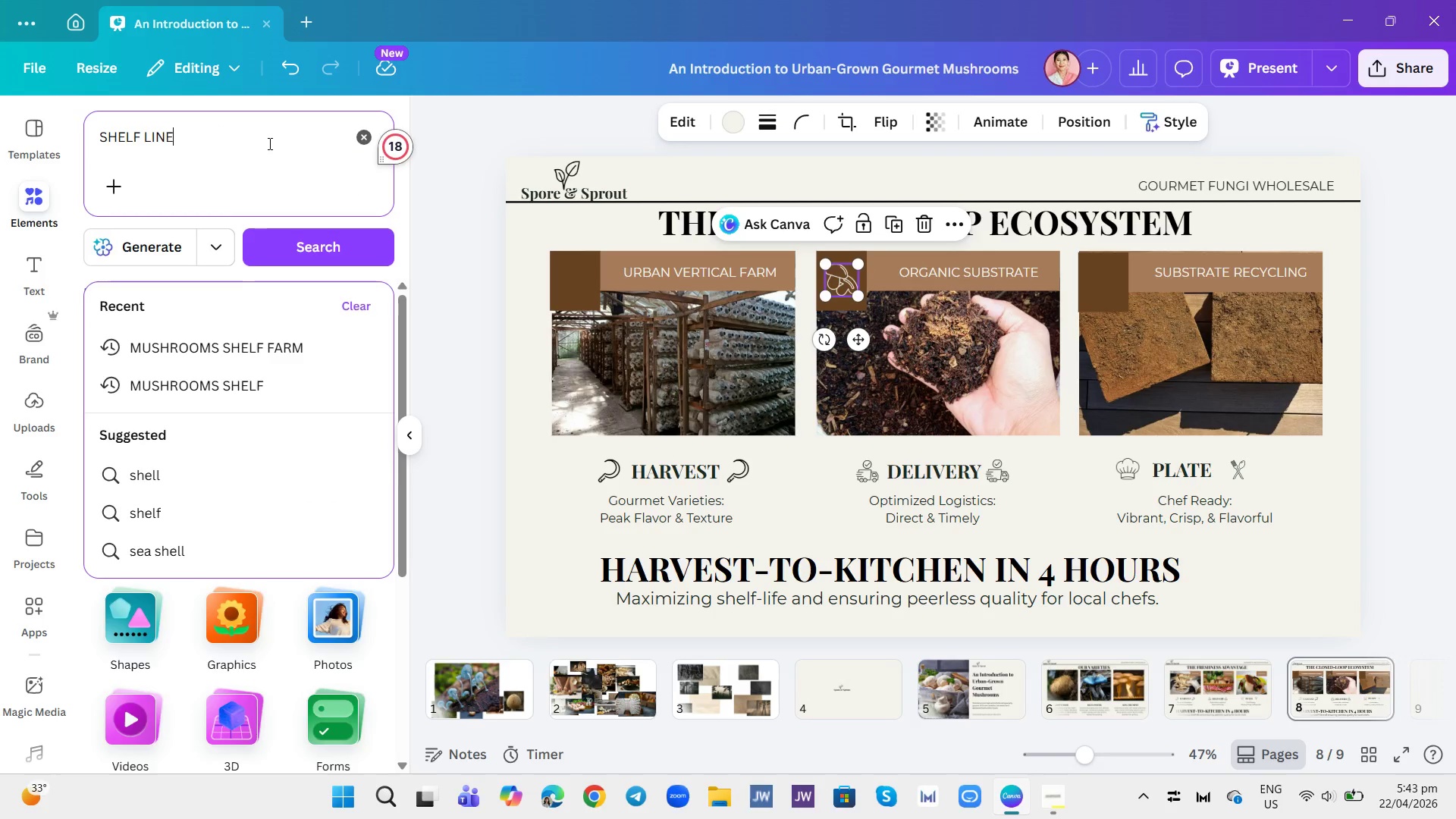 
key(Enter)
 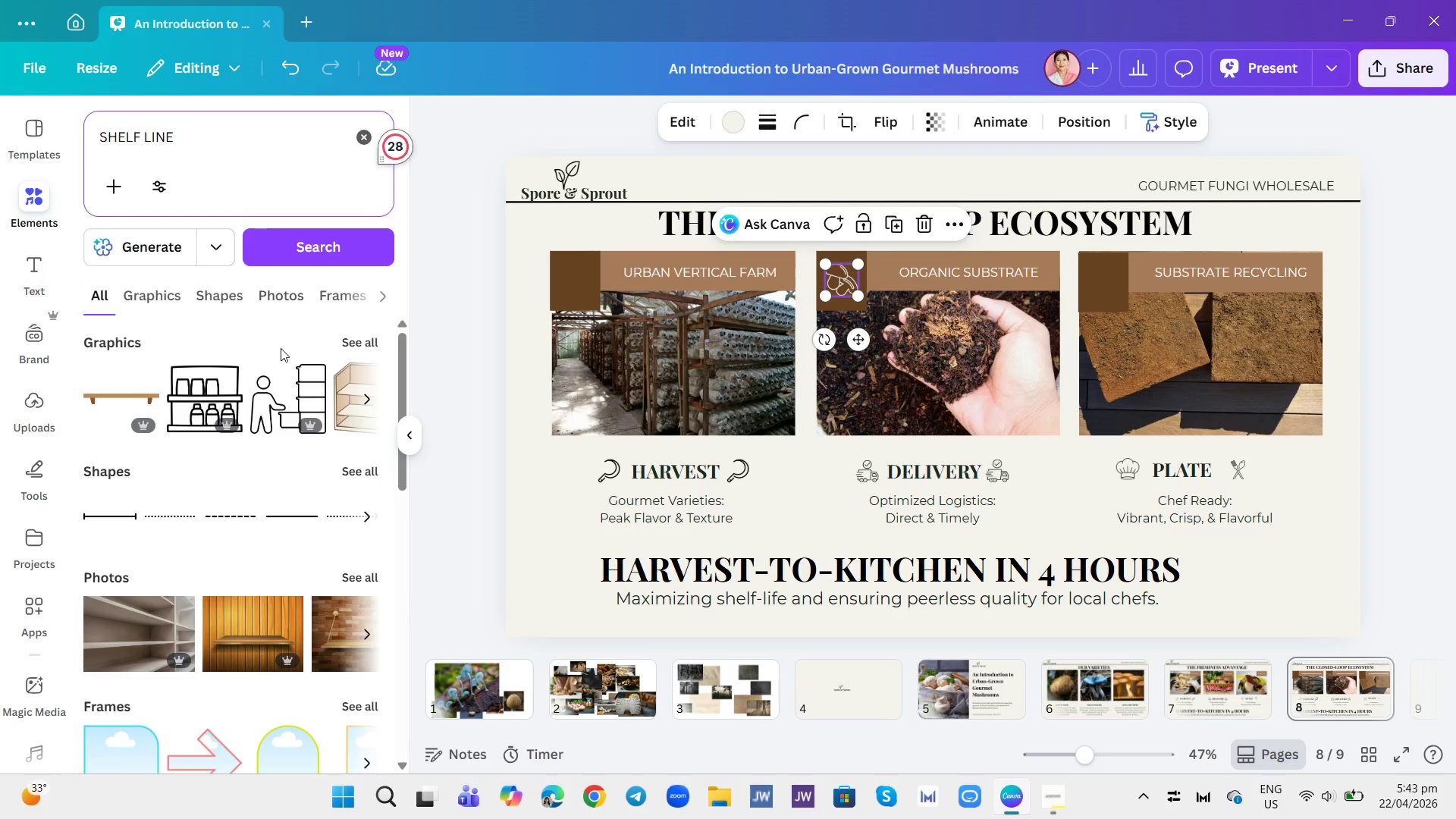 
left_click([172, 290])
 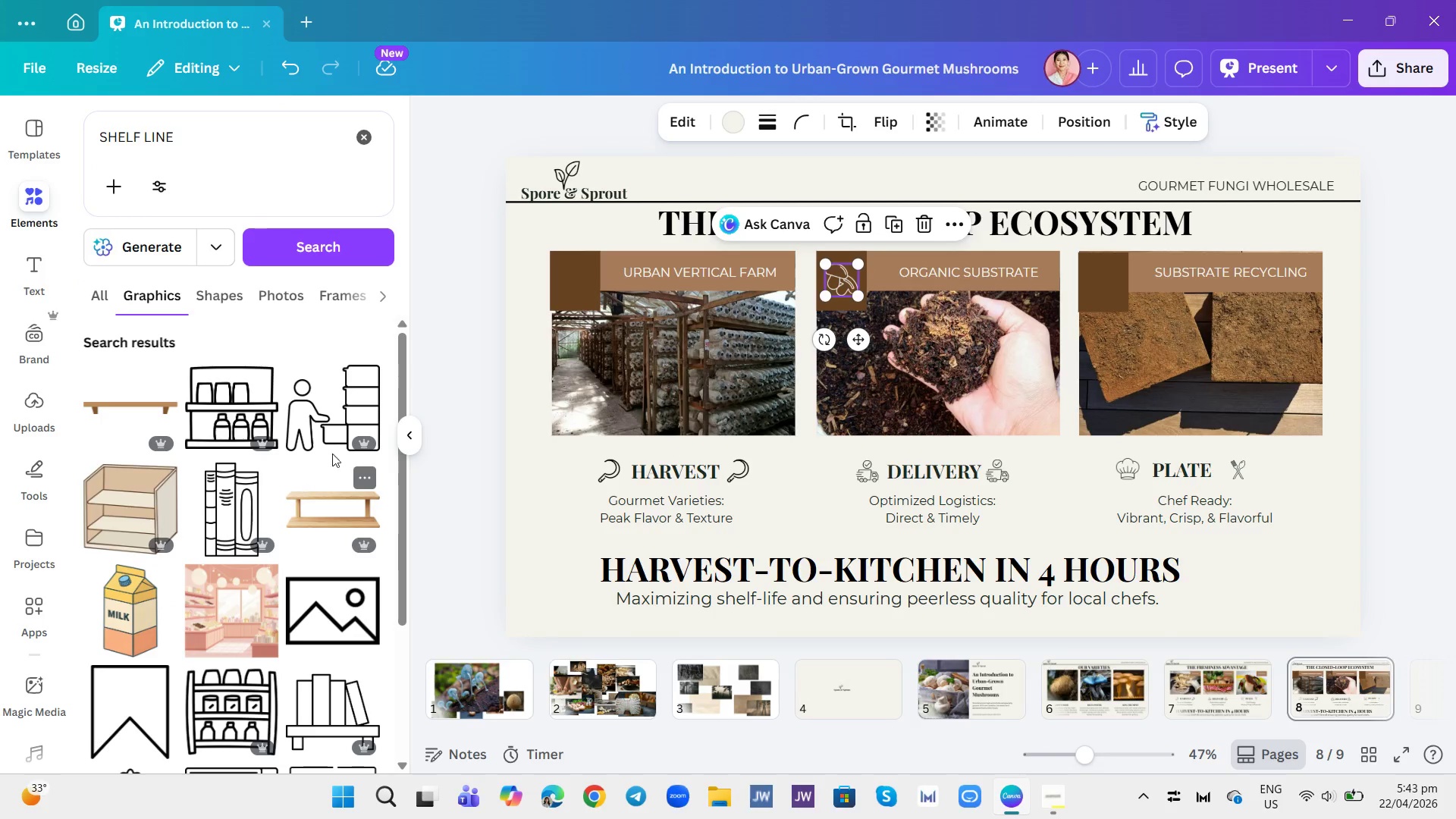 
scroll: coordinate [274, 612], scroll_direction: down, amount: 7.0
 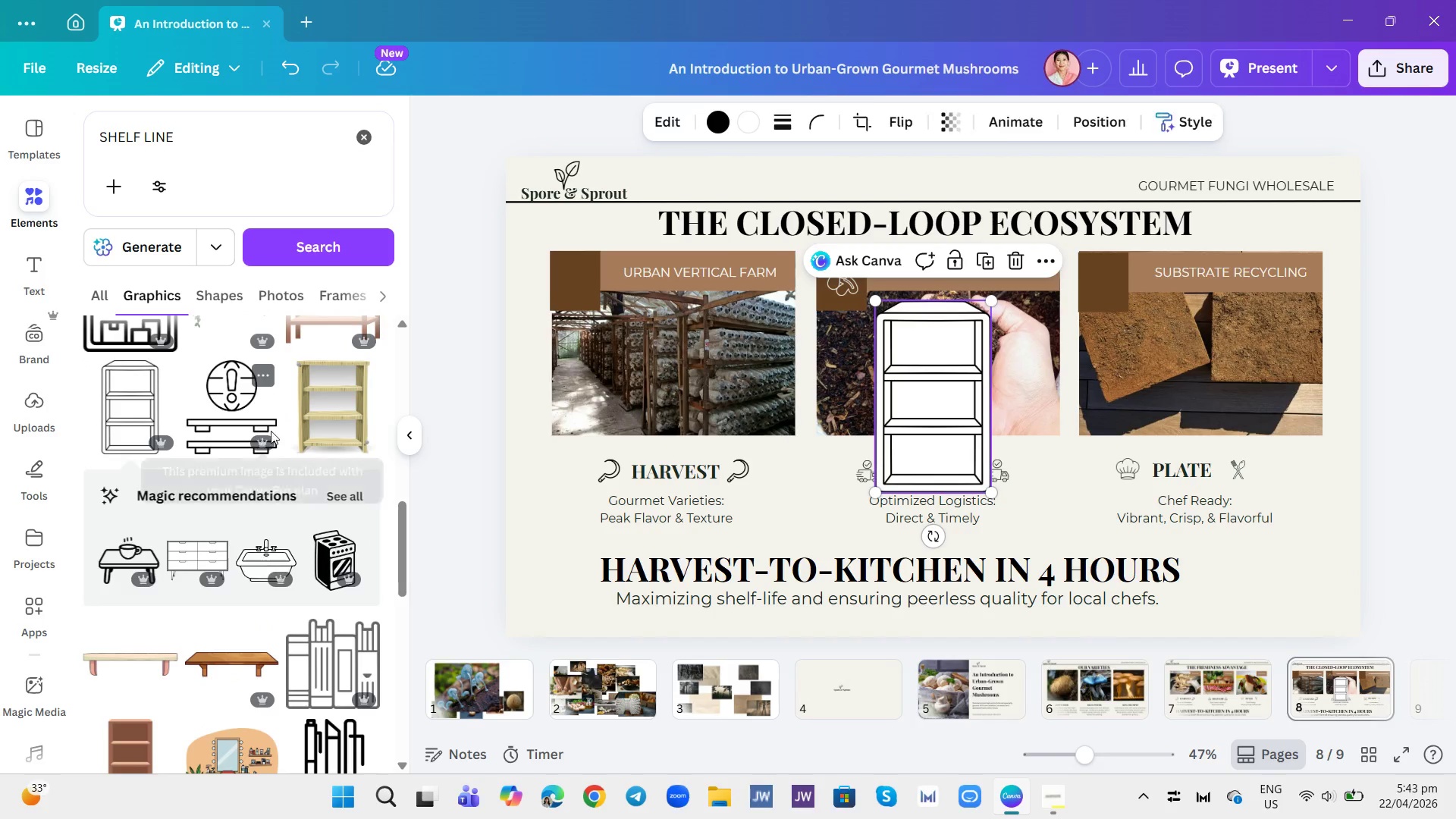 
left_click([718, 124])
 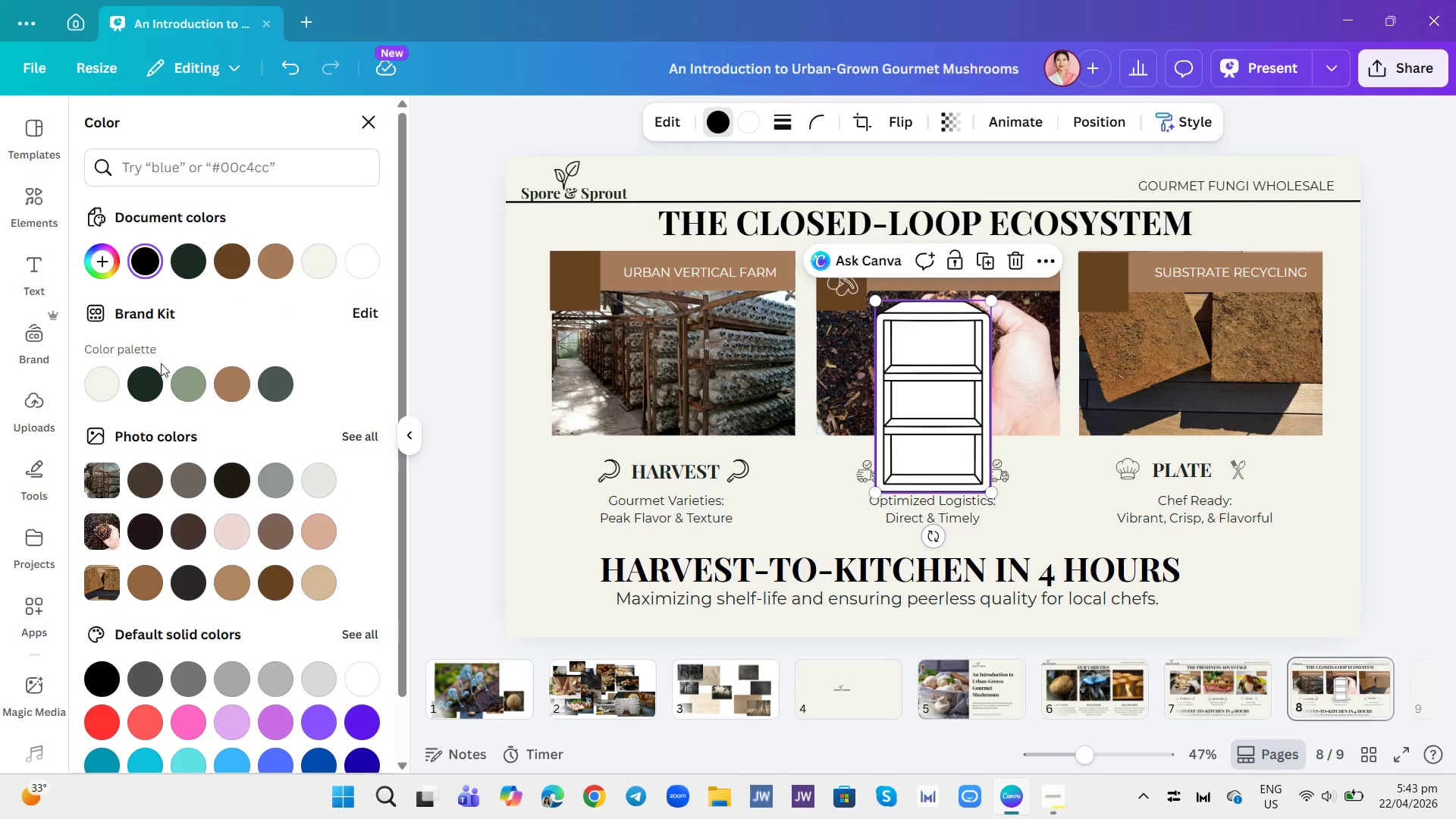 
left_click([145, 380])
 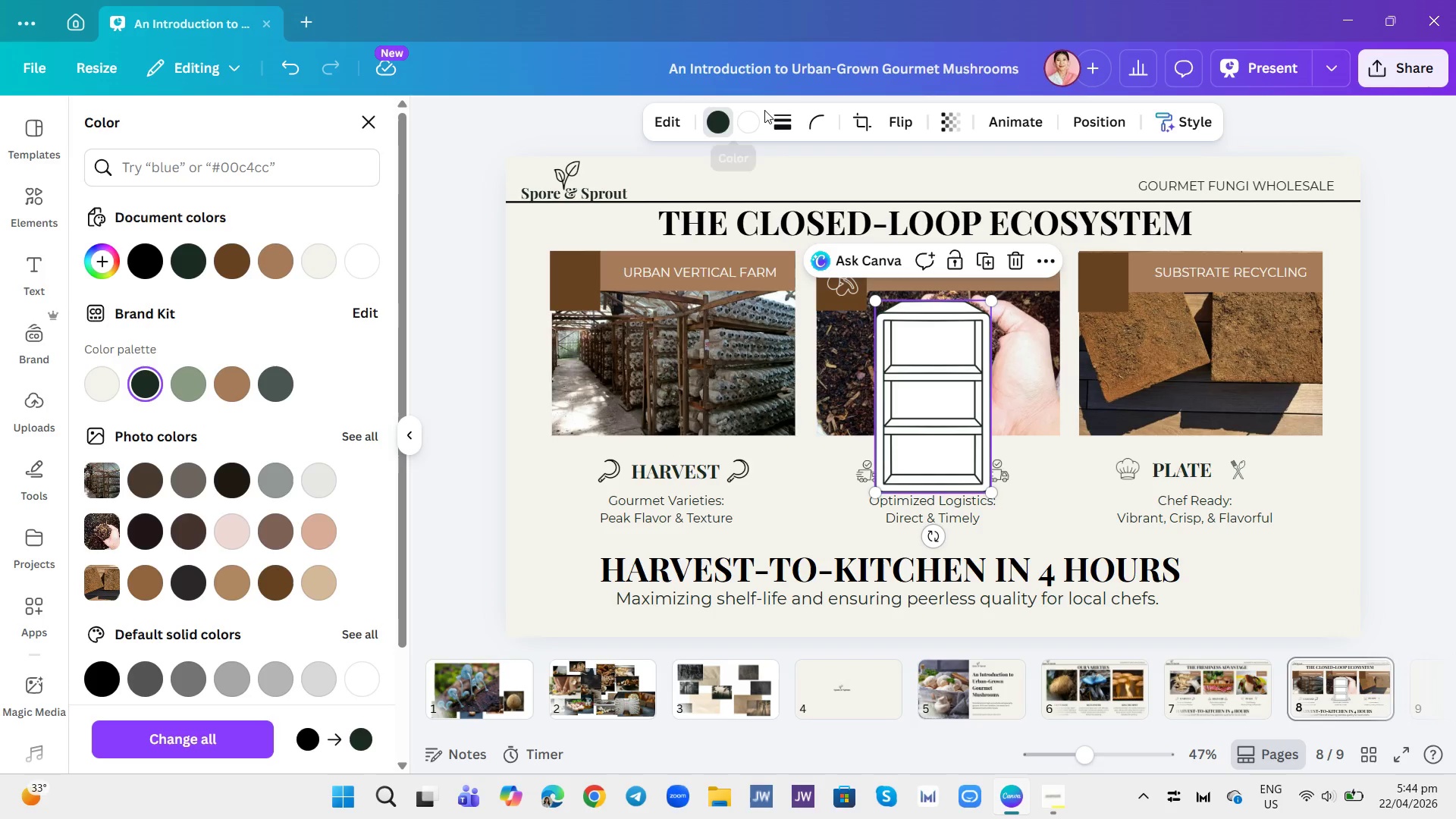 
left_click([754, 128])
 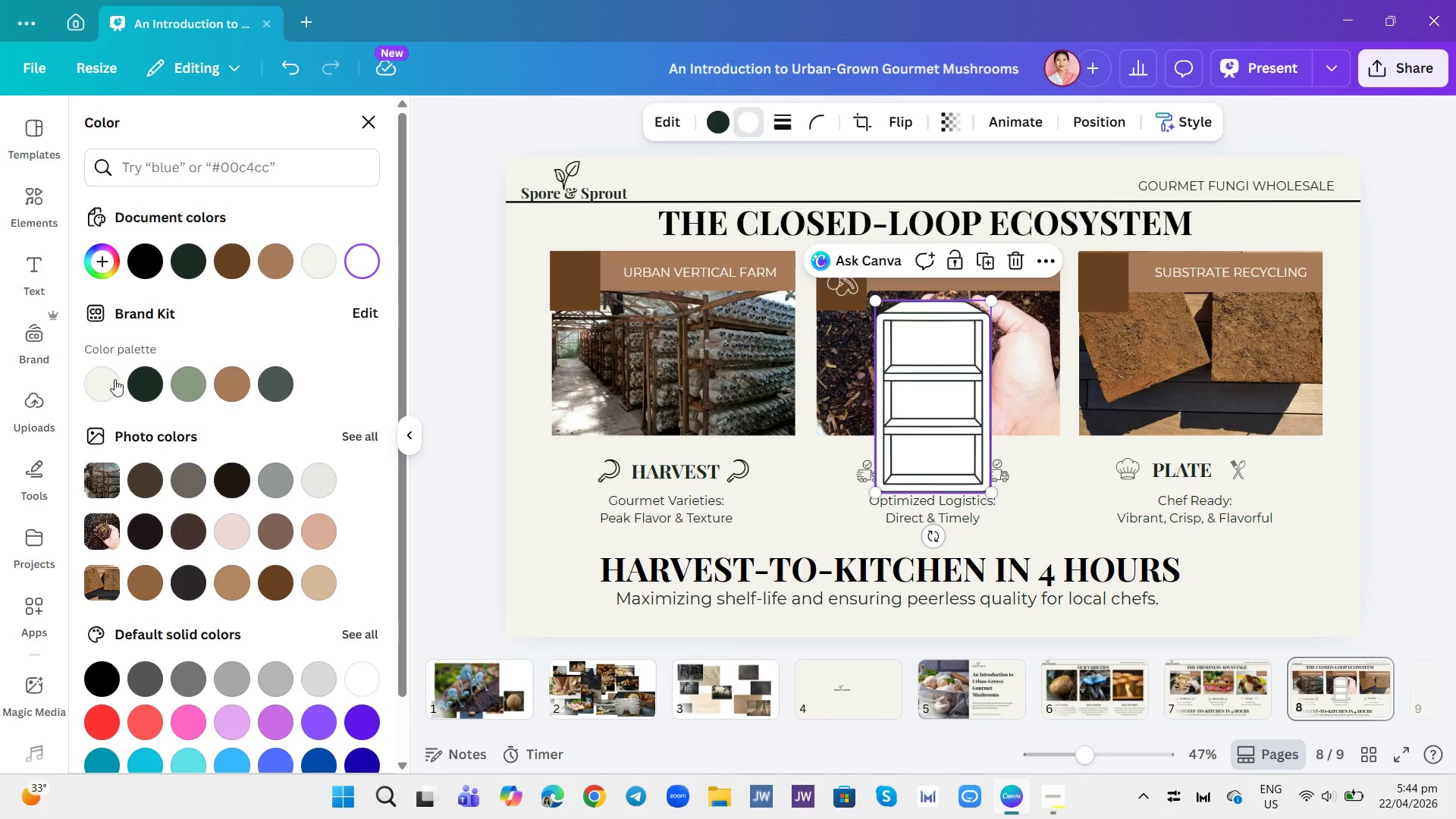 
left_click([111, 381])
 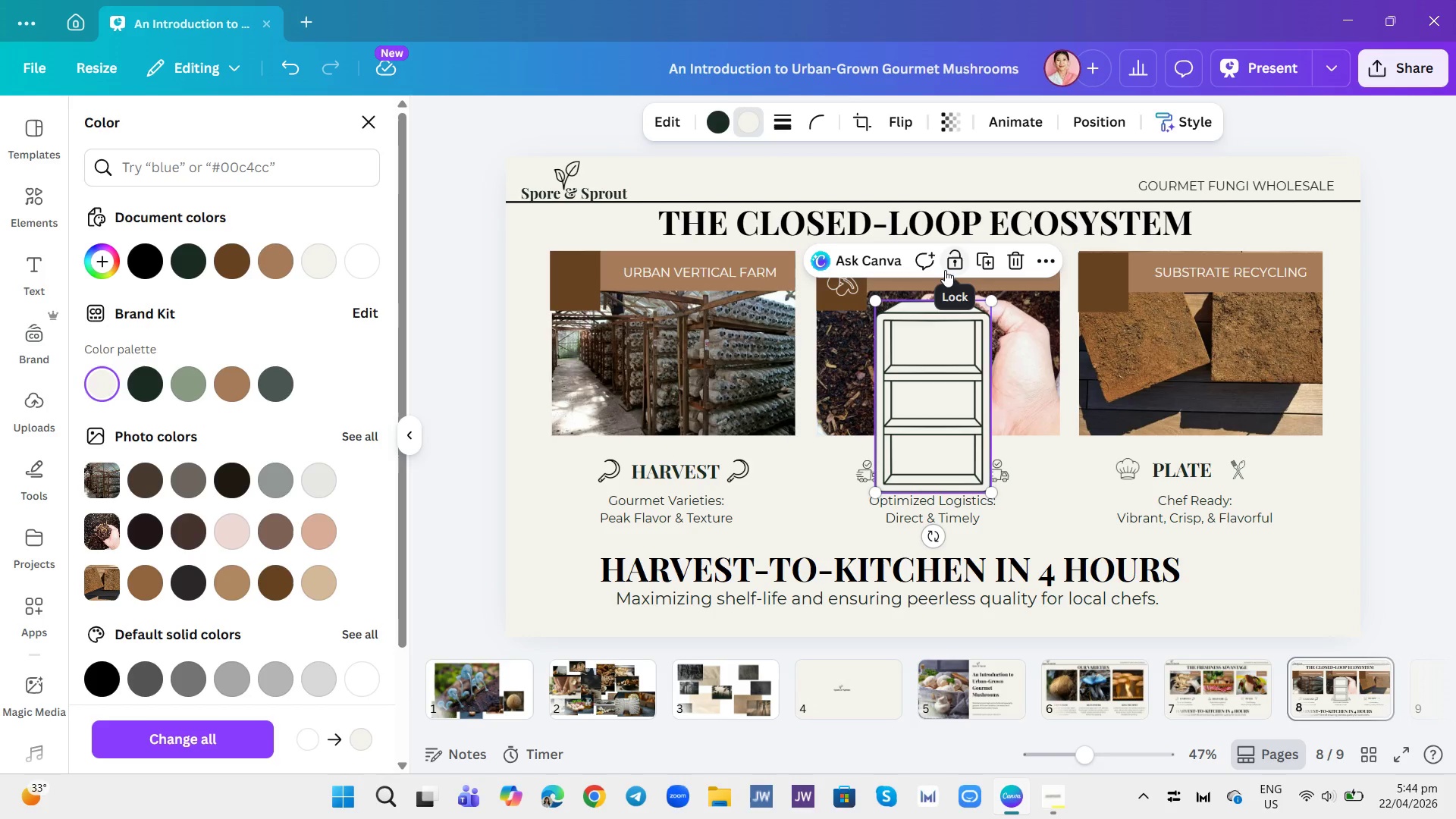 
wait(5.41)
 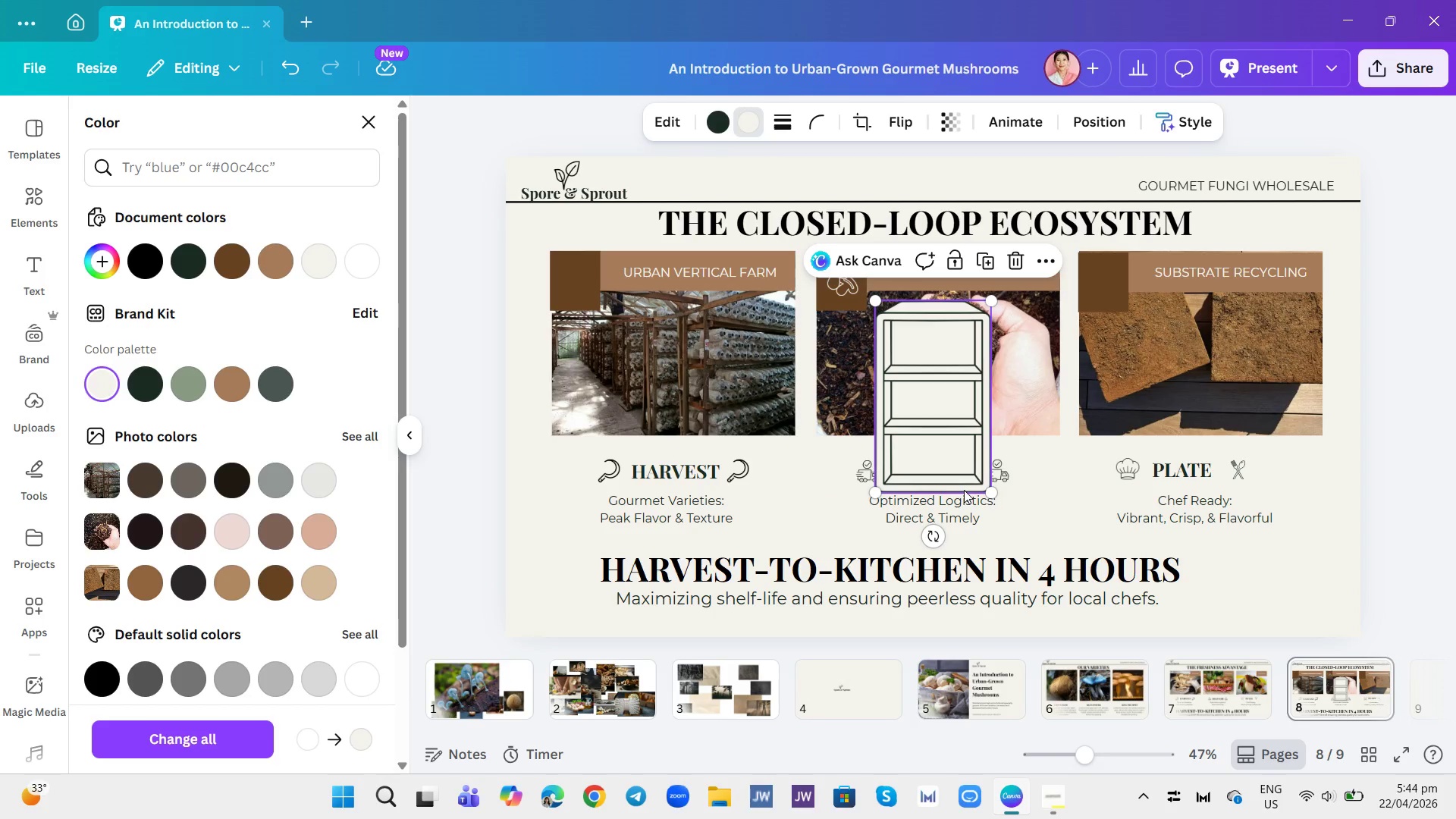 
left_click([1021, 262])
 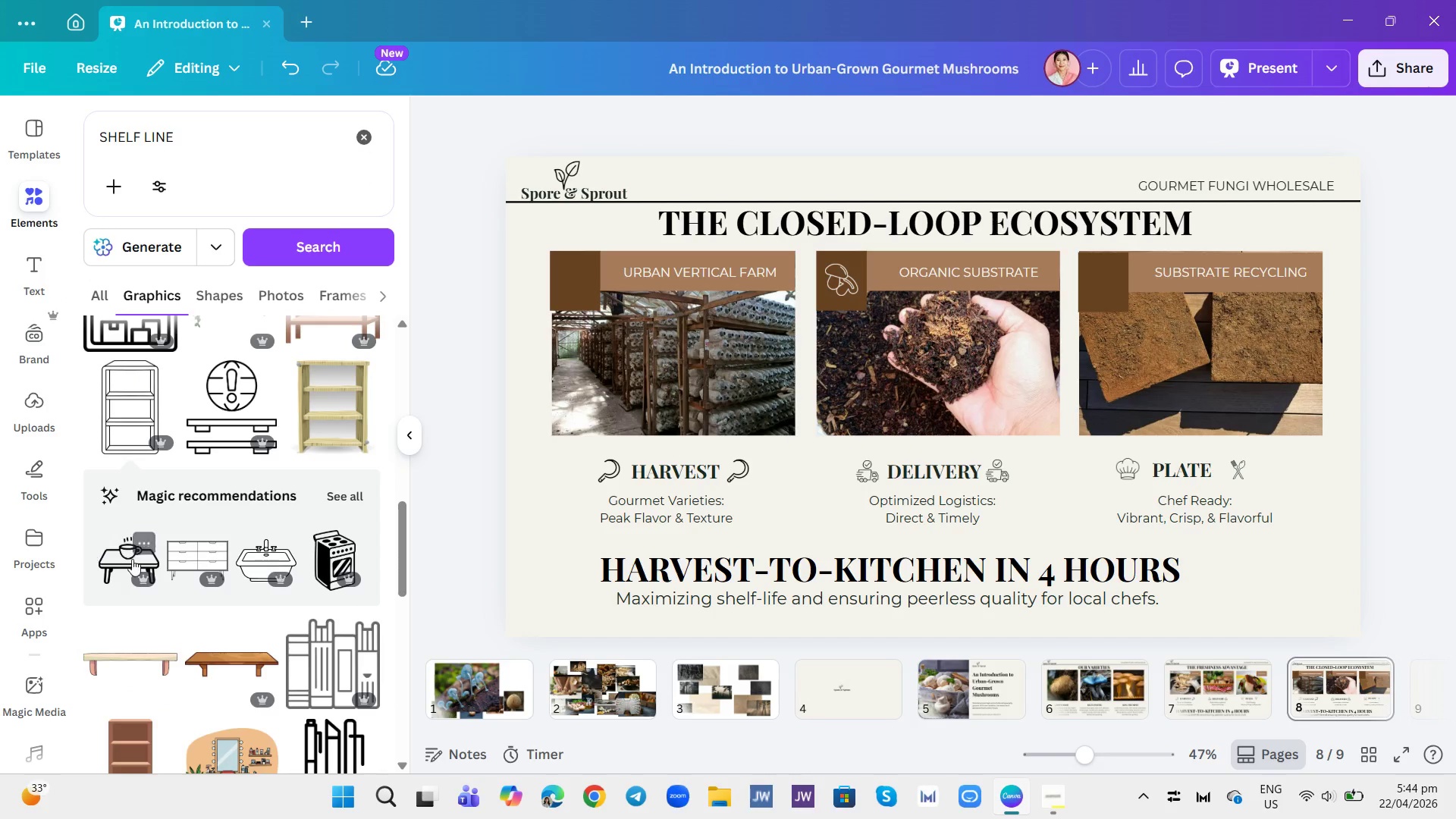 
scroll: coordinate [249, 542], scroll_direction: down, amount: 11.0
 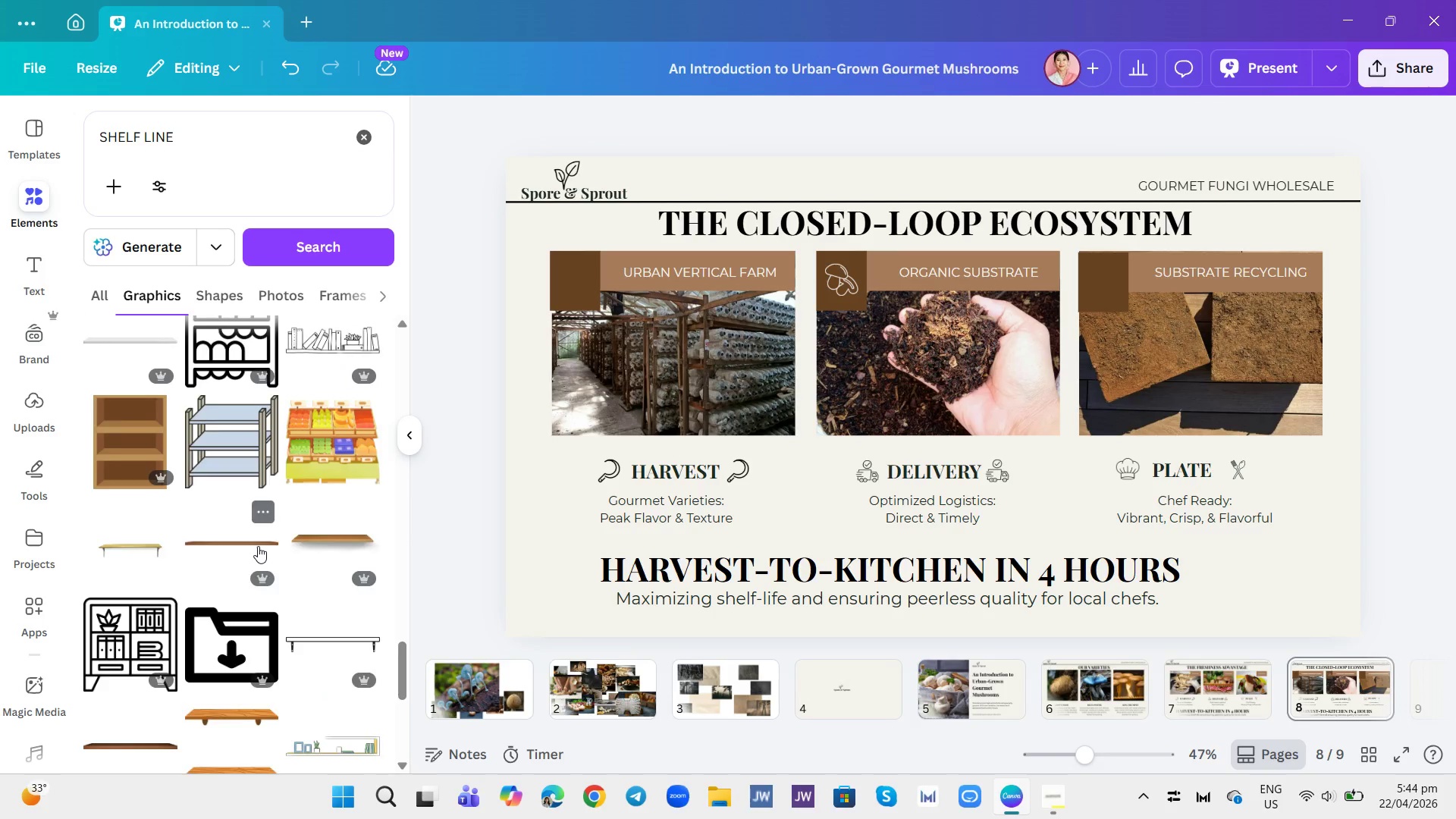 
scroll: coordinate [276, 561], scroll_direction: up, amount: 22.0
 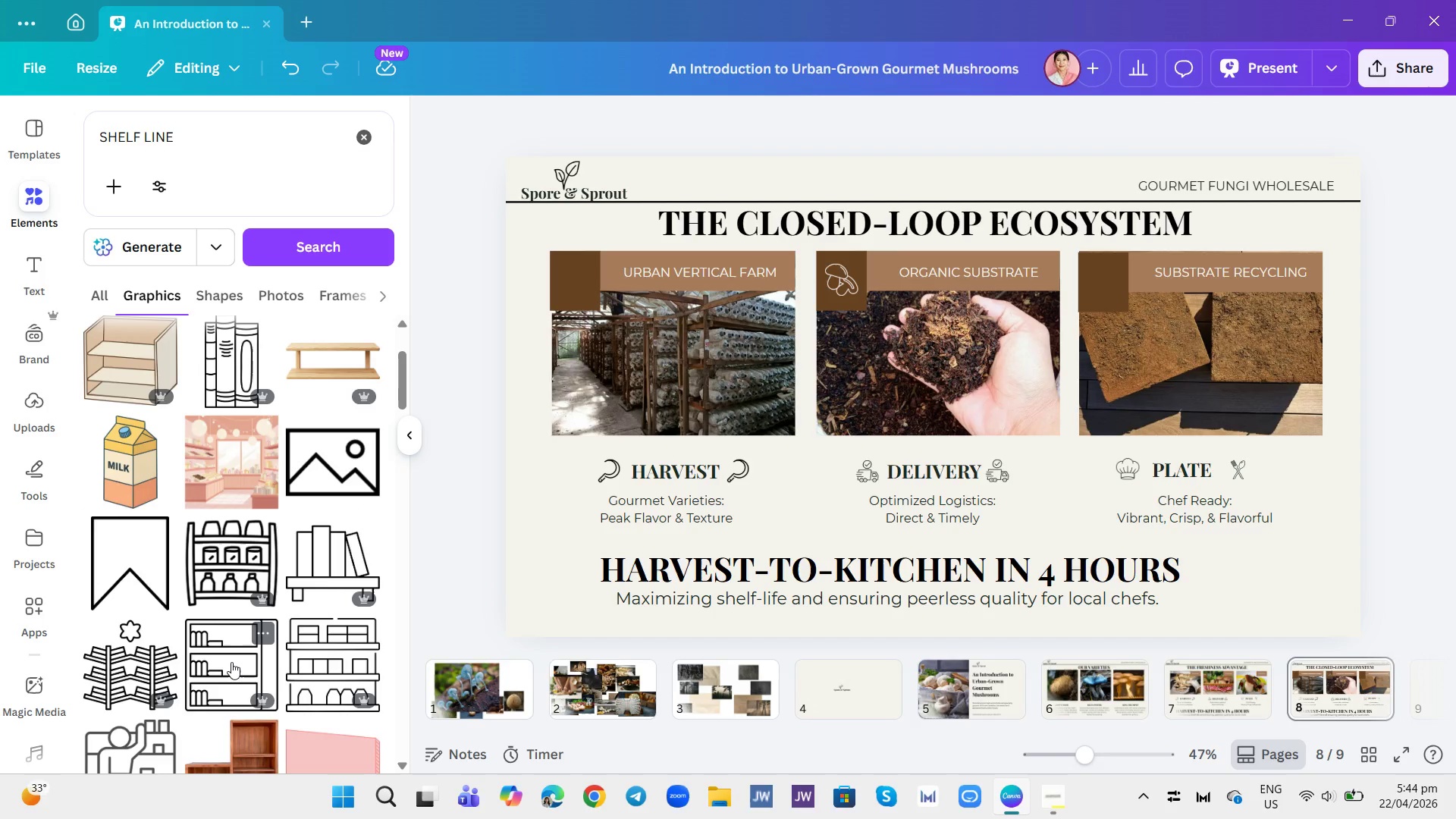 
mouse_move([223, 635])
 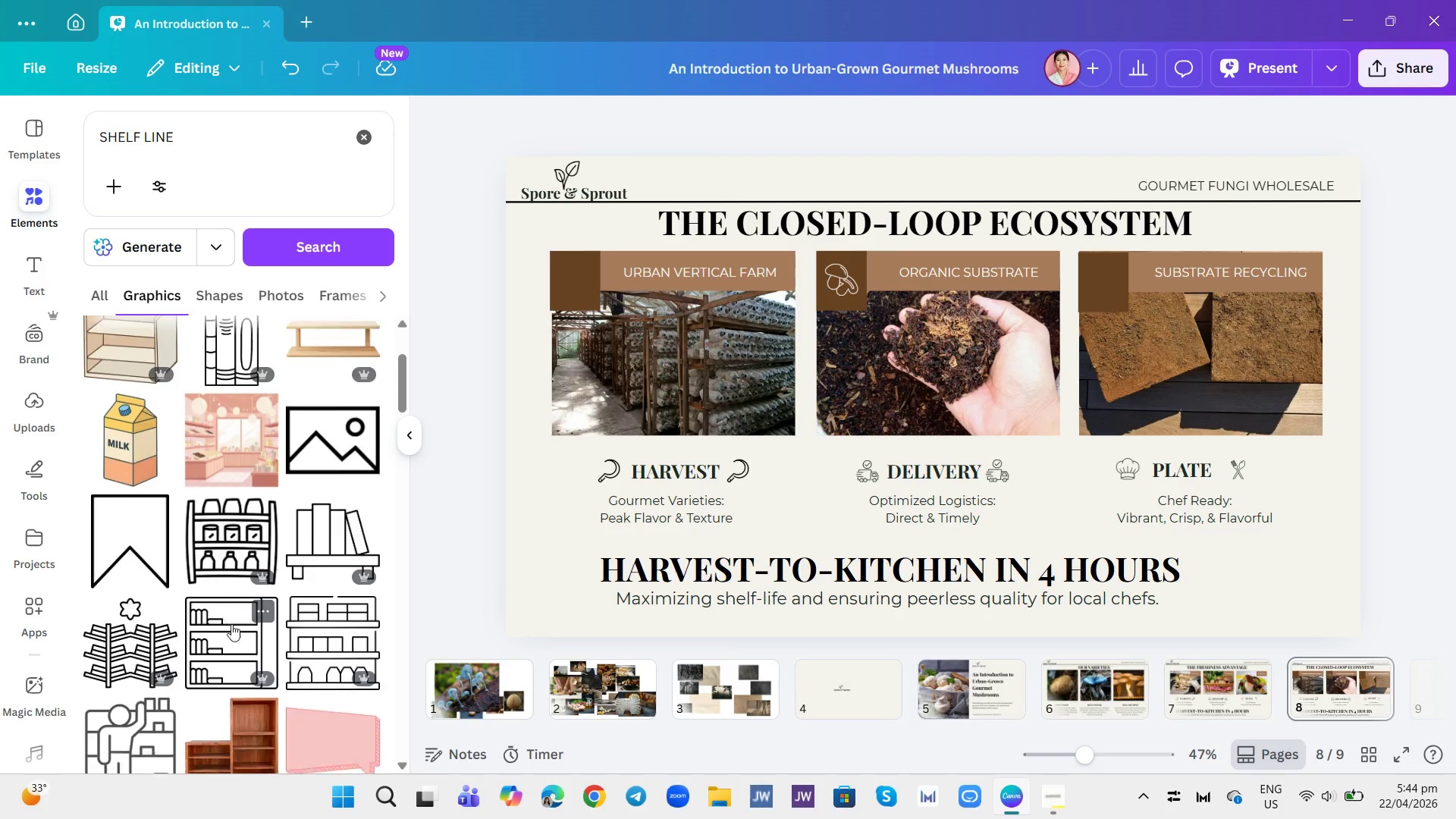 
scroll: coordinate [243, 602], scroll_direction: down, amount: 22.0
 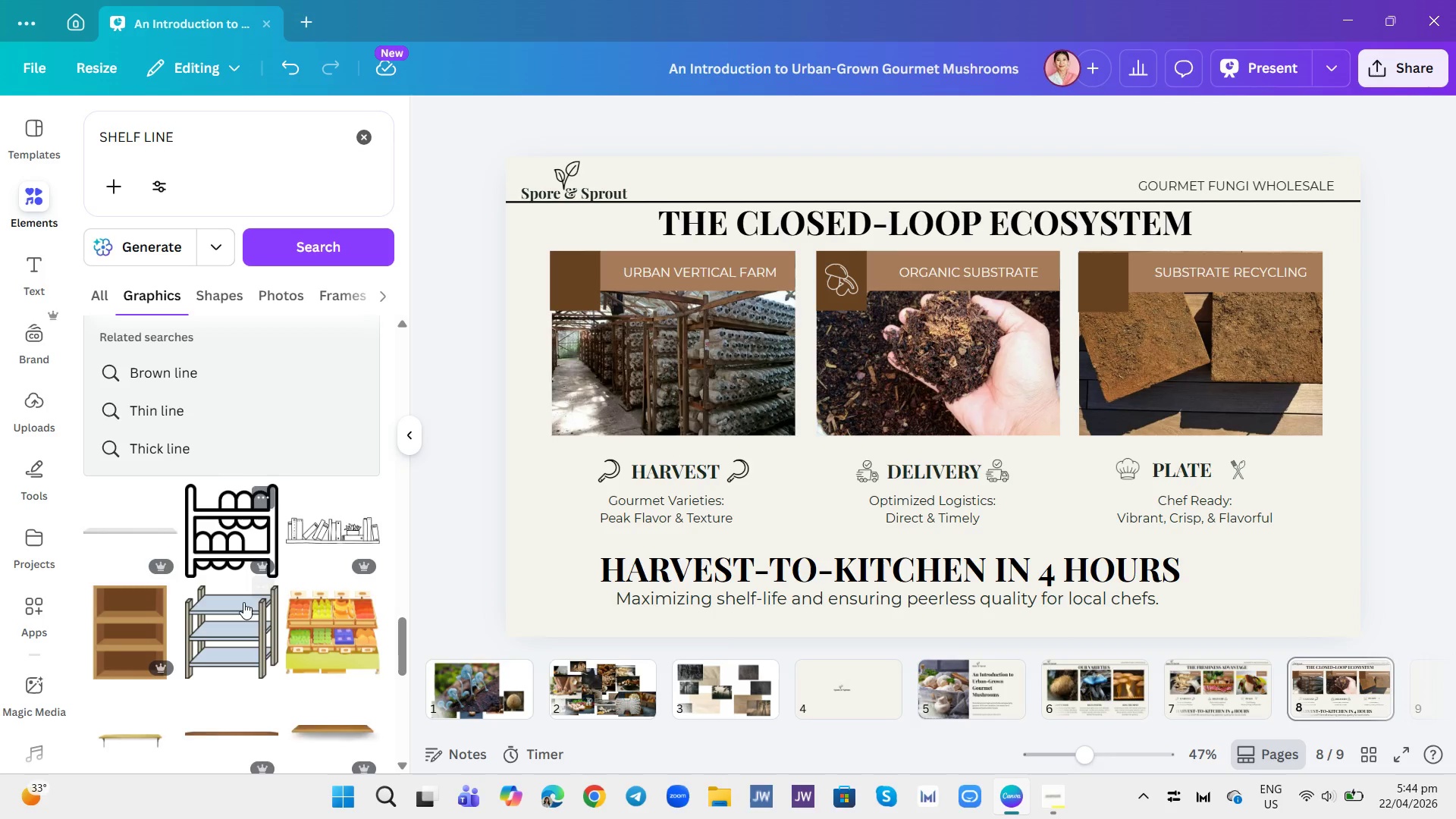 
scroll: coordinate [252, 600], scroll_direction: down, amount: 21.0
 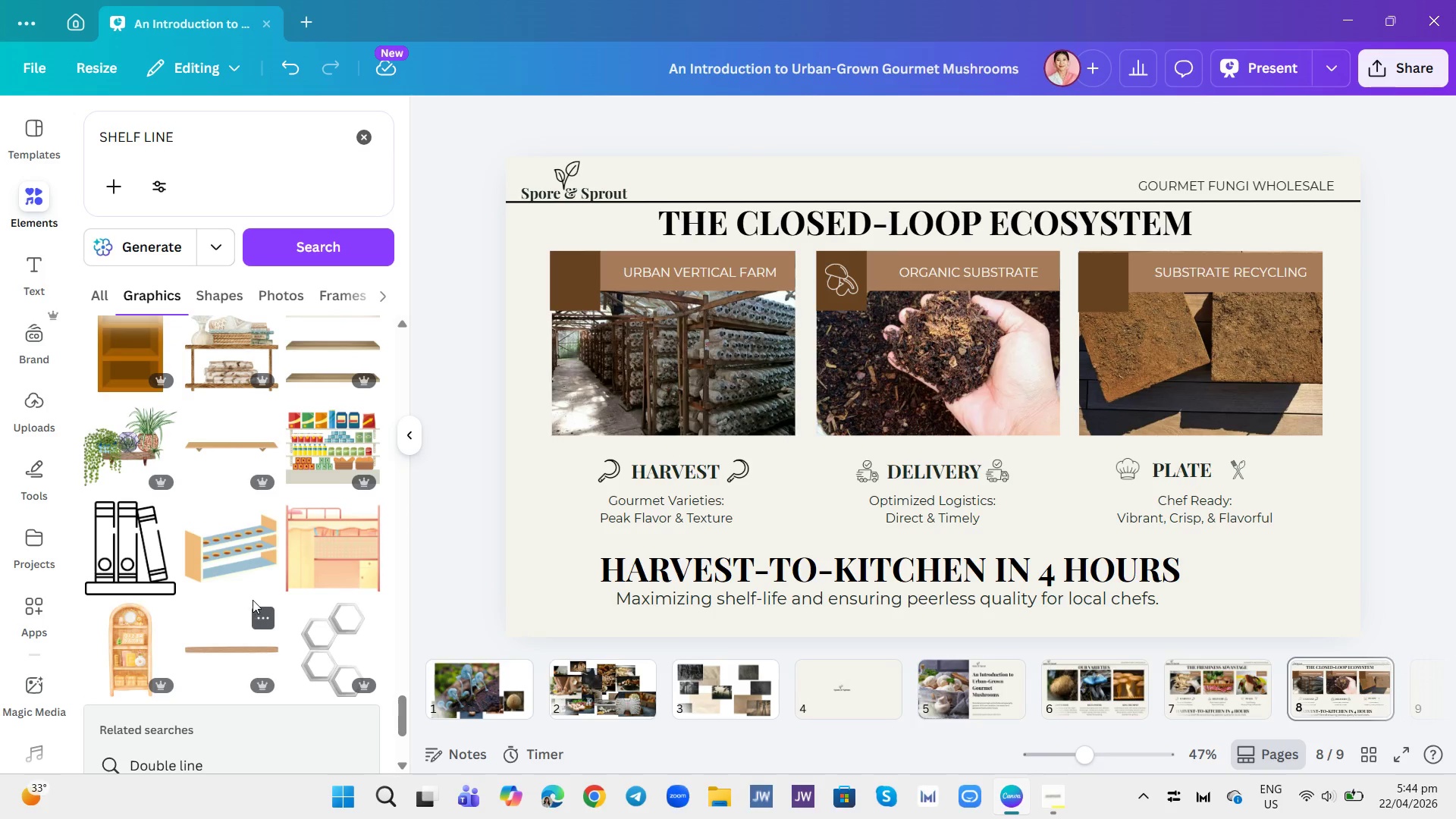 
scroll: coordinate [258, 602], scroll_direction: down, amount: 9.0
 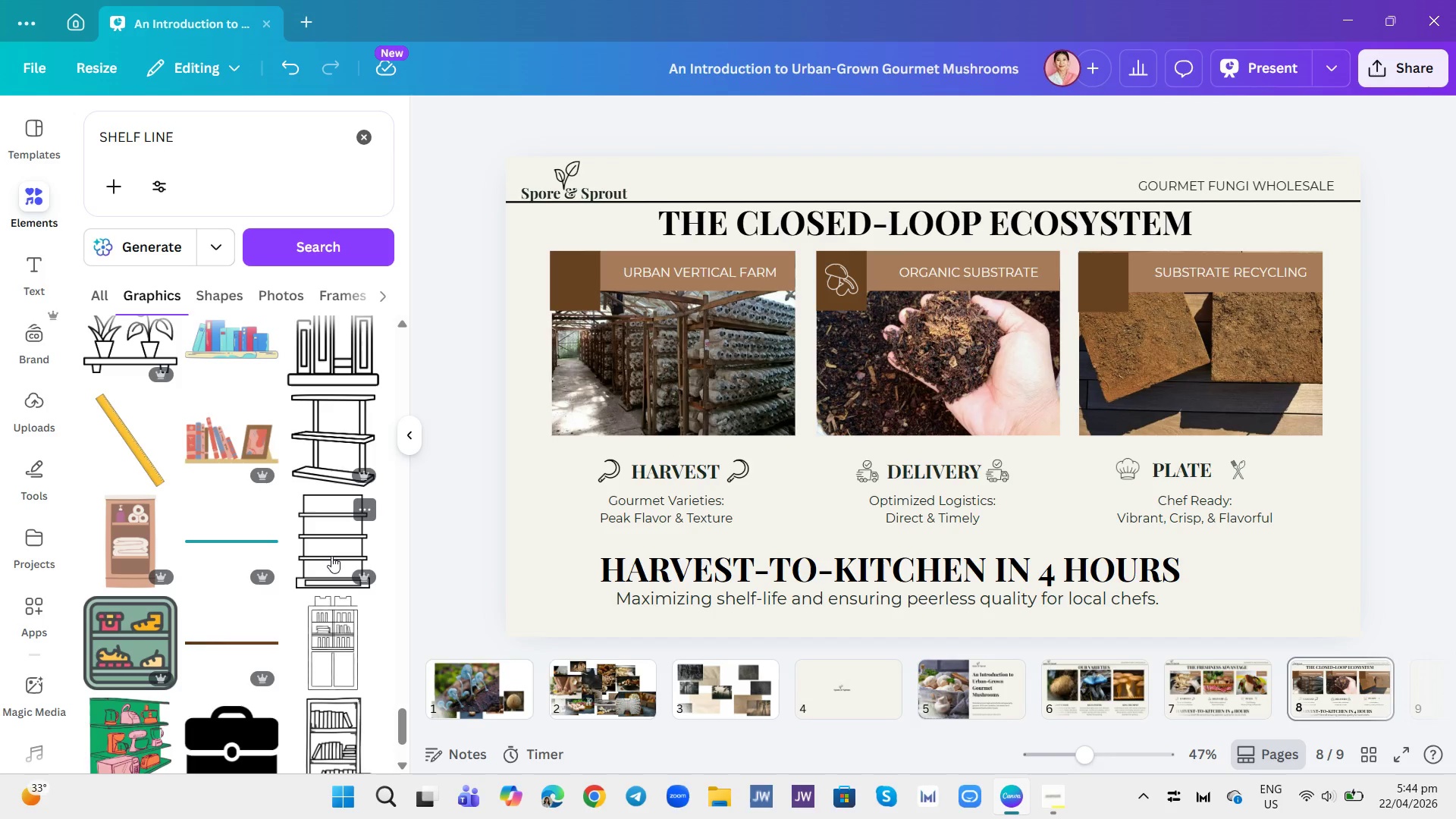 
left_click([333, 556])
 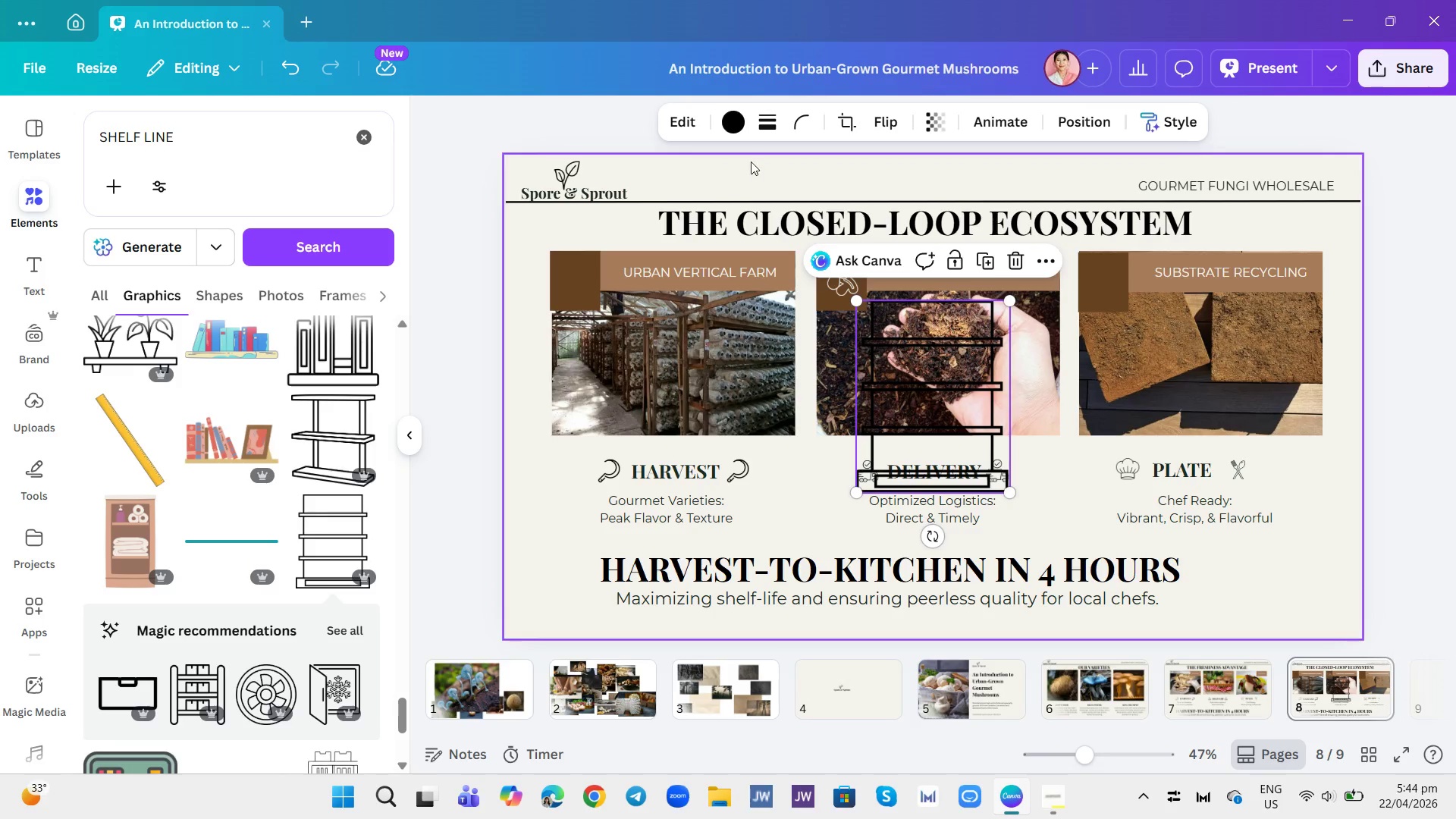 
left_click([733, 118])
 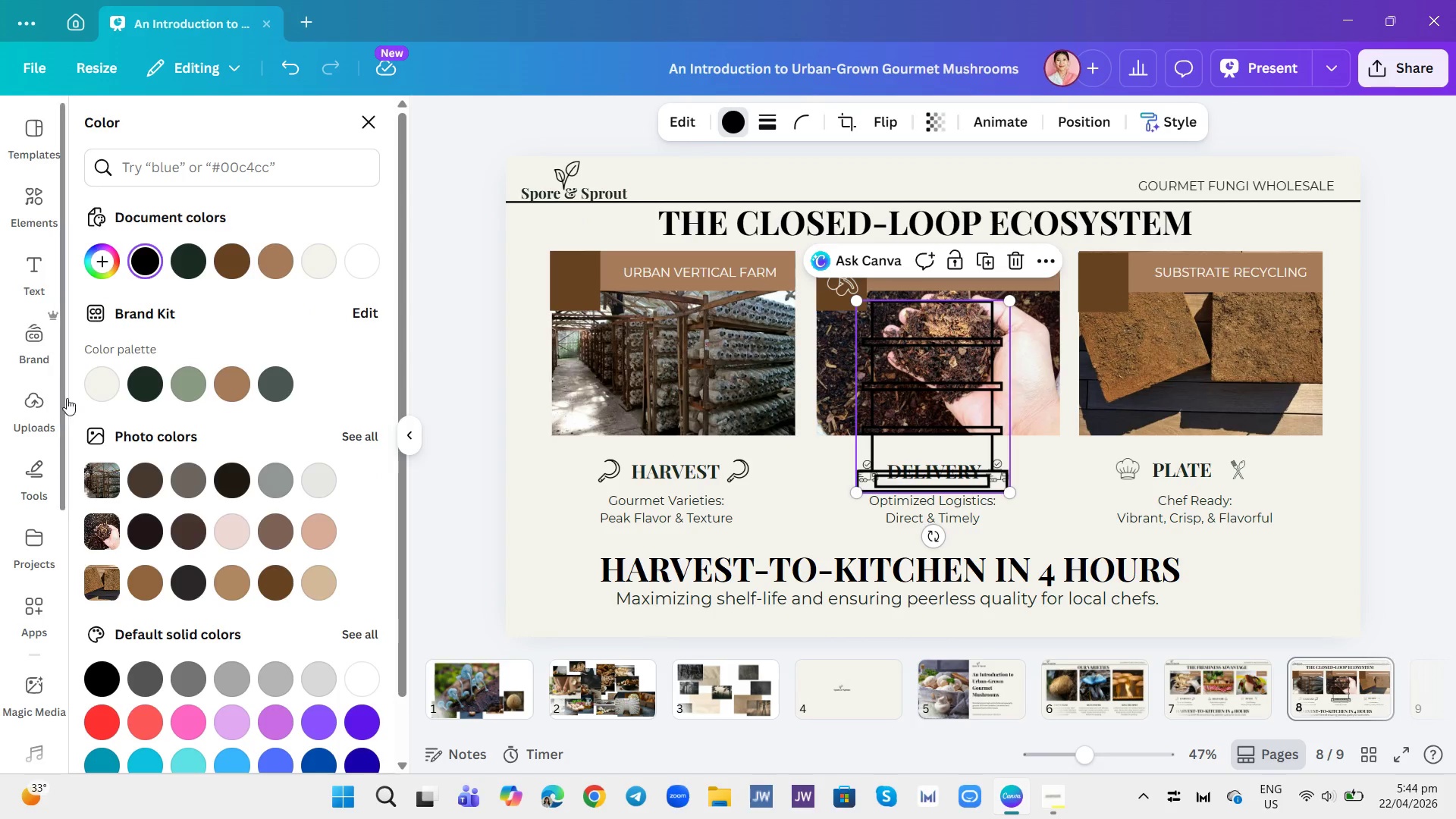 
left_click([96, 394])
 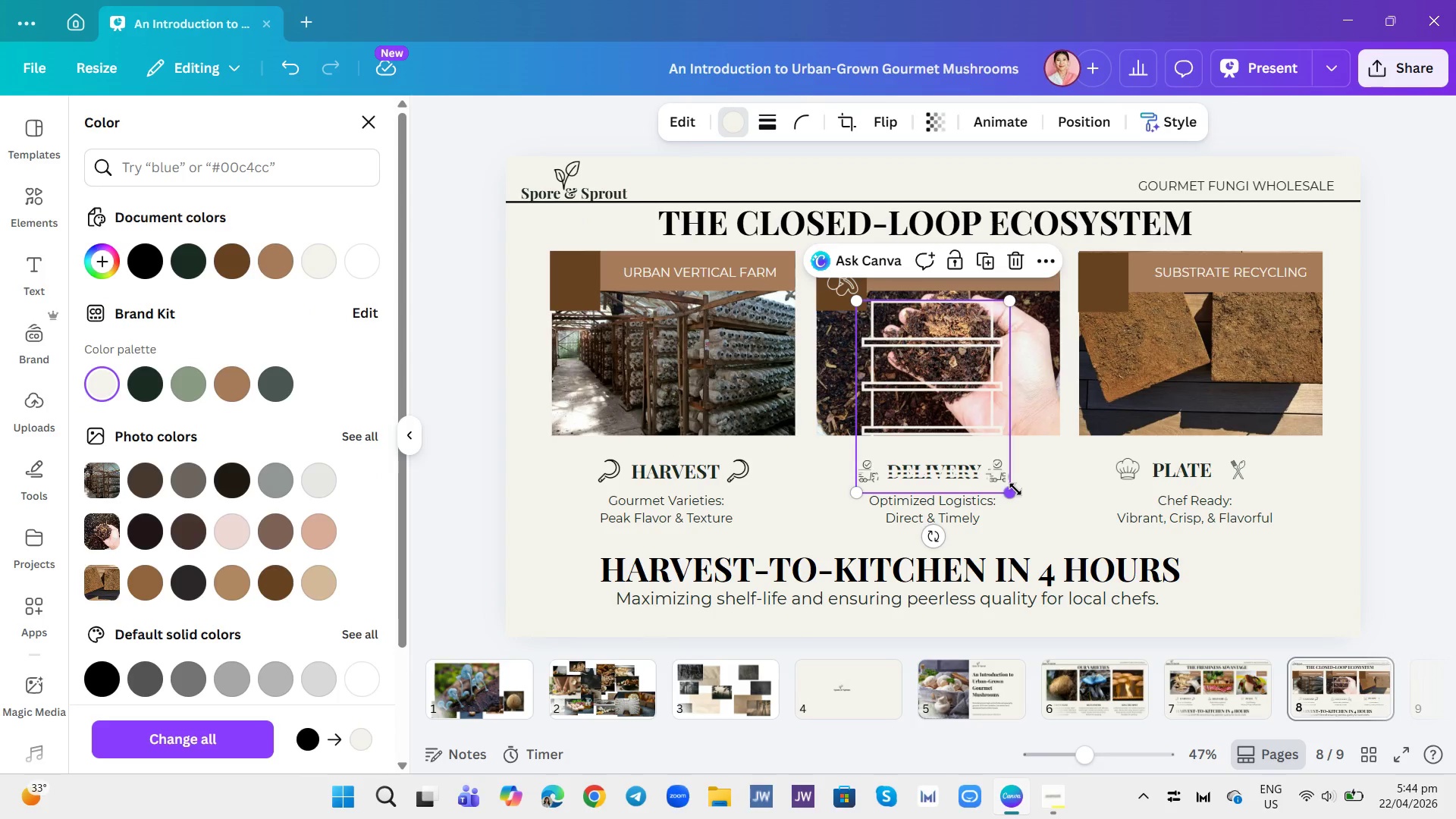 
left_click_drag(start_coordinate=[1006, 495], to_coordinate=[901, 369])
 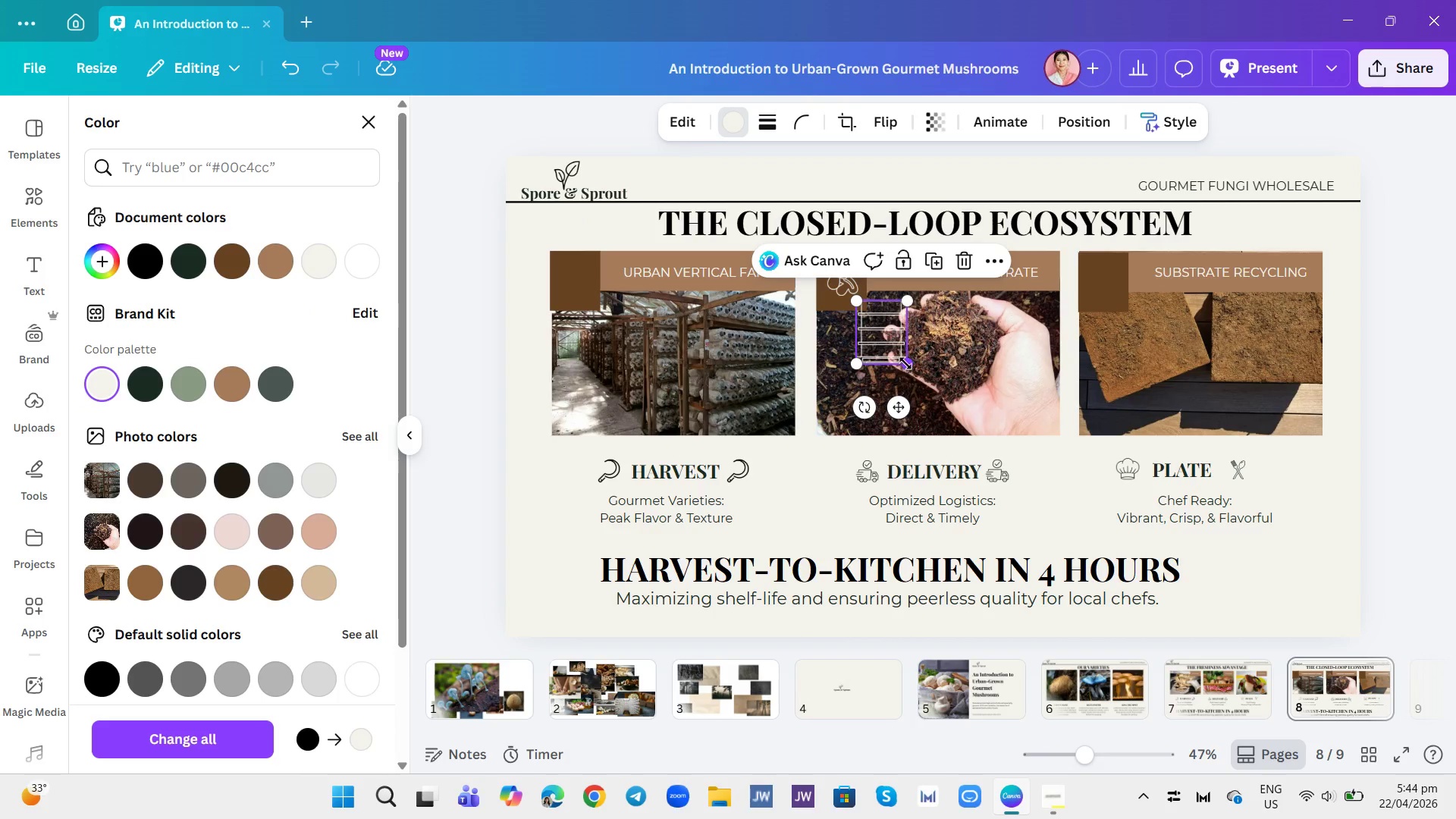 
left_click_drag(start_coordinate=[905, 362], to_coordinate=[886, 349])
 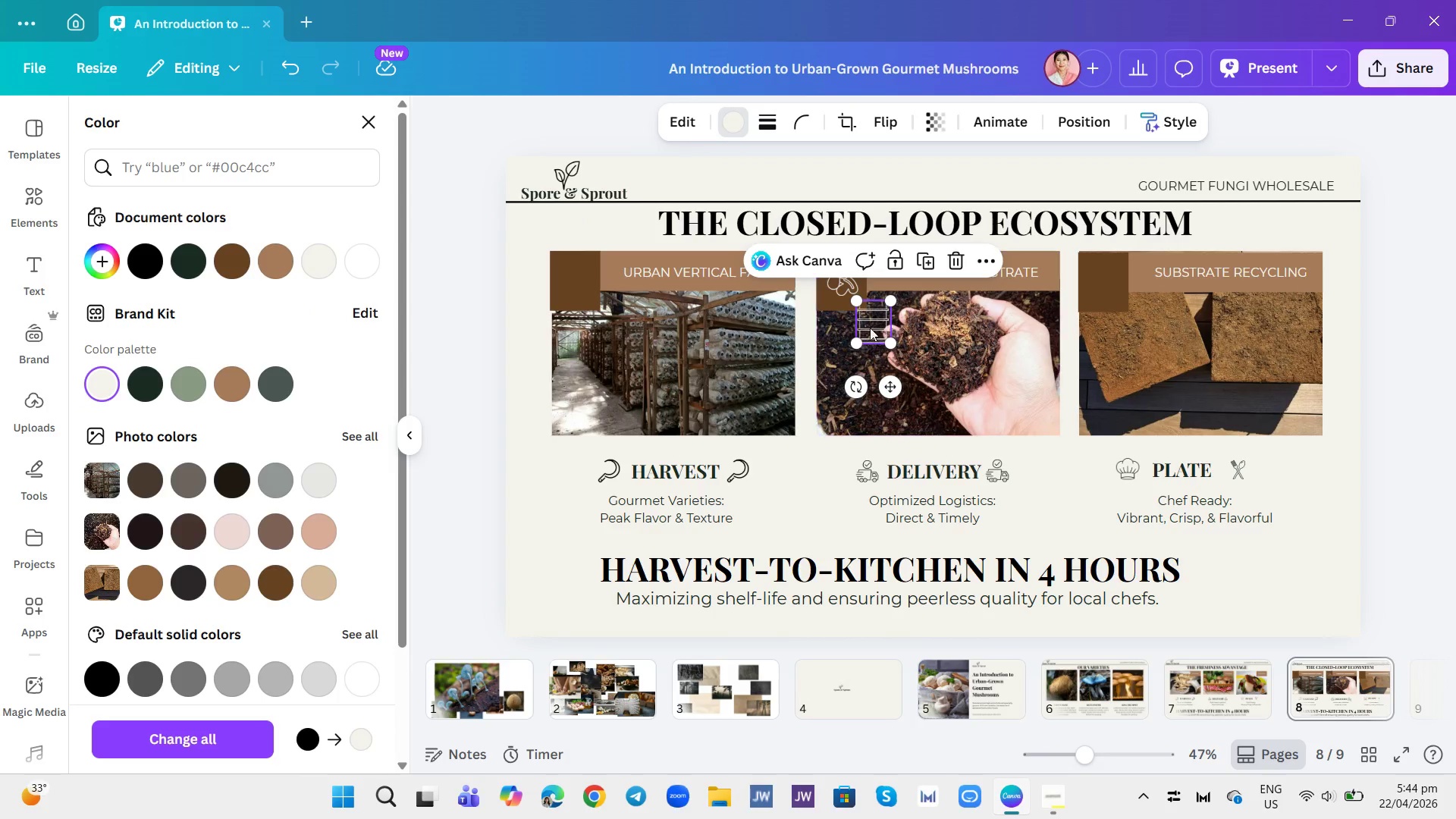 
left_click_drag(start_coordinate=[867, 325], to_coordinate=[571, 284])
 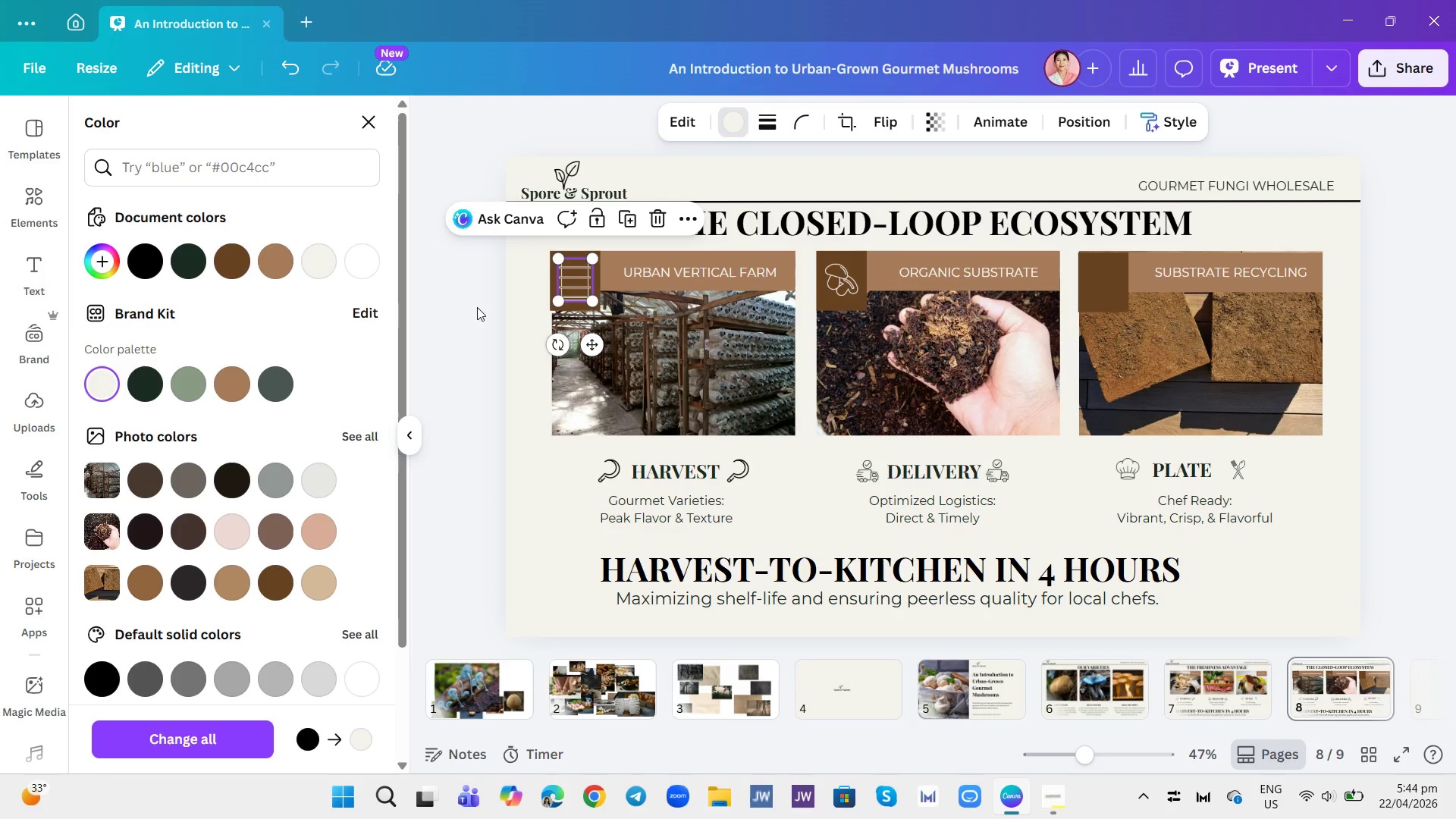 
left_click([461, 309])
 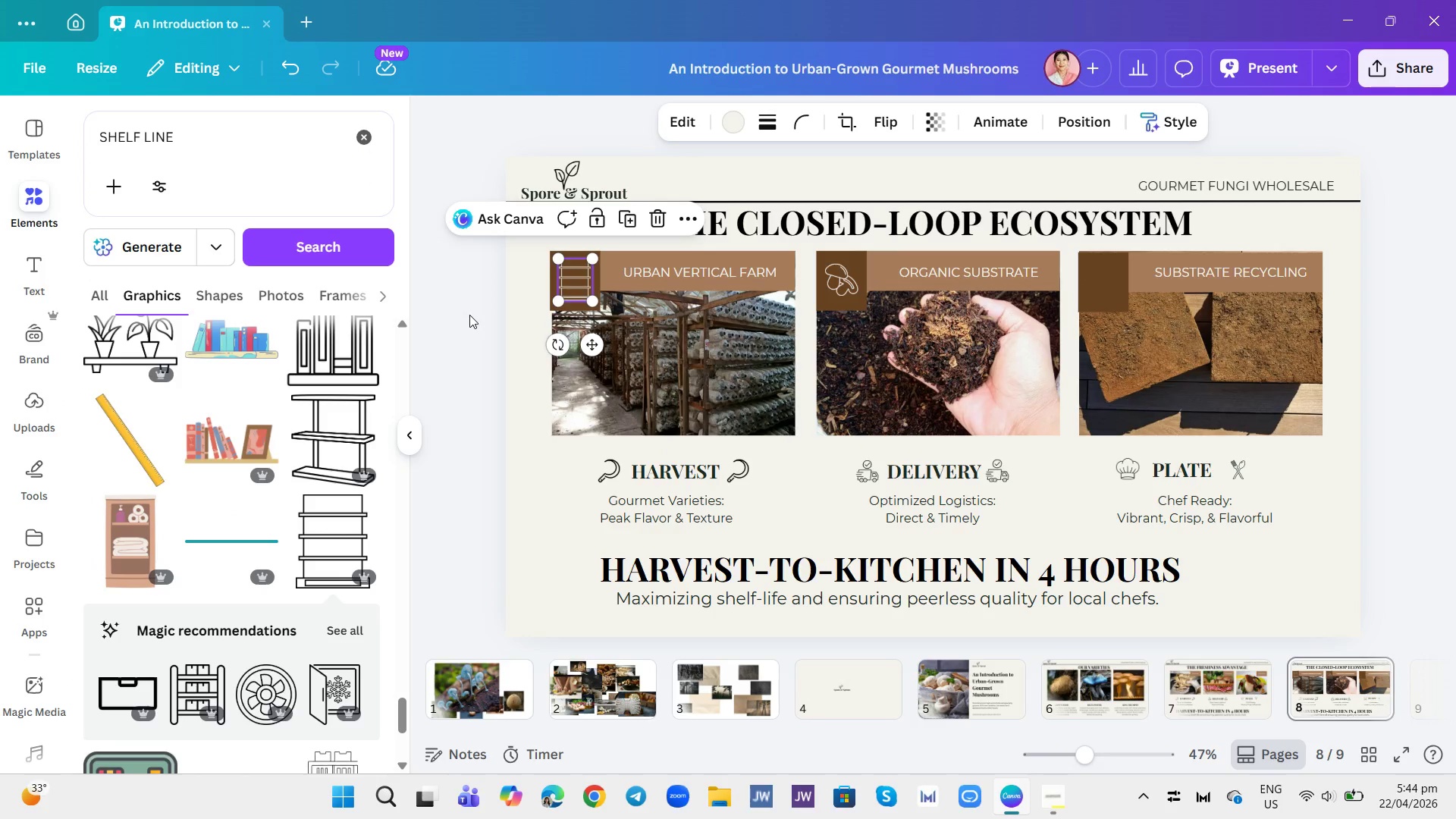 
left_click([485, 327])
 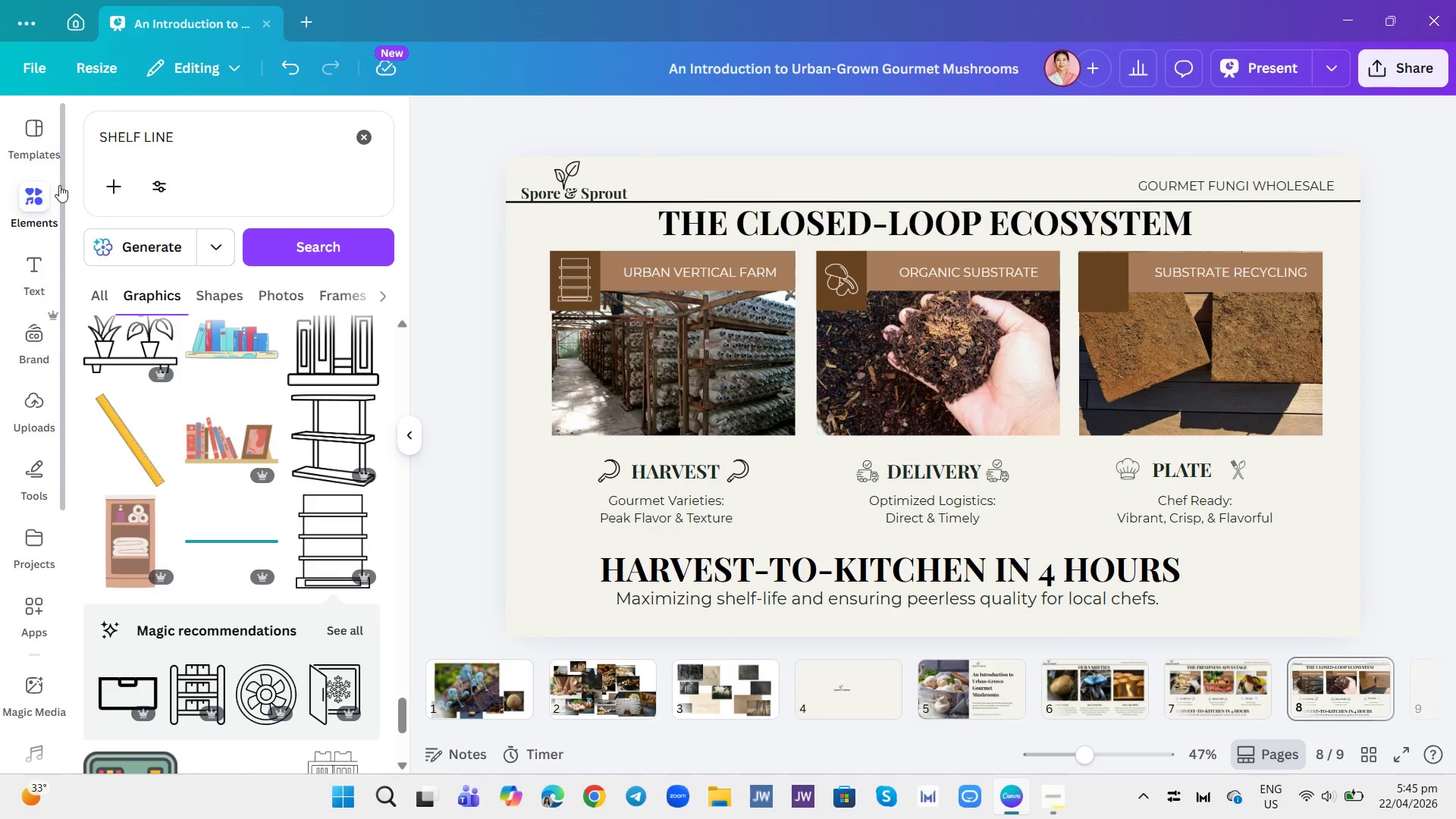 
wait(6.34)
 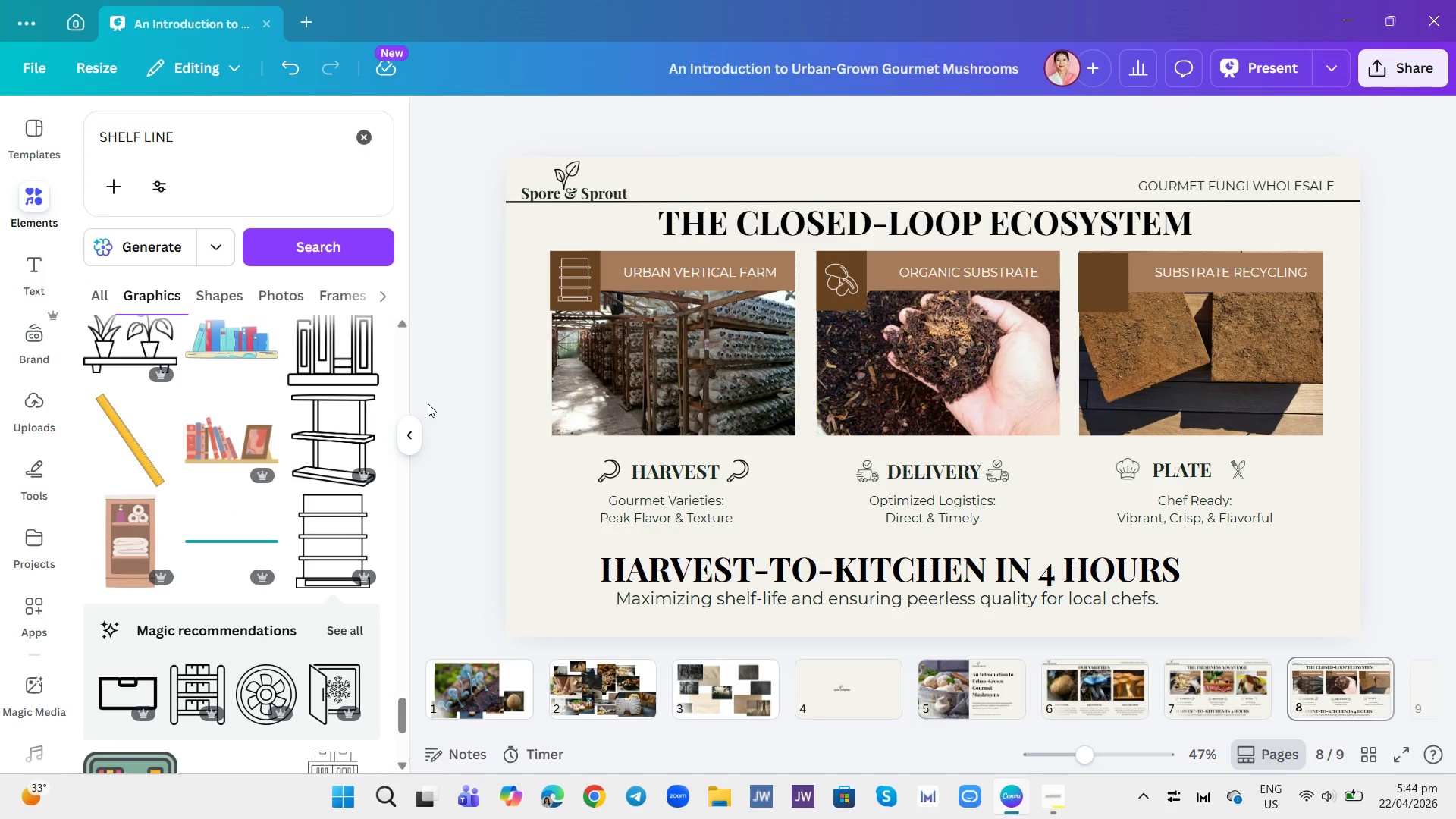 
left_click([315, 138])
 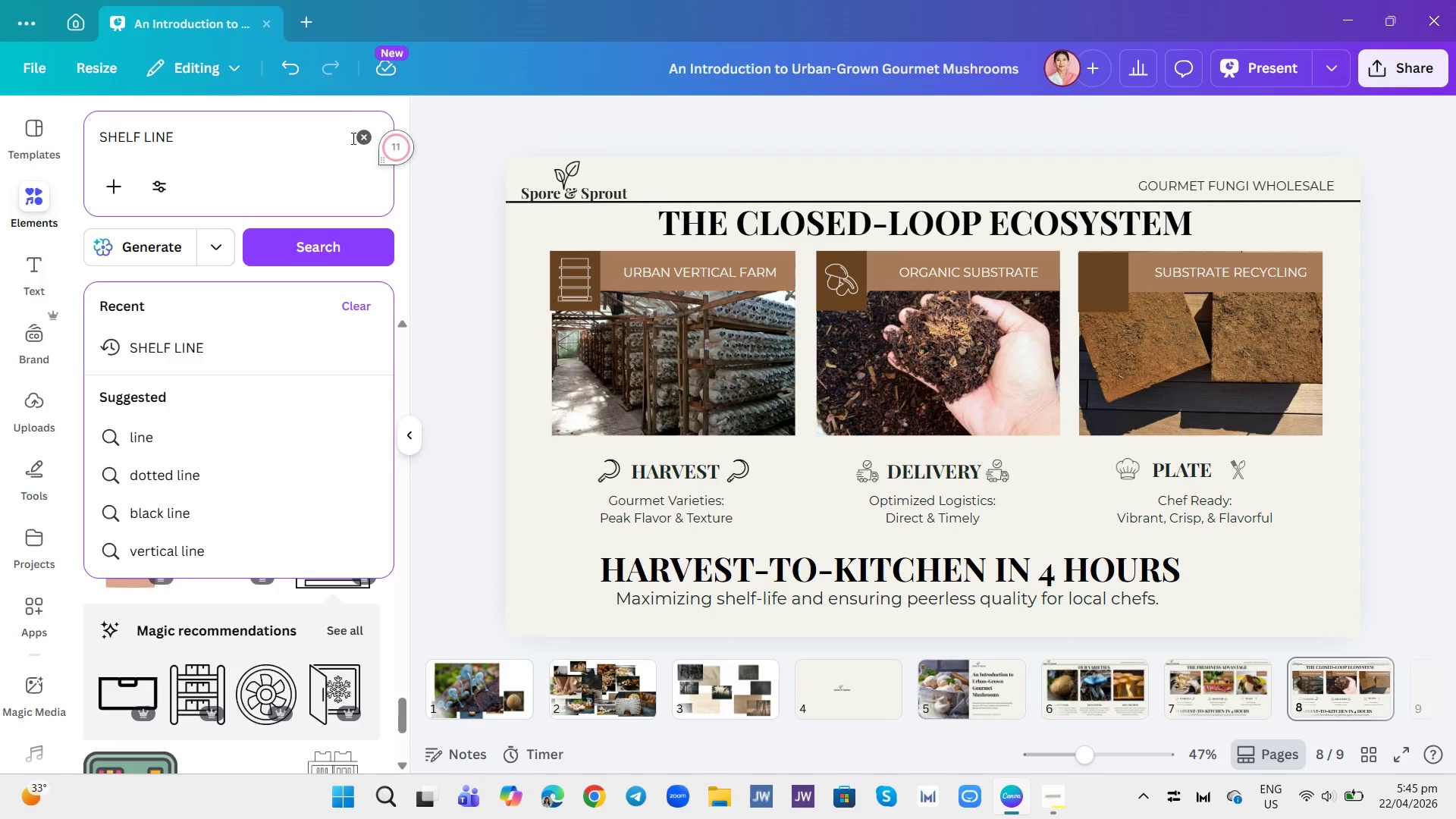 
left_click([367, 136])
 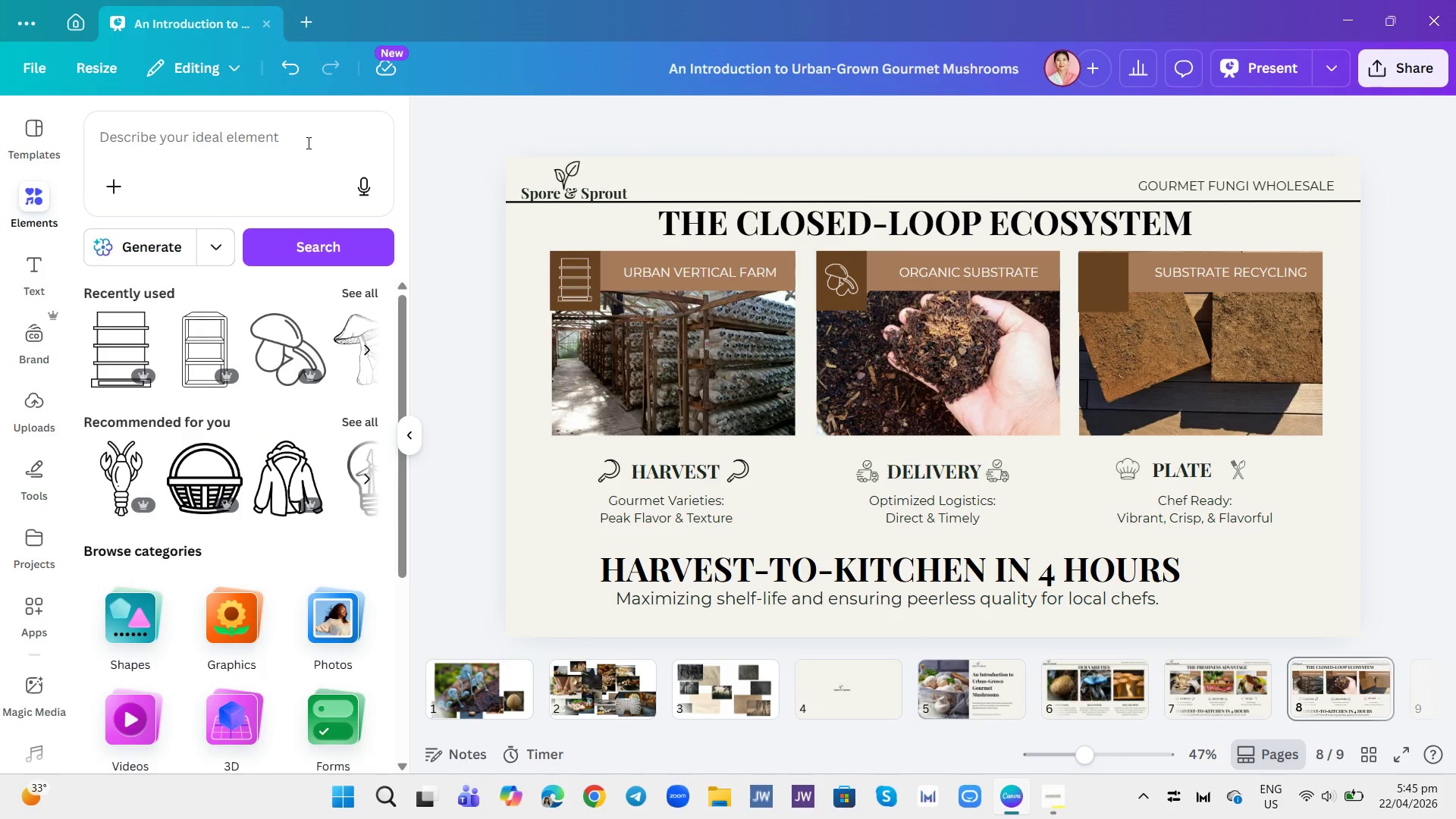 
left_click([303, 136])
 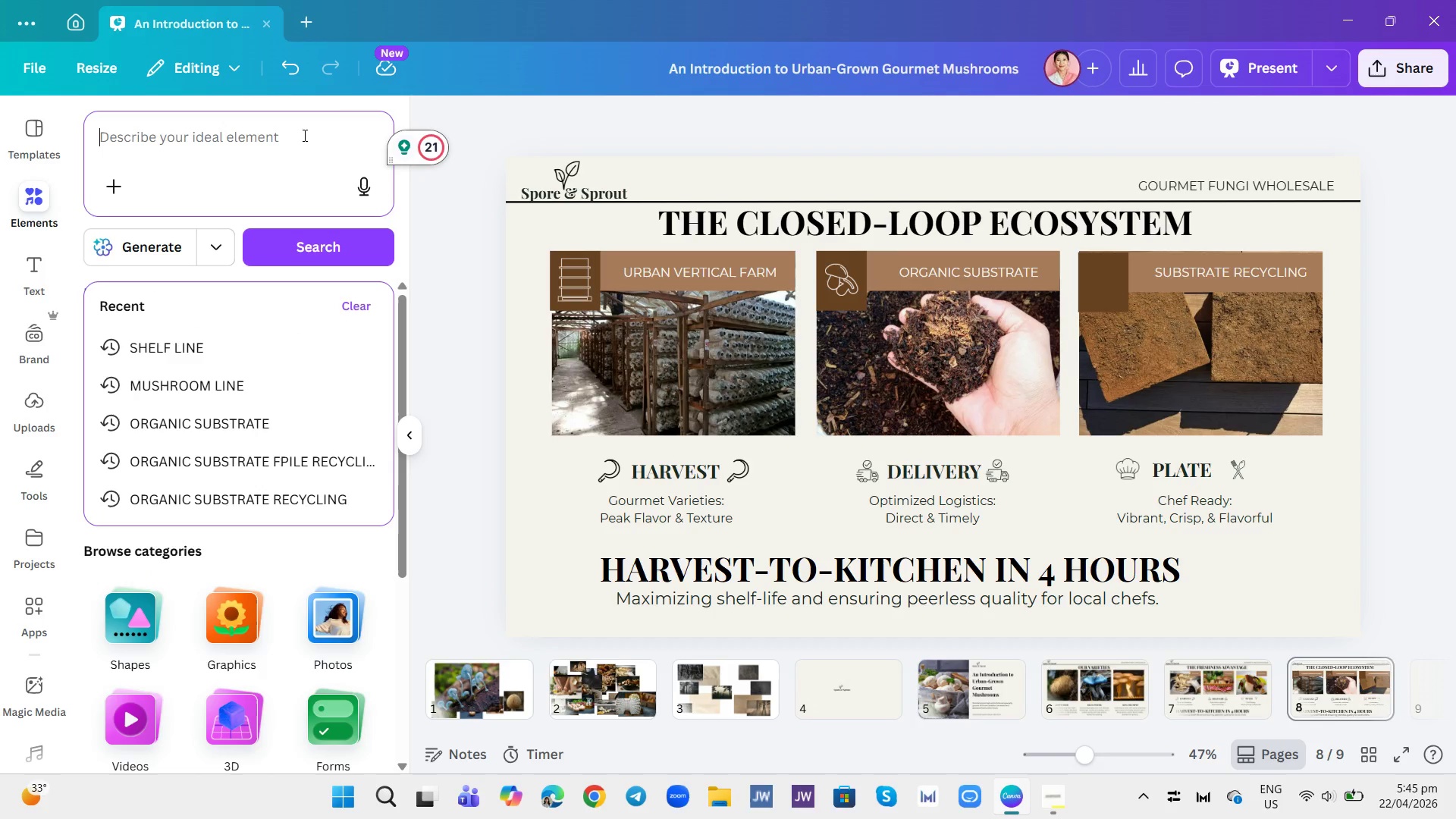 
type(RECYCLE LINE)
 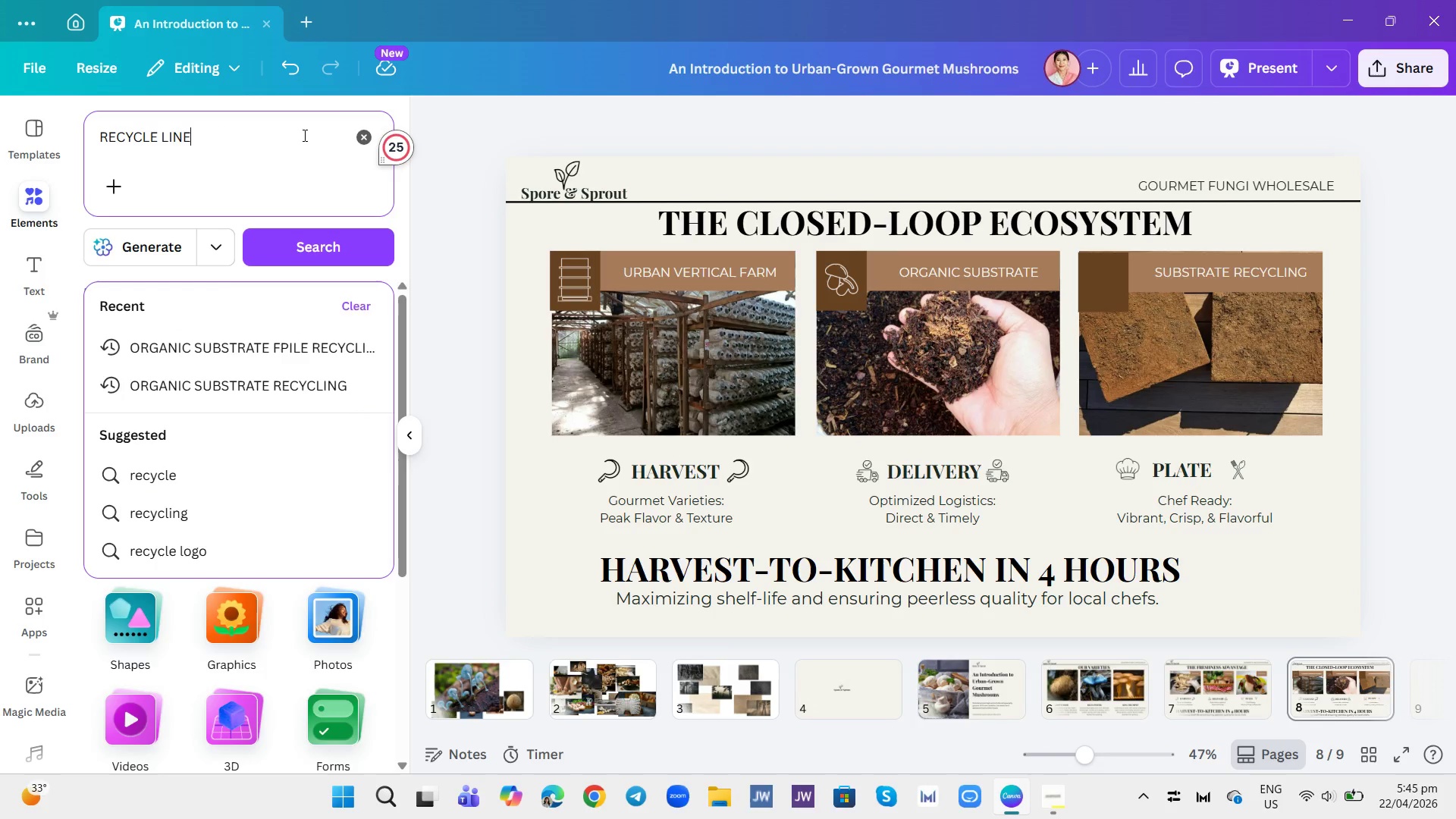 
key(Enter)
 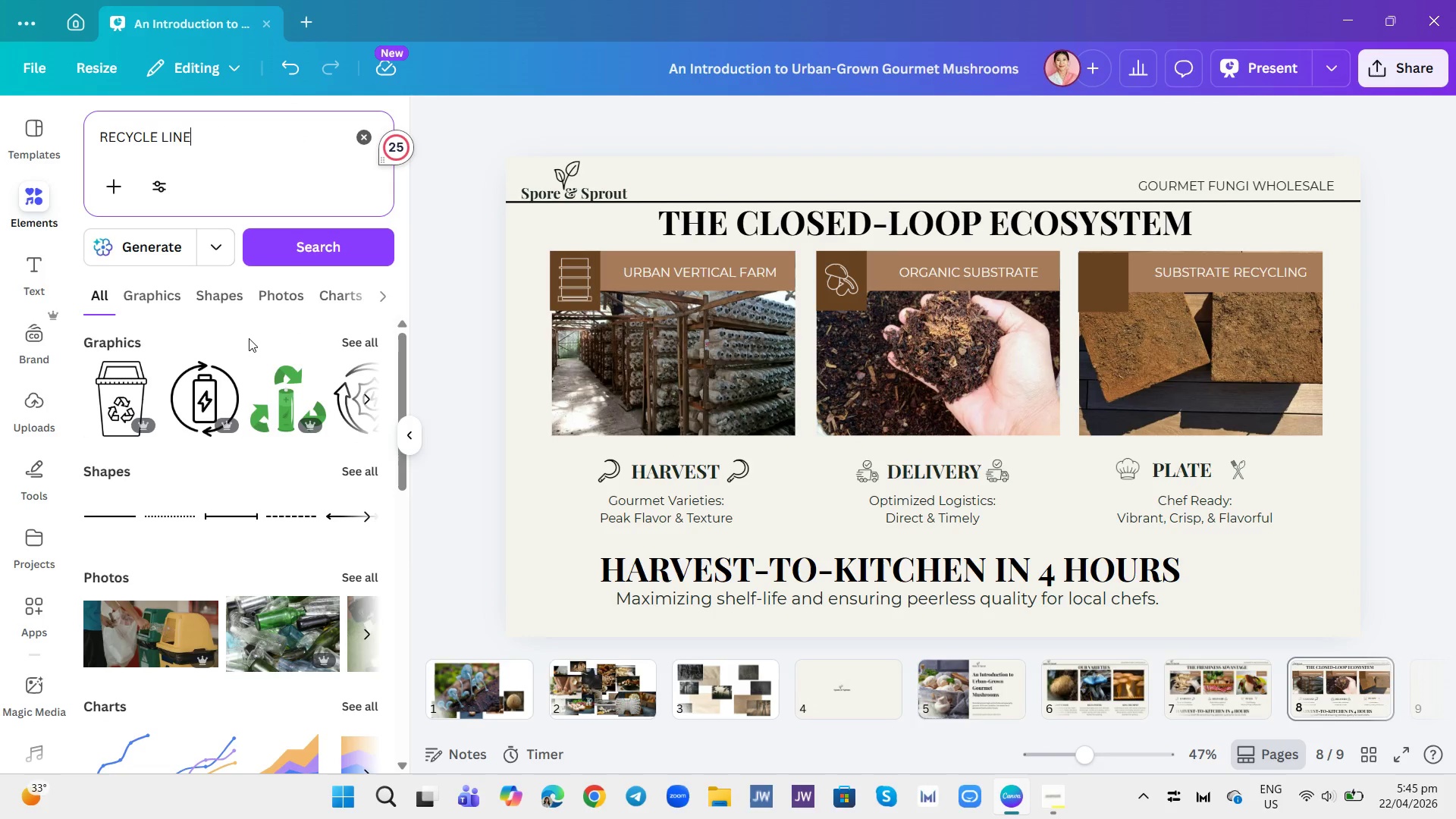 
left_click([152, 299])
 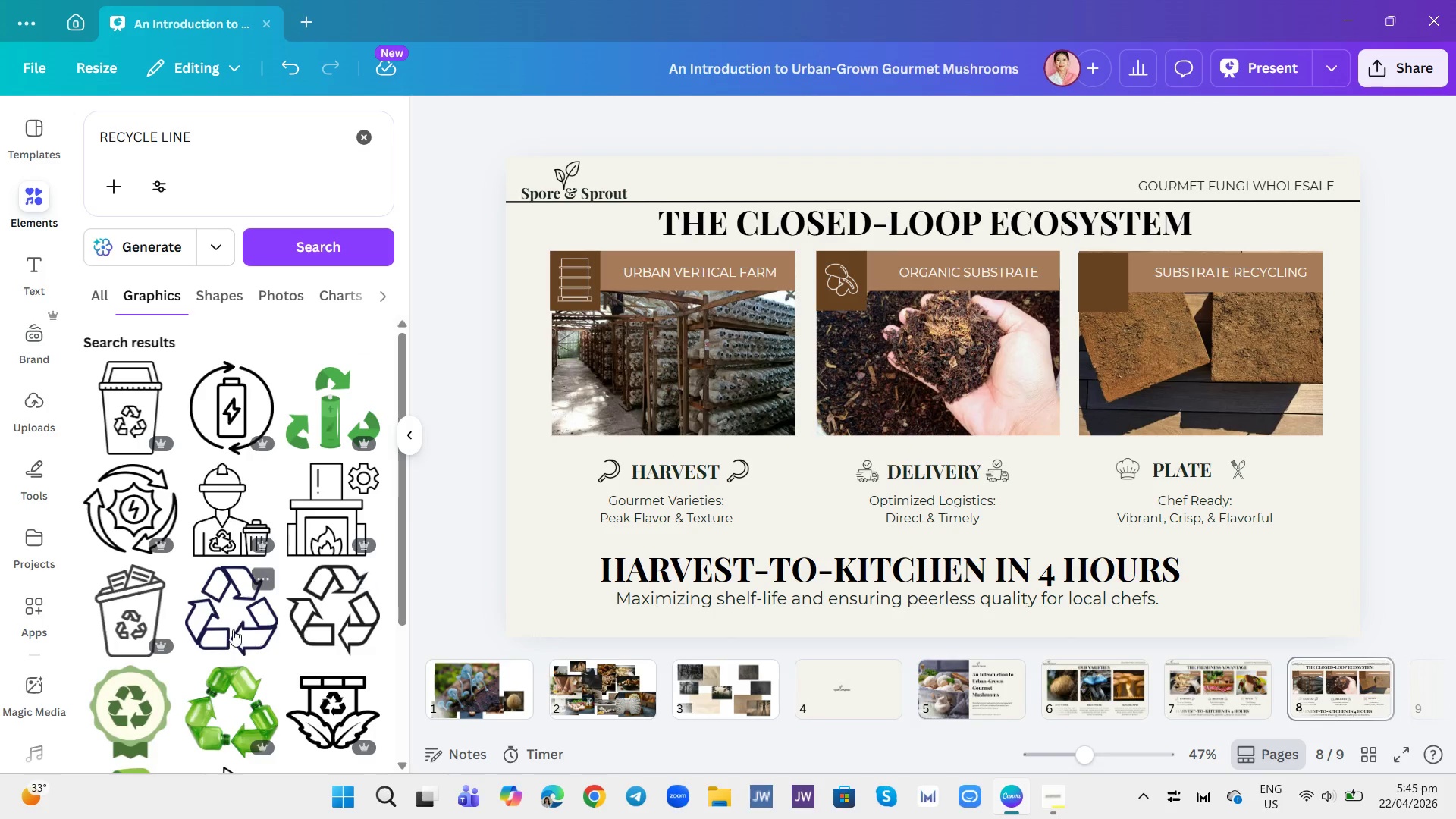 
left_click([337, 620])
 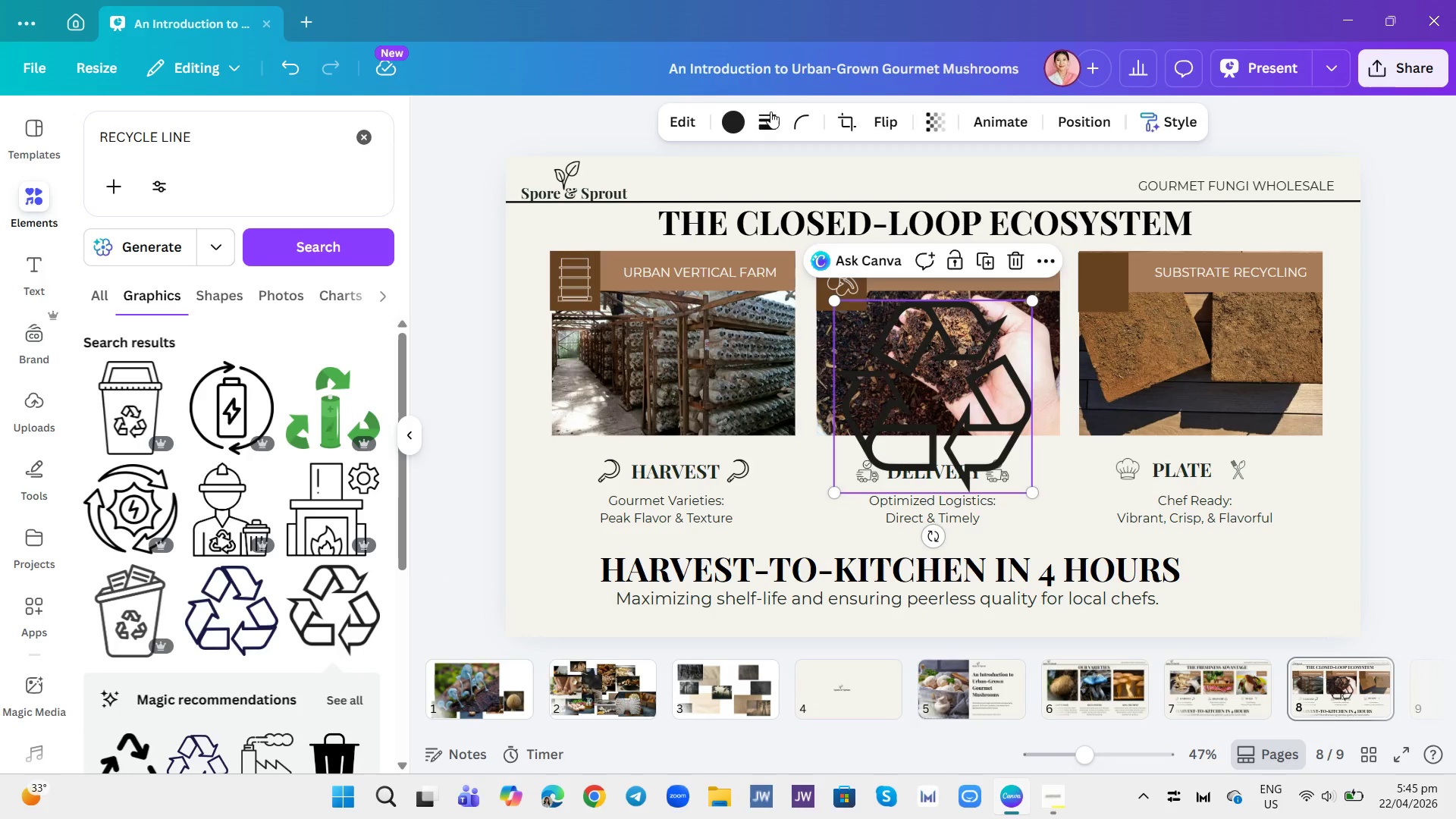 
left_click([734, 121])
 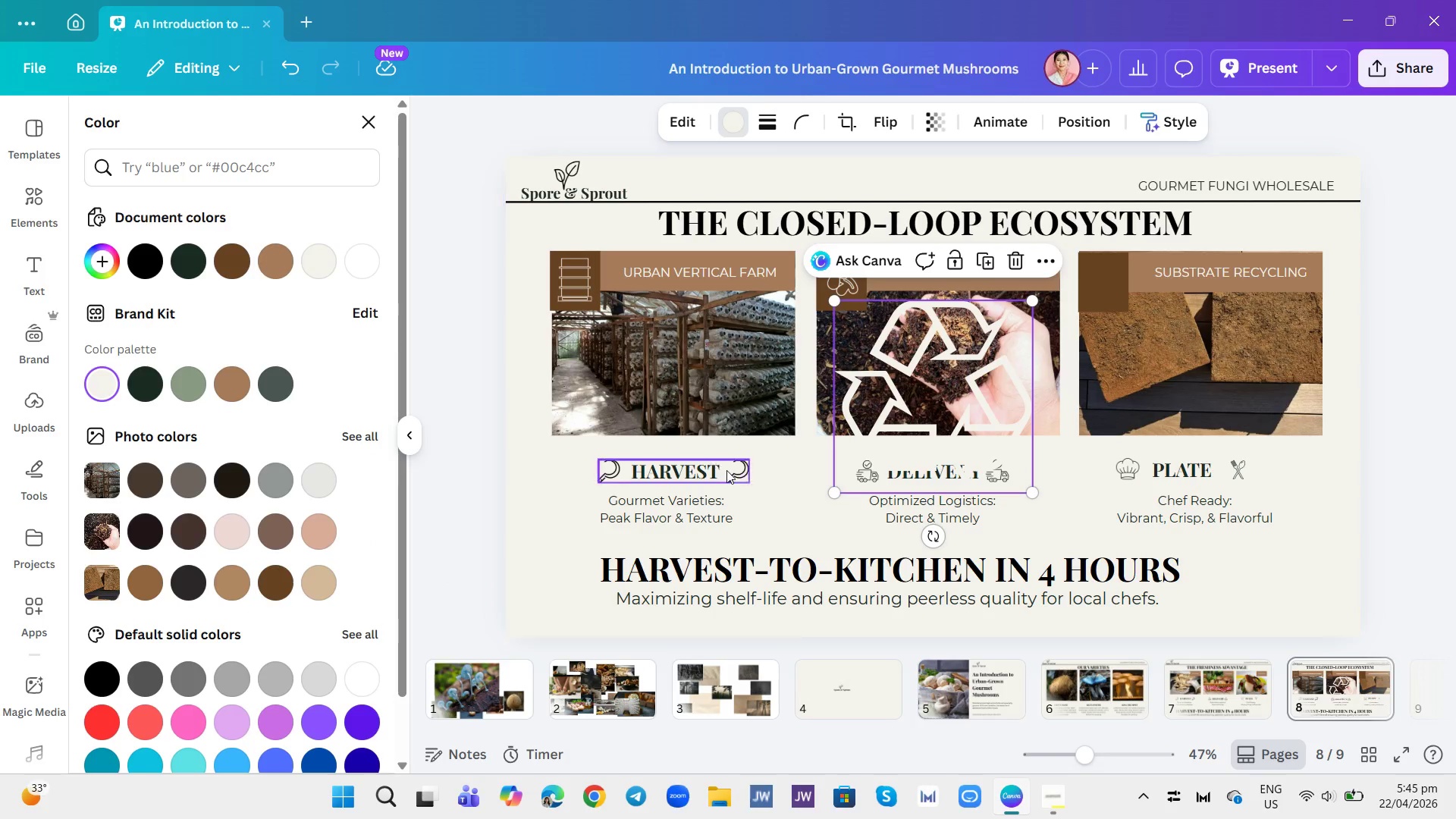 
left_click_drag(start_coordinate=[837, 492], to_coordinate=[971, 309])
 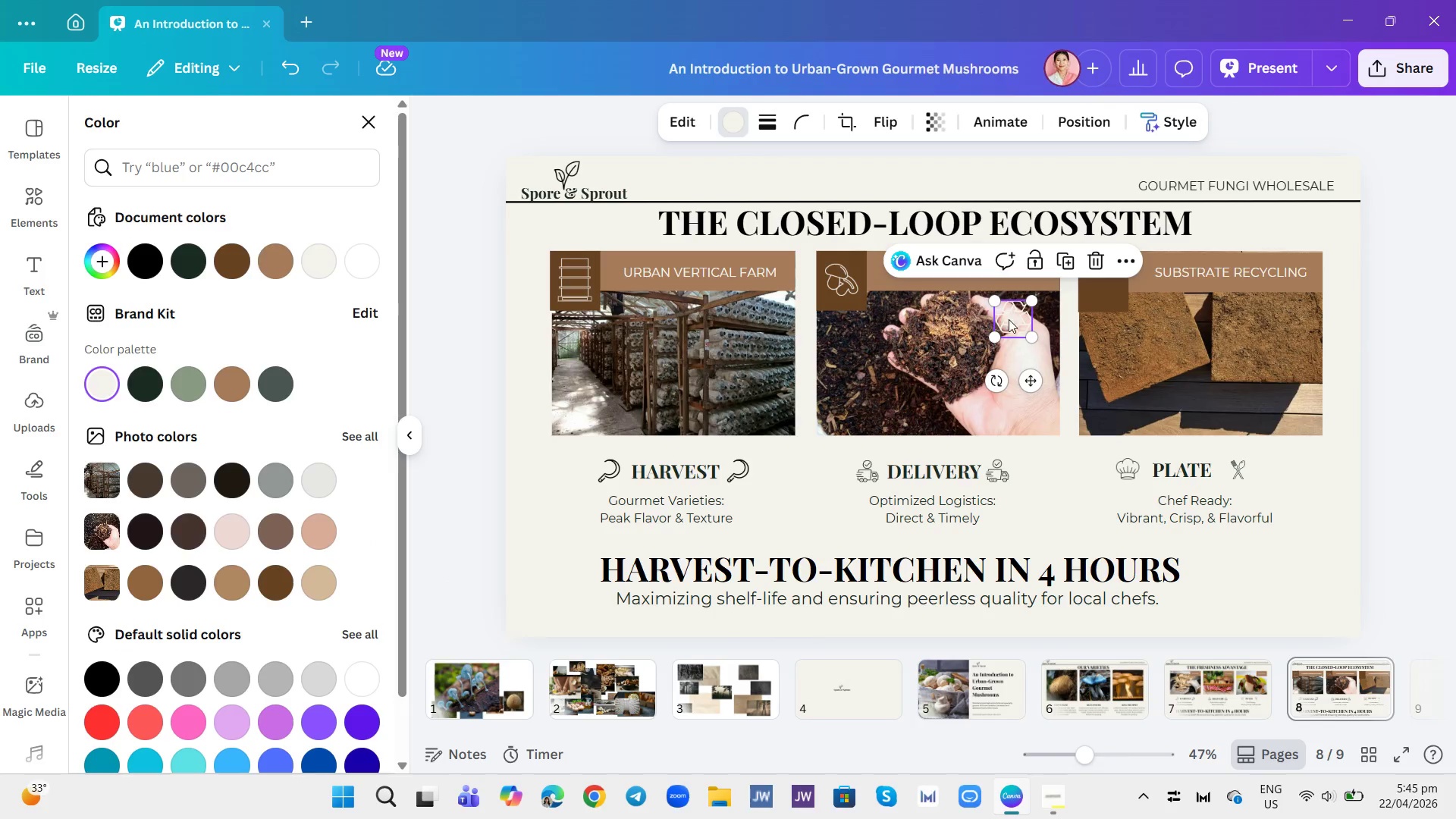 
left_click_drag(start_coordinate=[1009, 319], to_coordinate=[1098, 279])
 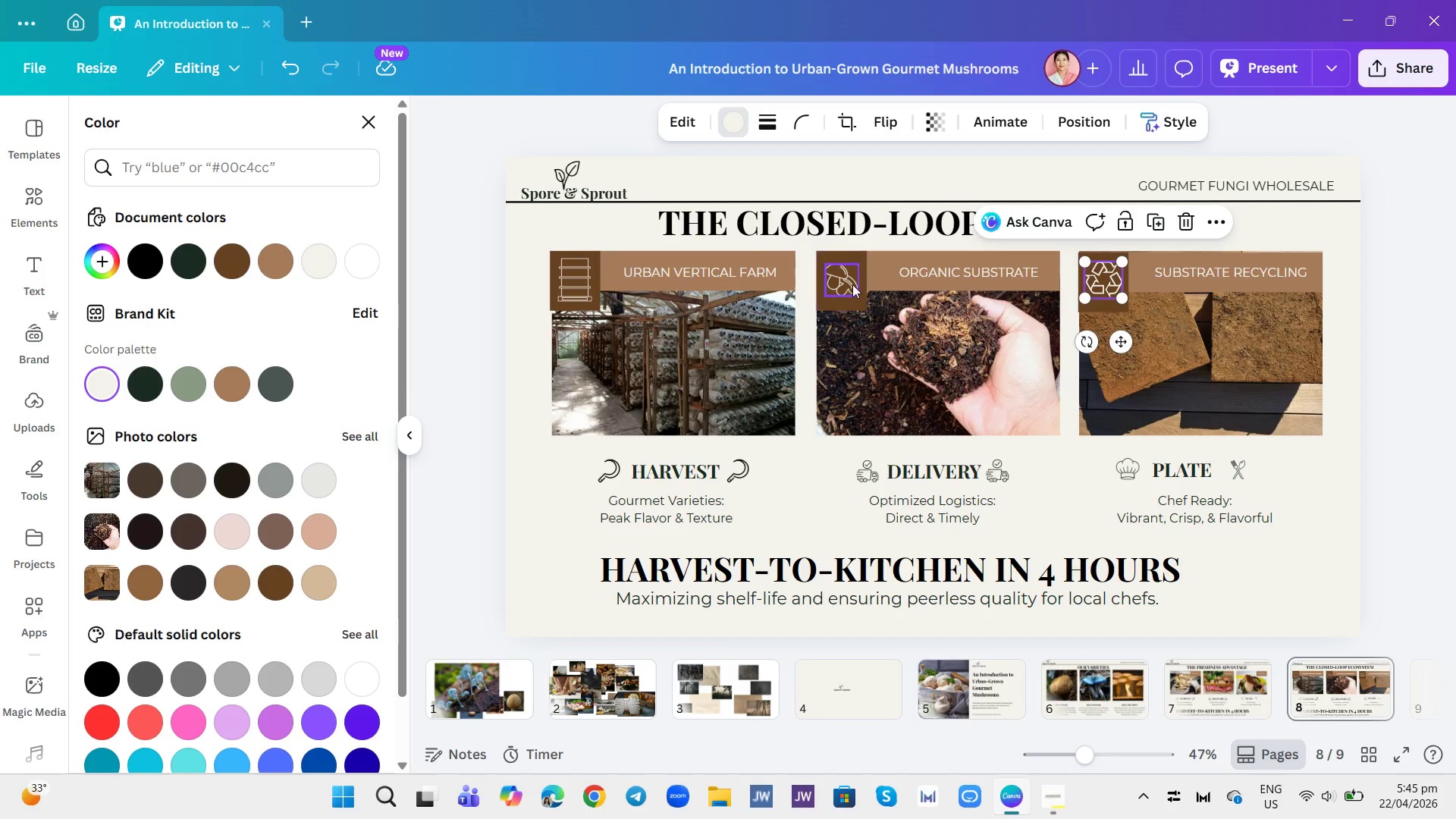 
left_click([839, 286])
 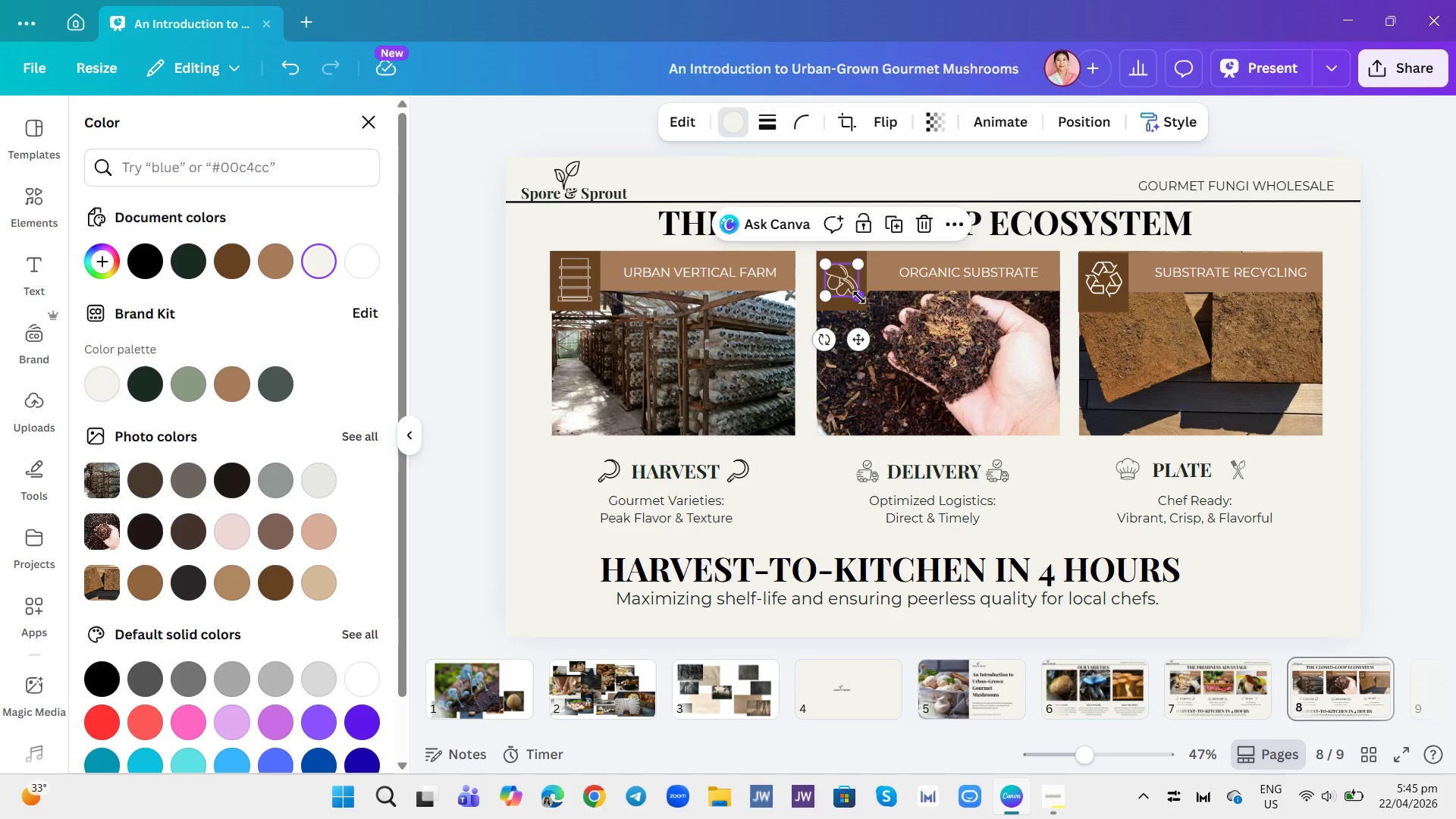 
left_click_drag(start_coordinate=[859, 297], to_coordinate=[864, 301])
 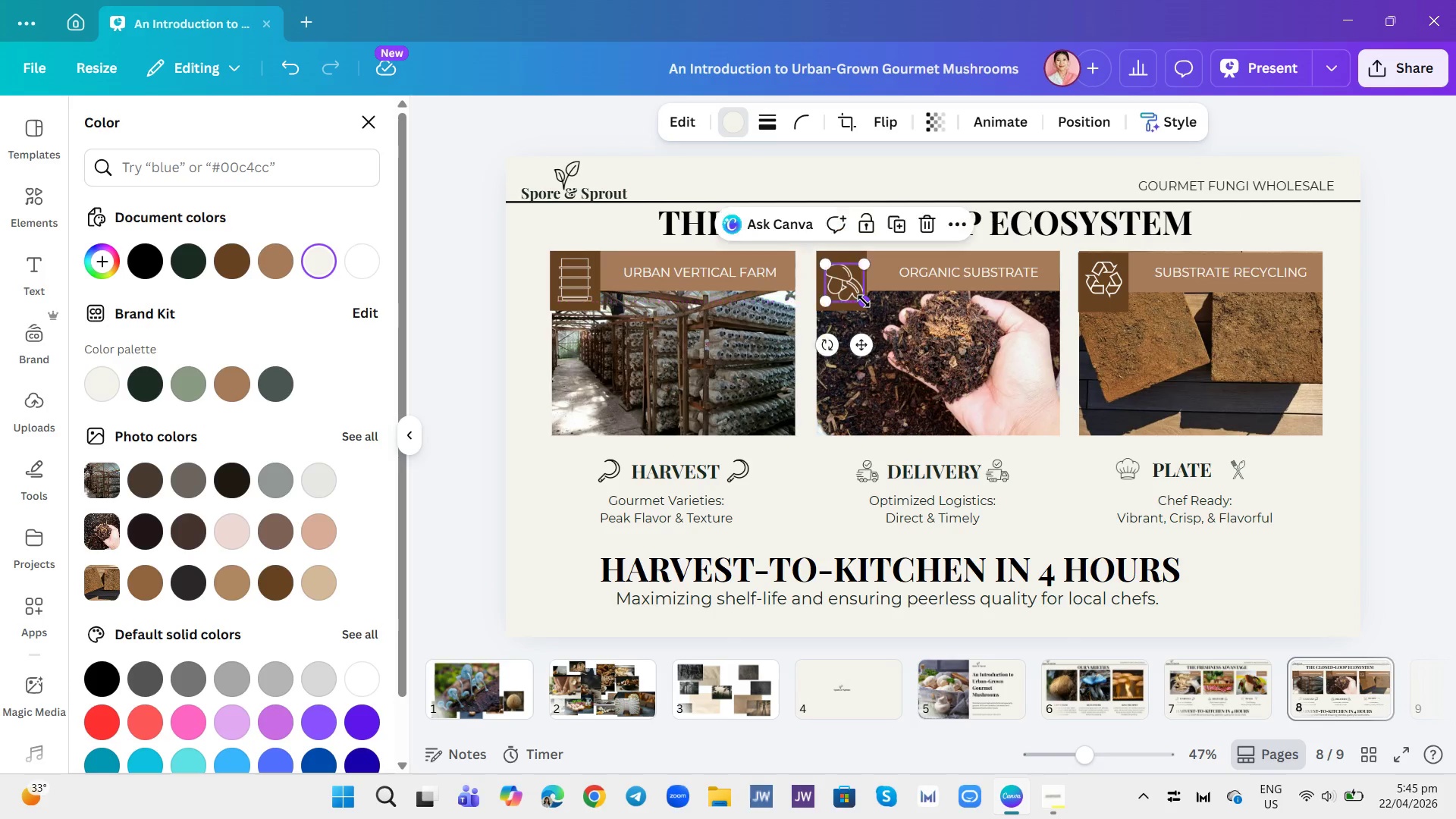 
left_click([864, 301])
 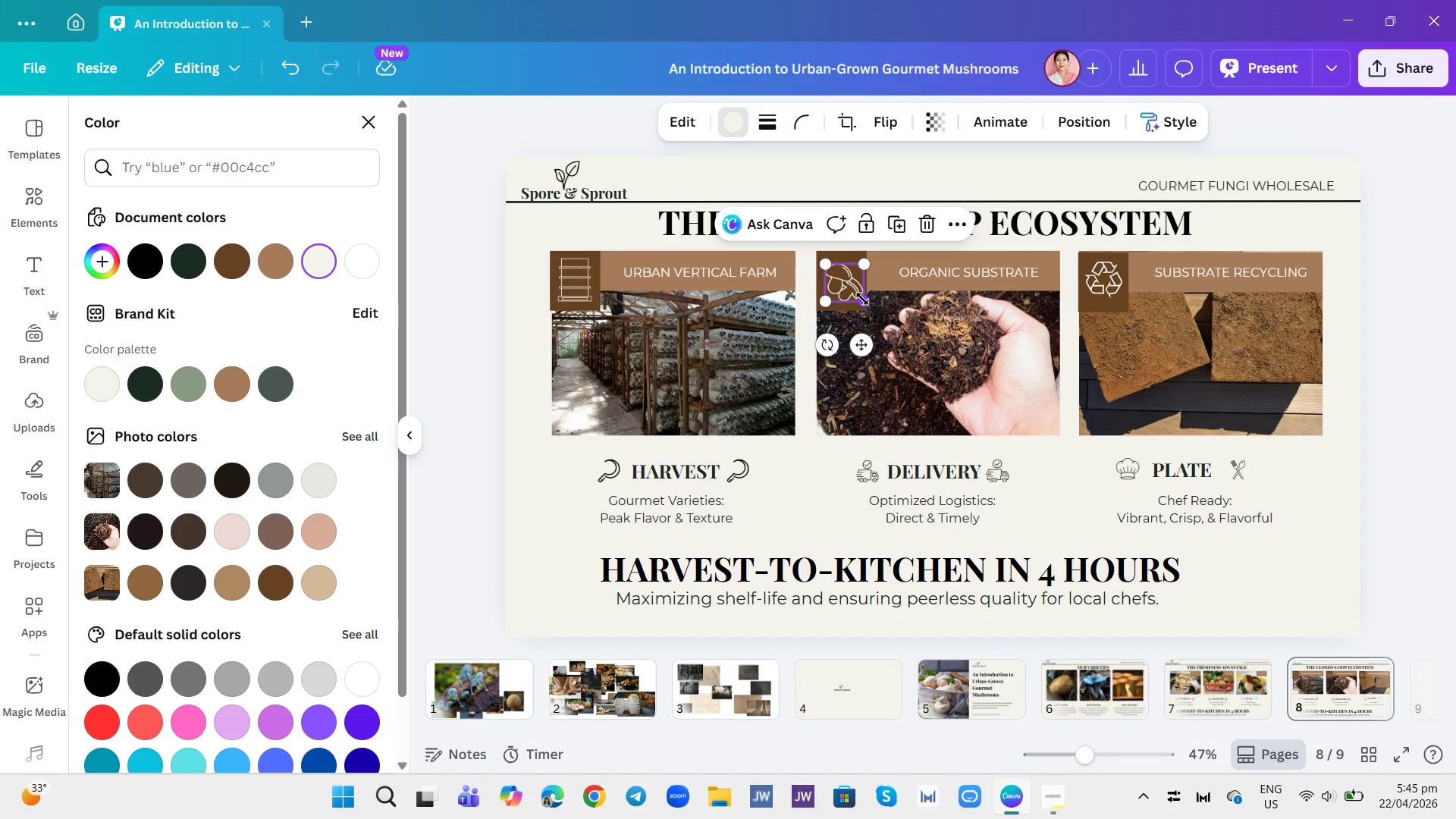 
left_click_drag(start_coordinate=[862, 299], to_coordinate=[858, 296])
 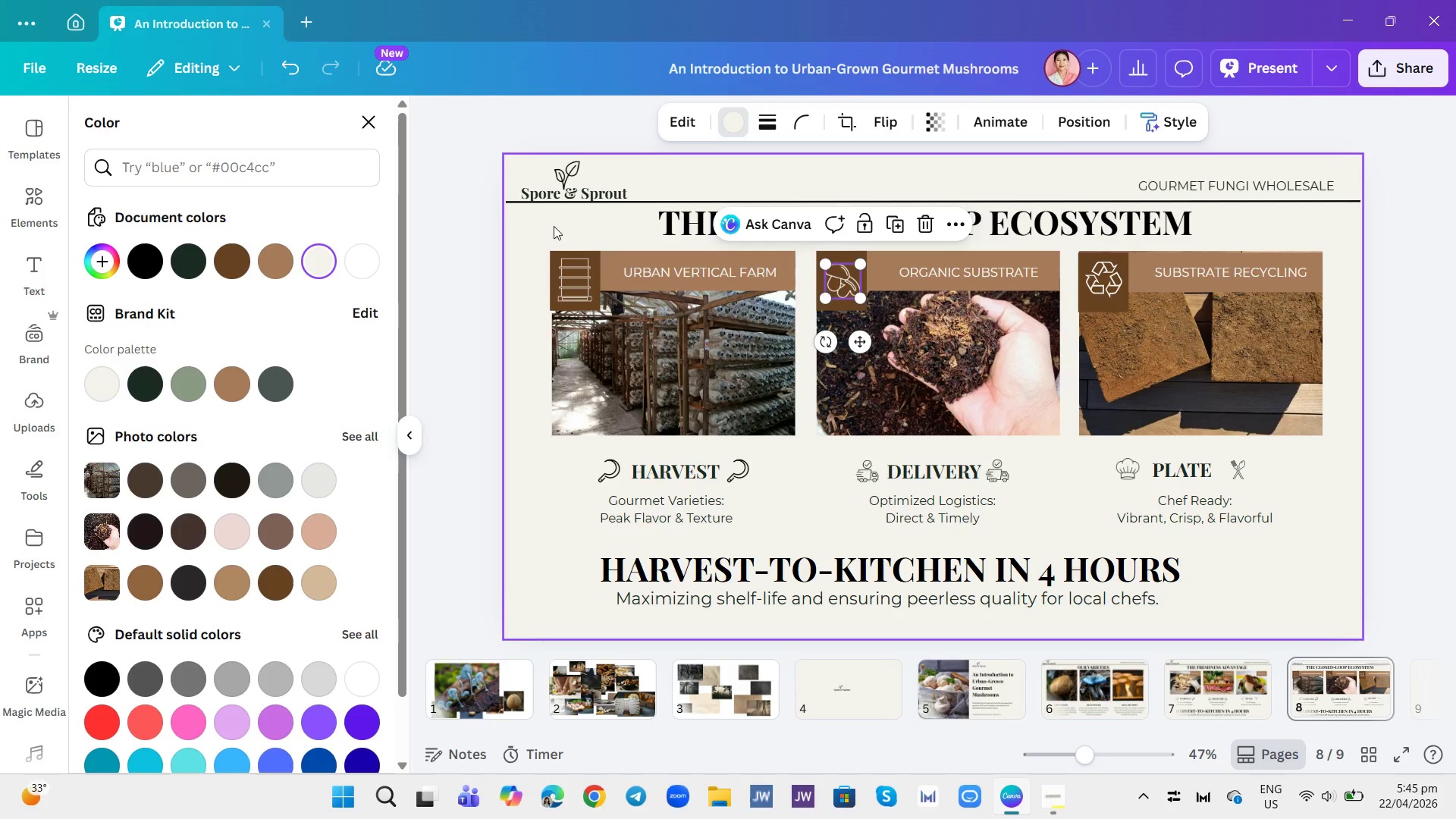 
left_click([524, 231])
 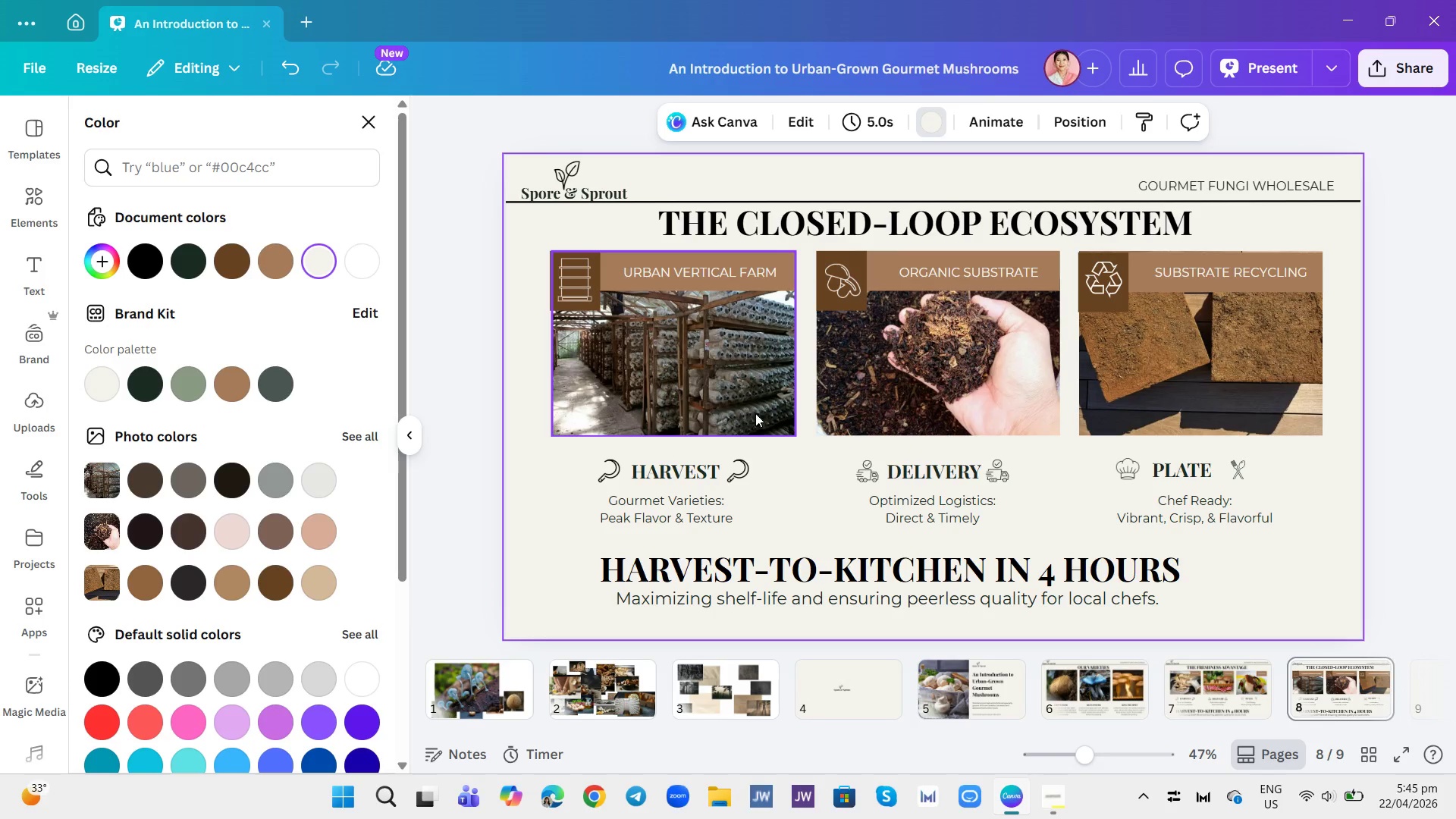 
left_click([1398, 460])
 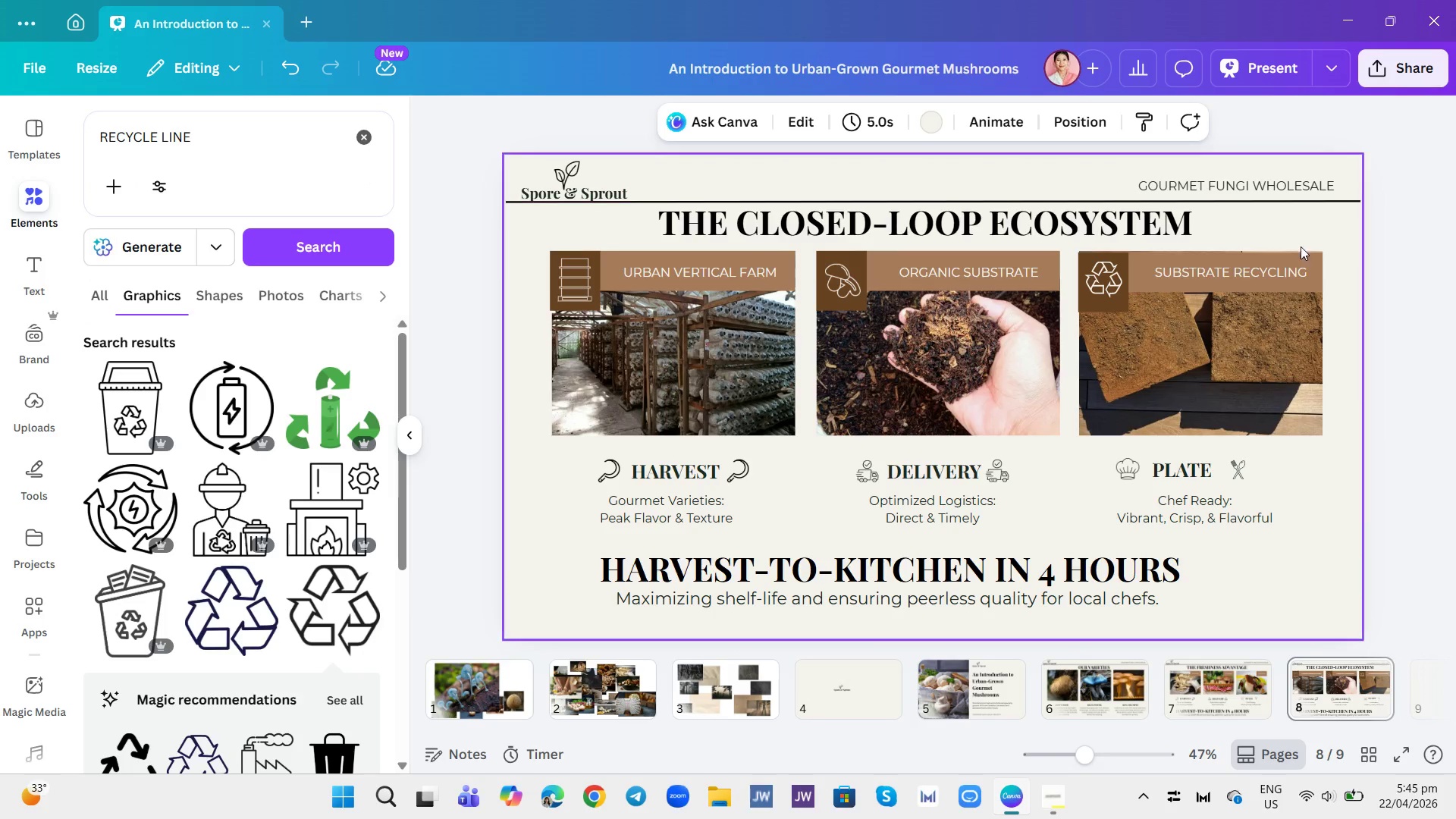 
wait(10.8)
 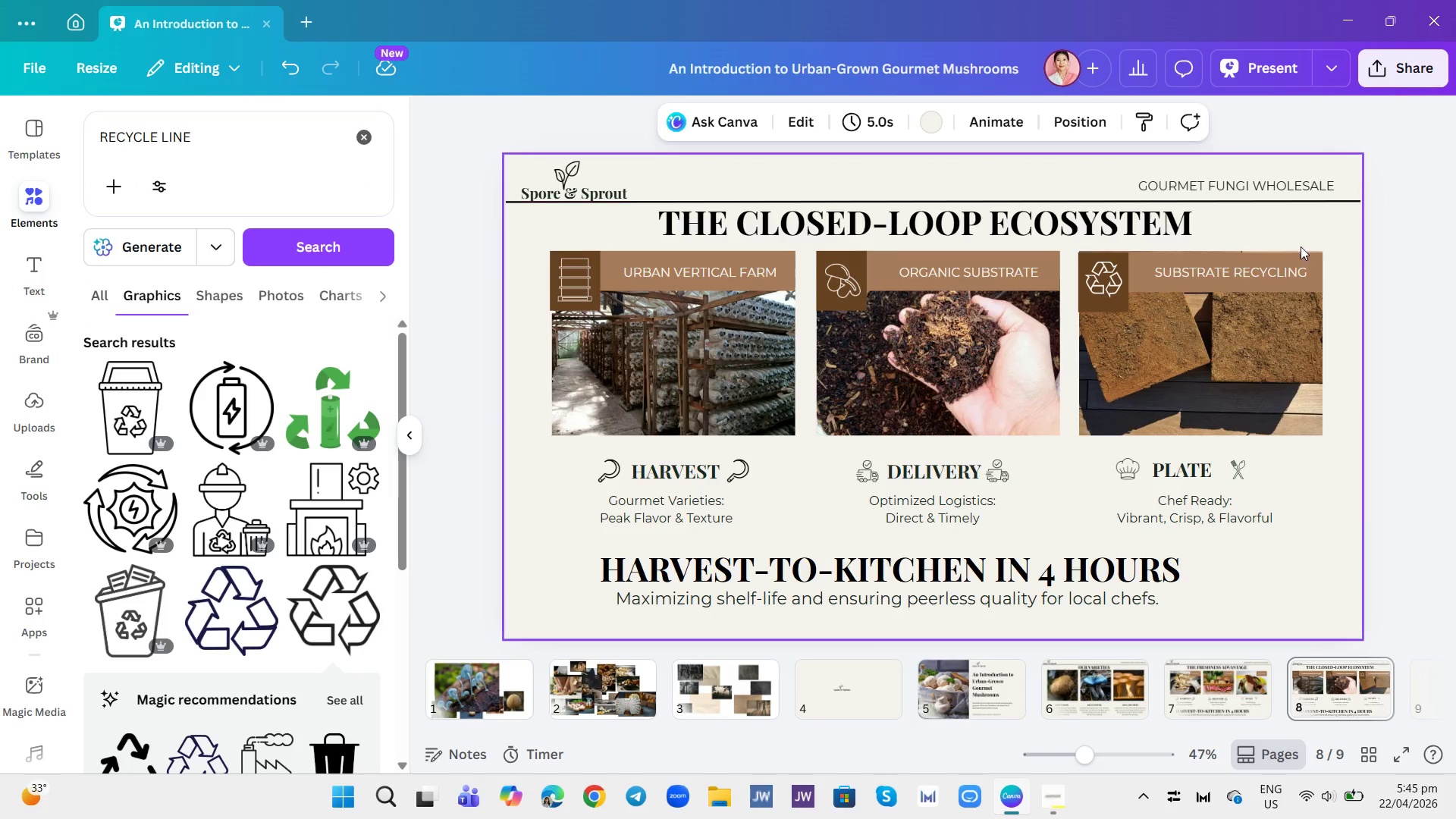 
left_click_drag(start_coordinate=[1272, 728], to_coordinate=[1355, 731])
 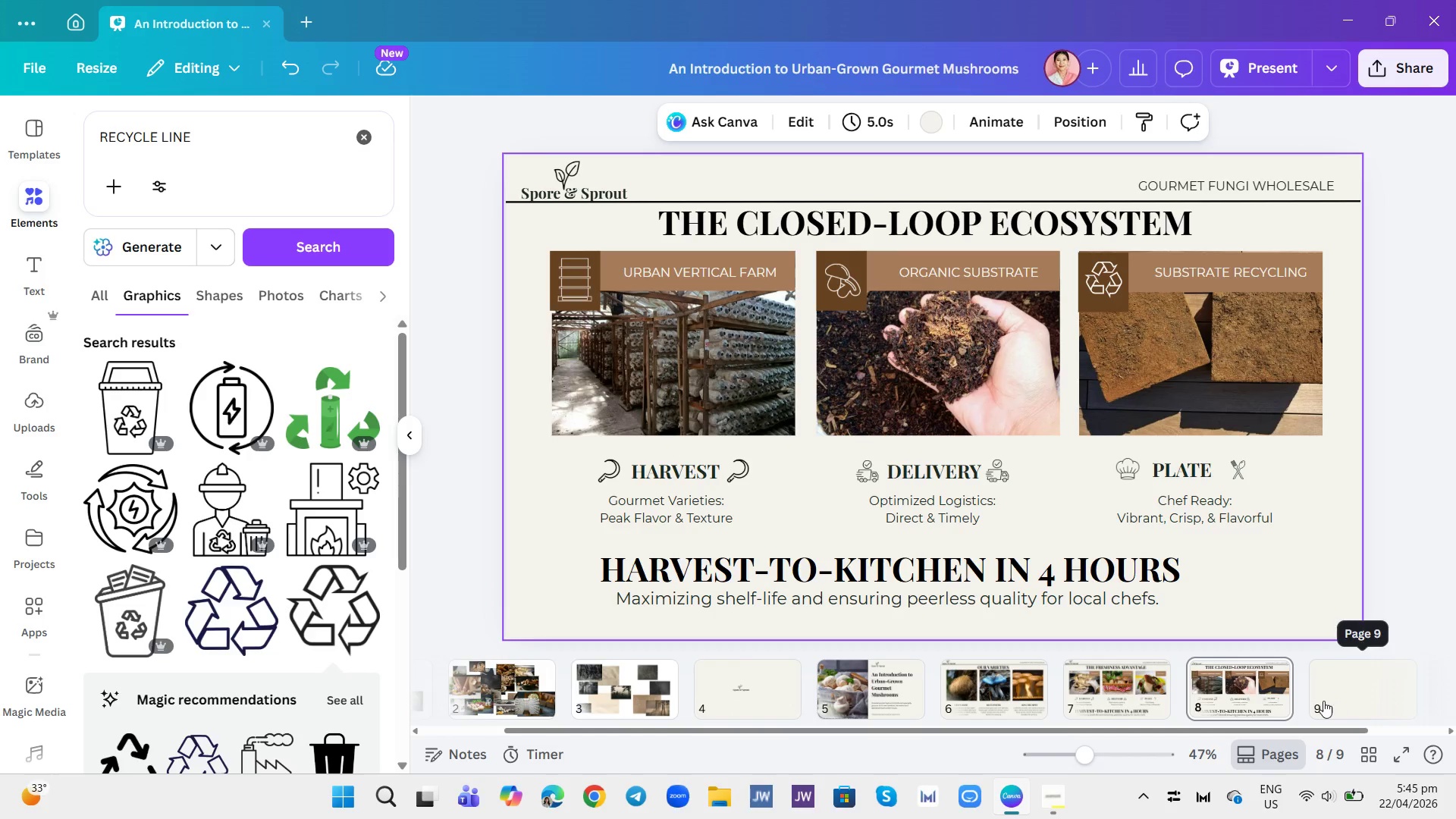 
mouse_move([1263, 684])
 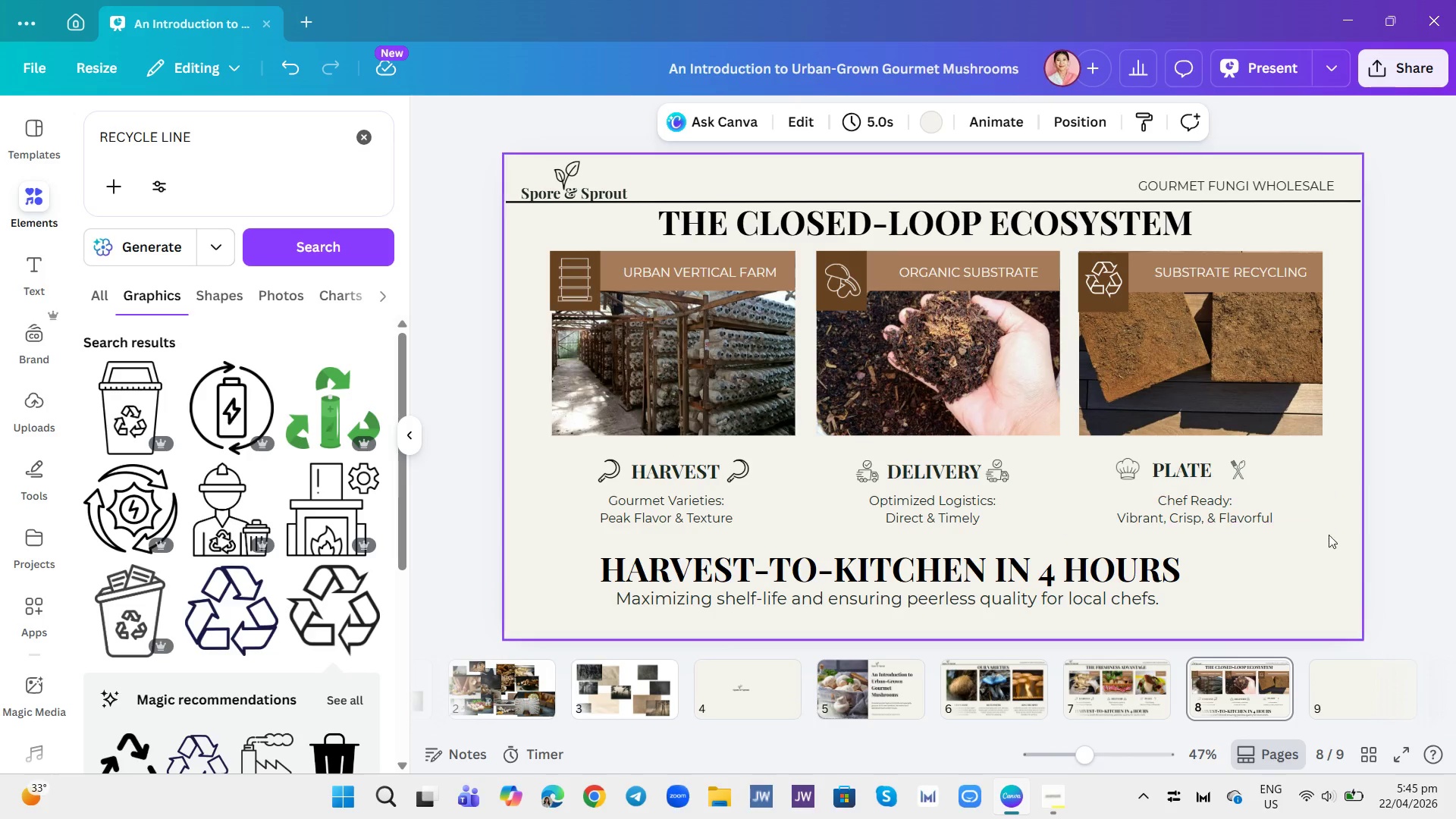 
right_click([1329, 552])
 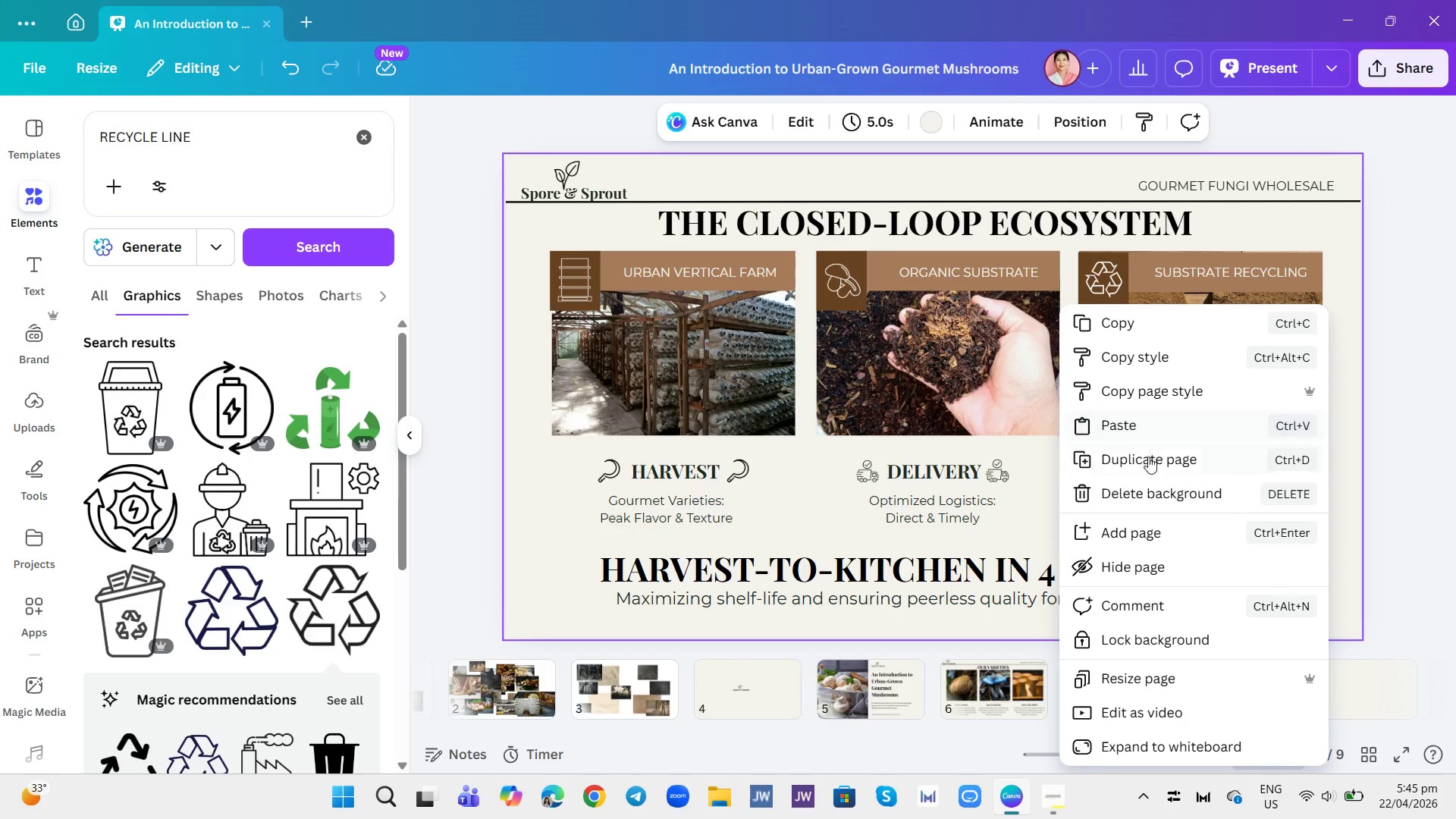 
left_click([1148, 460])
 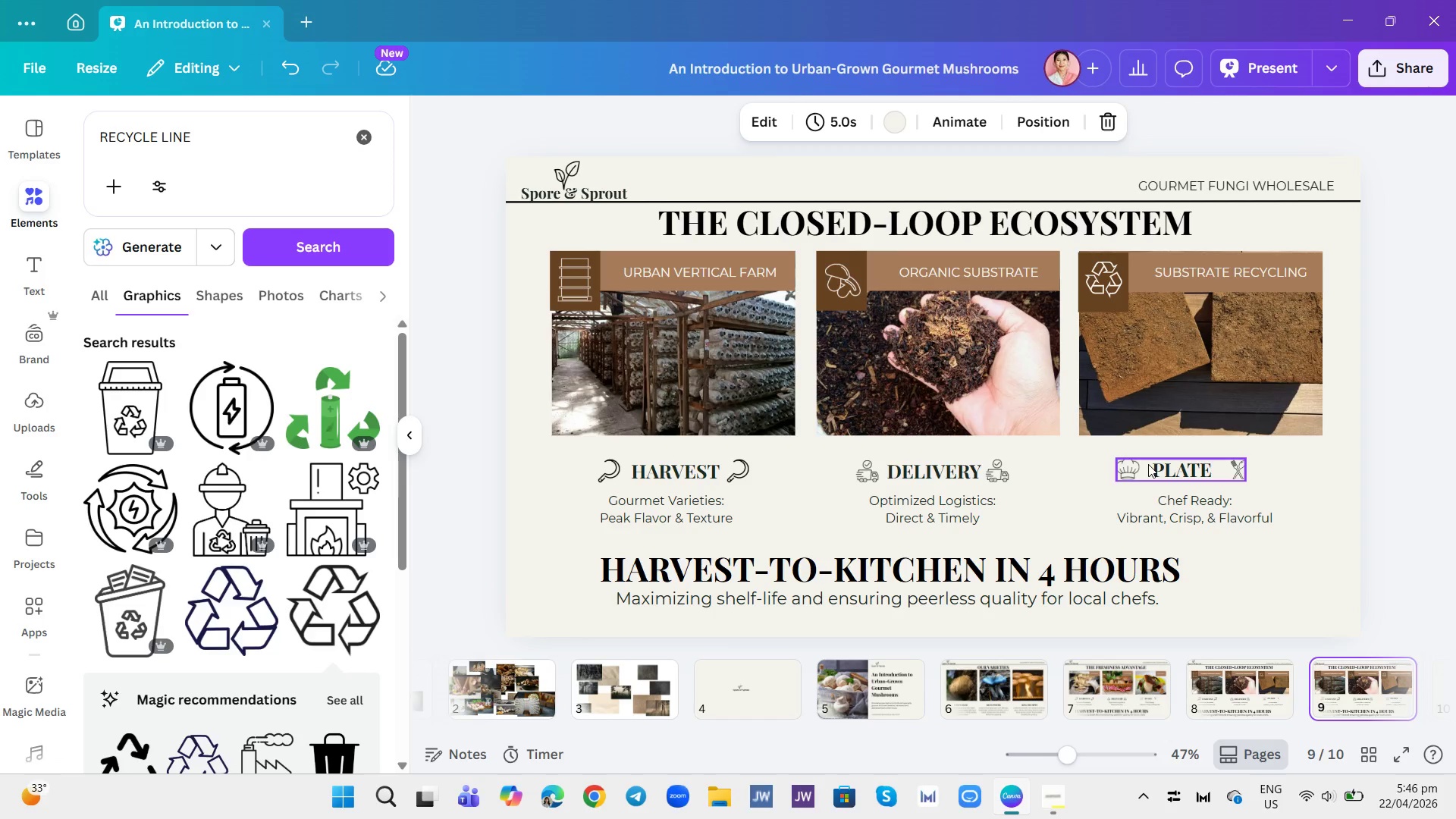 
wait(14.19)
 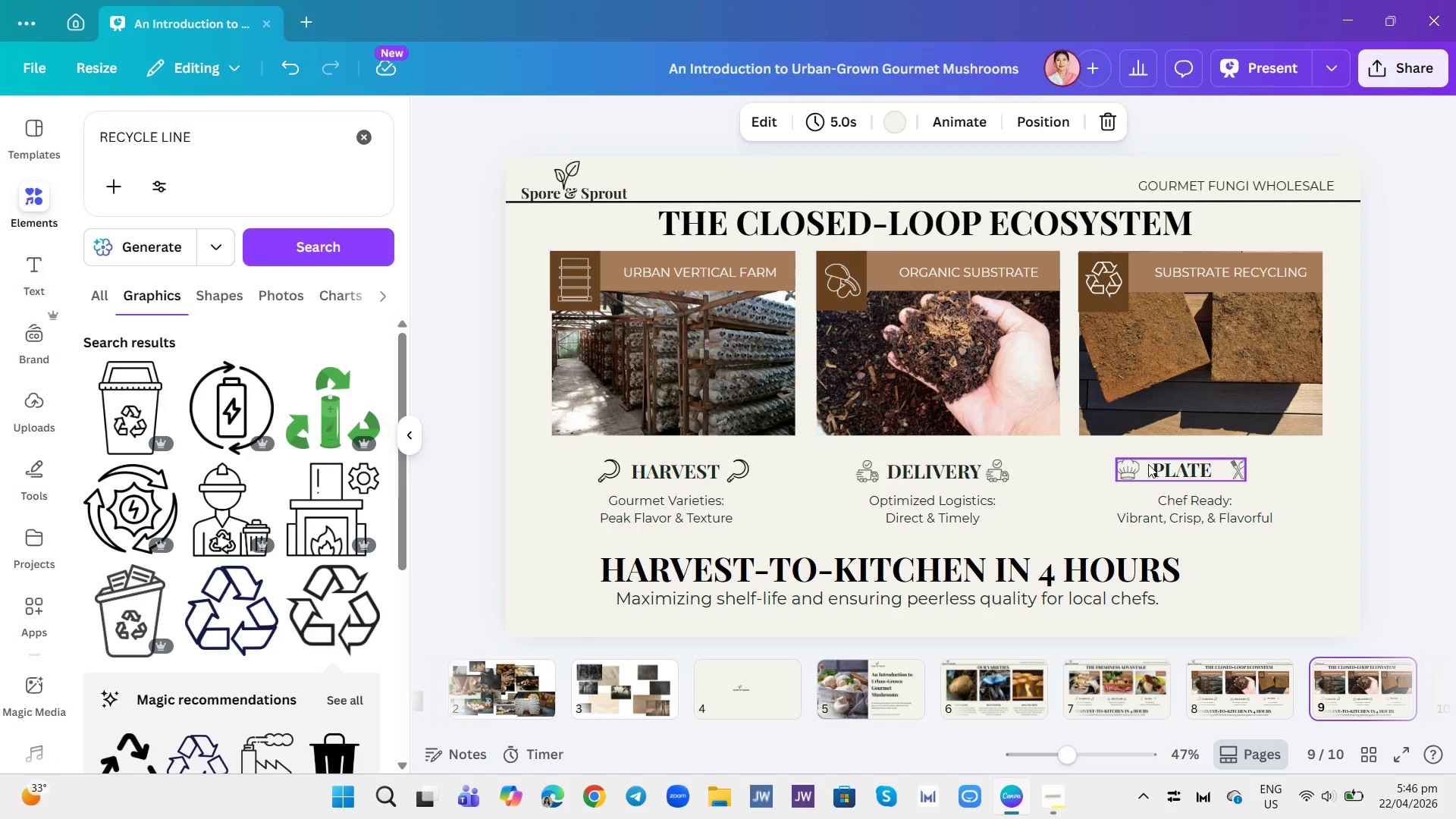 
left_click_drag(start_coordinate=[1254, 730], to_coordinate=[1348, 740])
 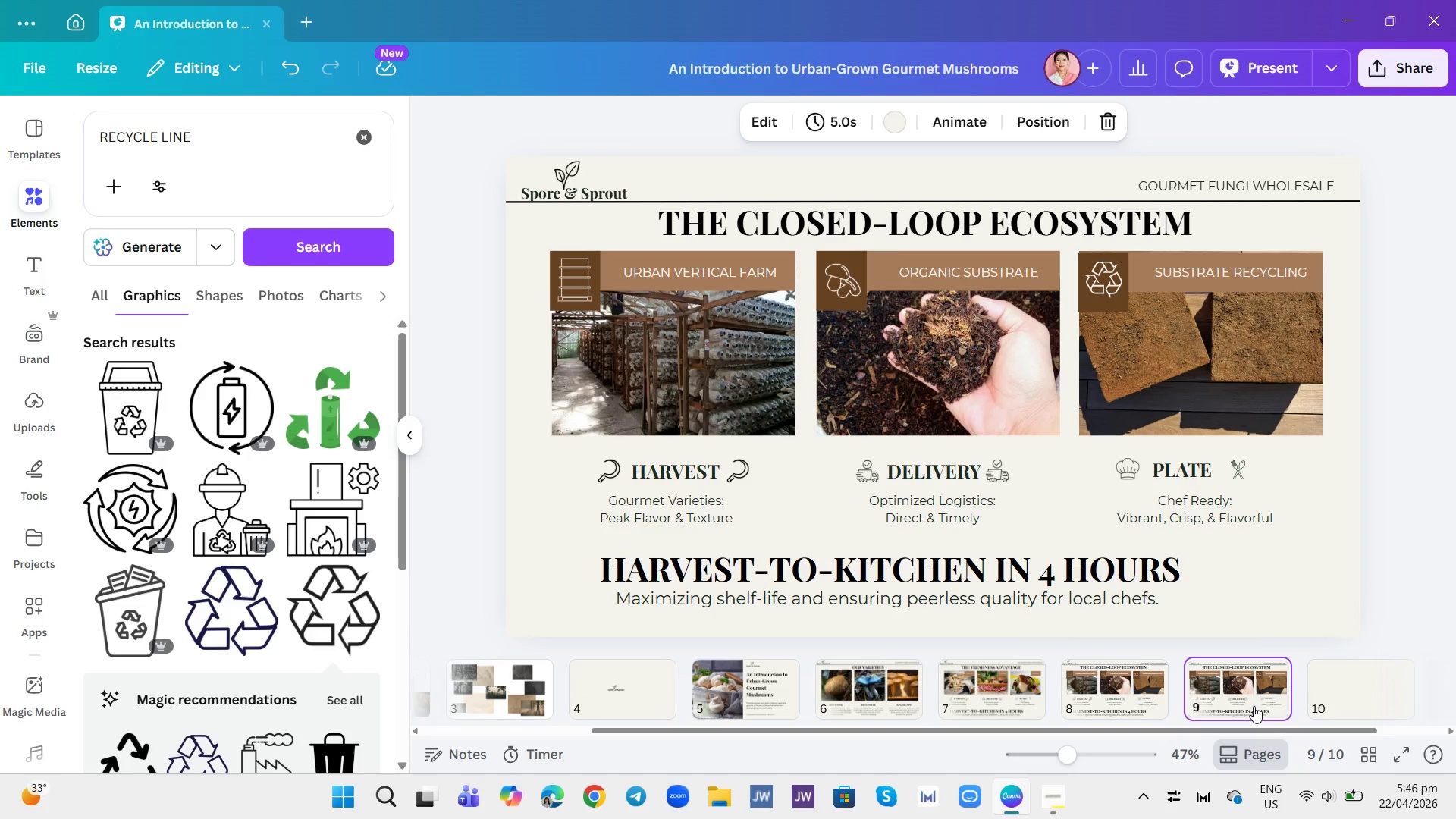 
left_click([1254, 706])
 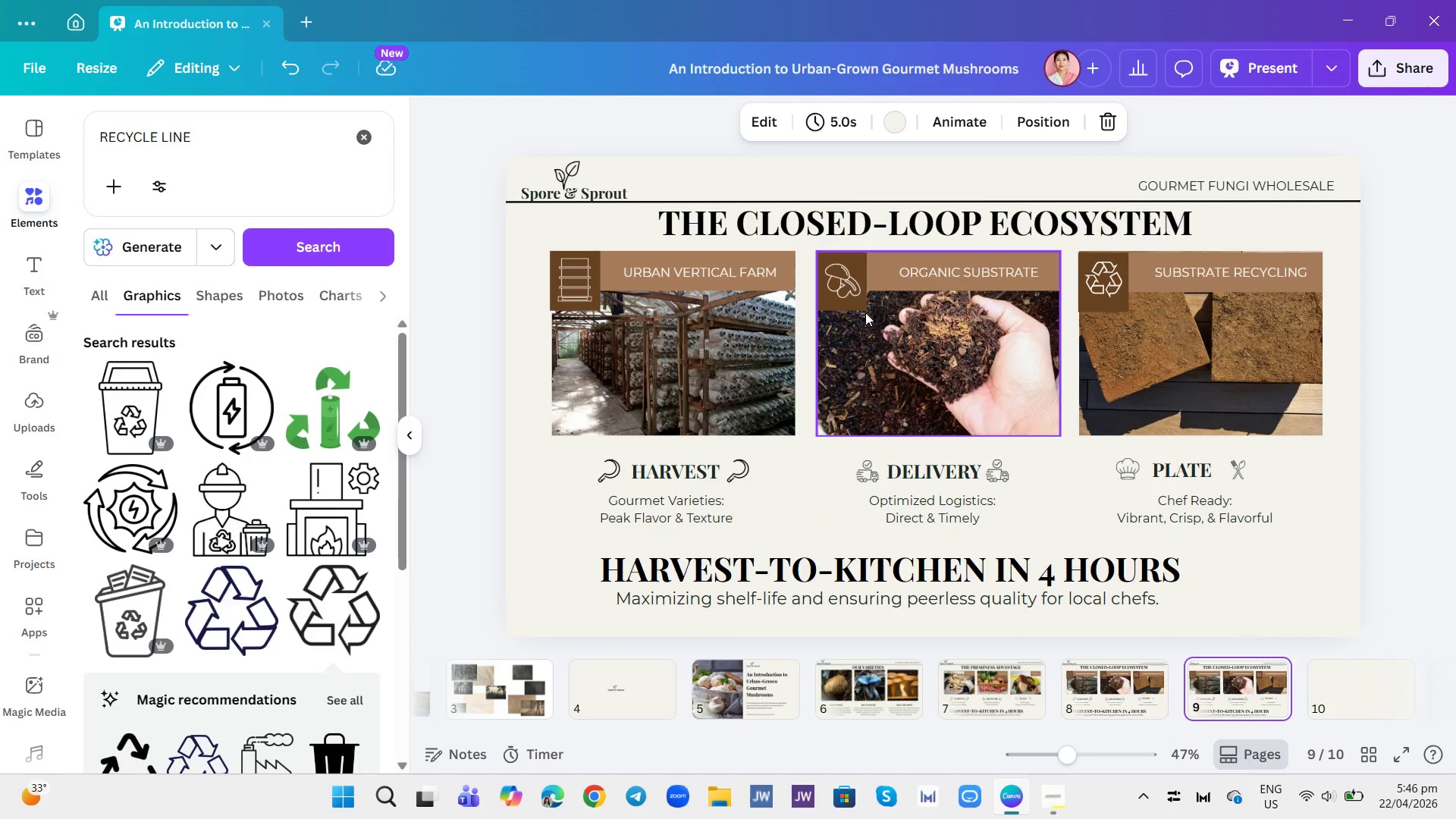 
wait(5.41)
 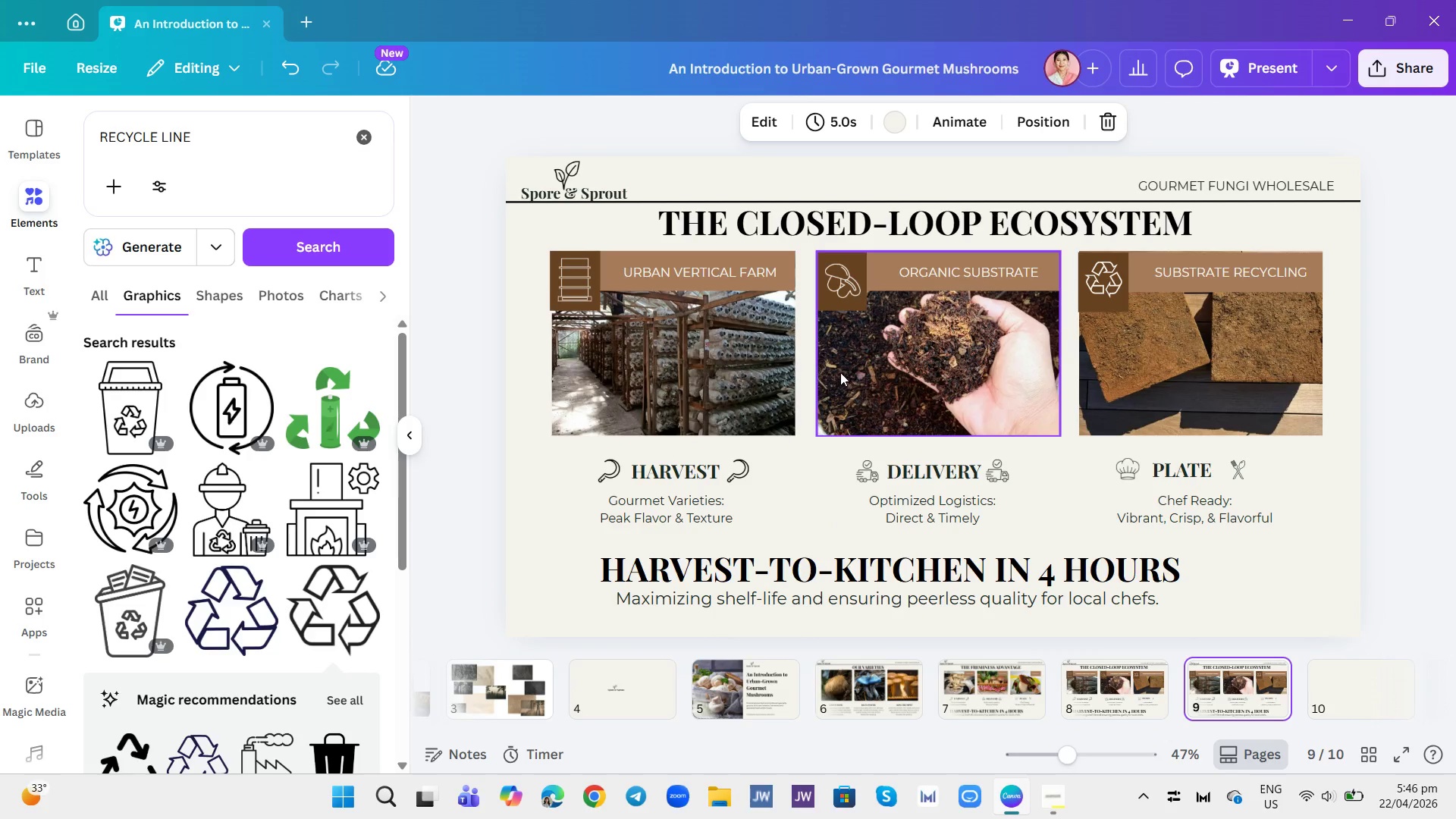 
double_click([918, 212])
 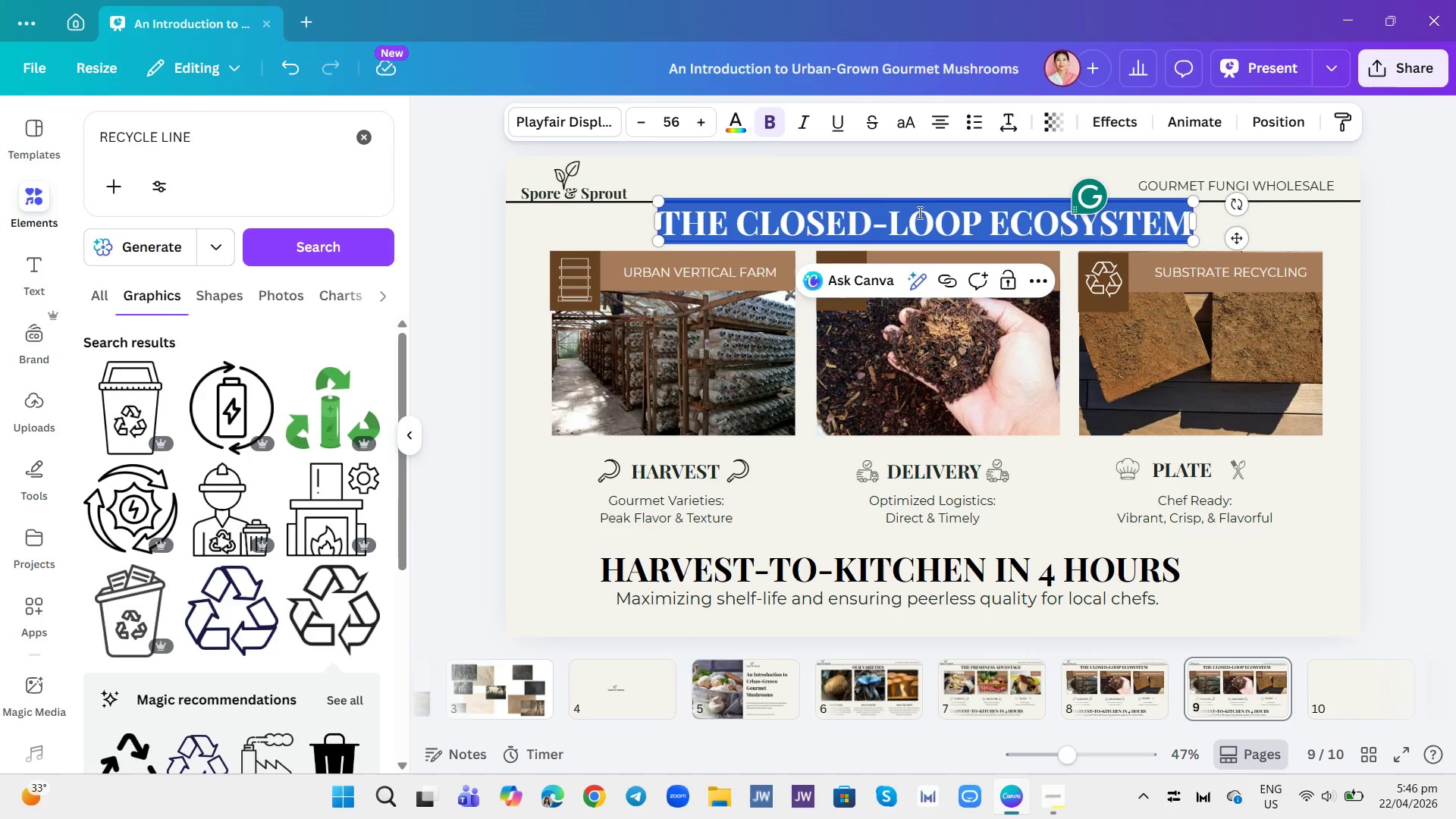 
type(SCALING YOUR MENU)
 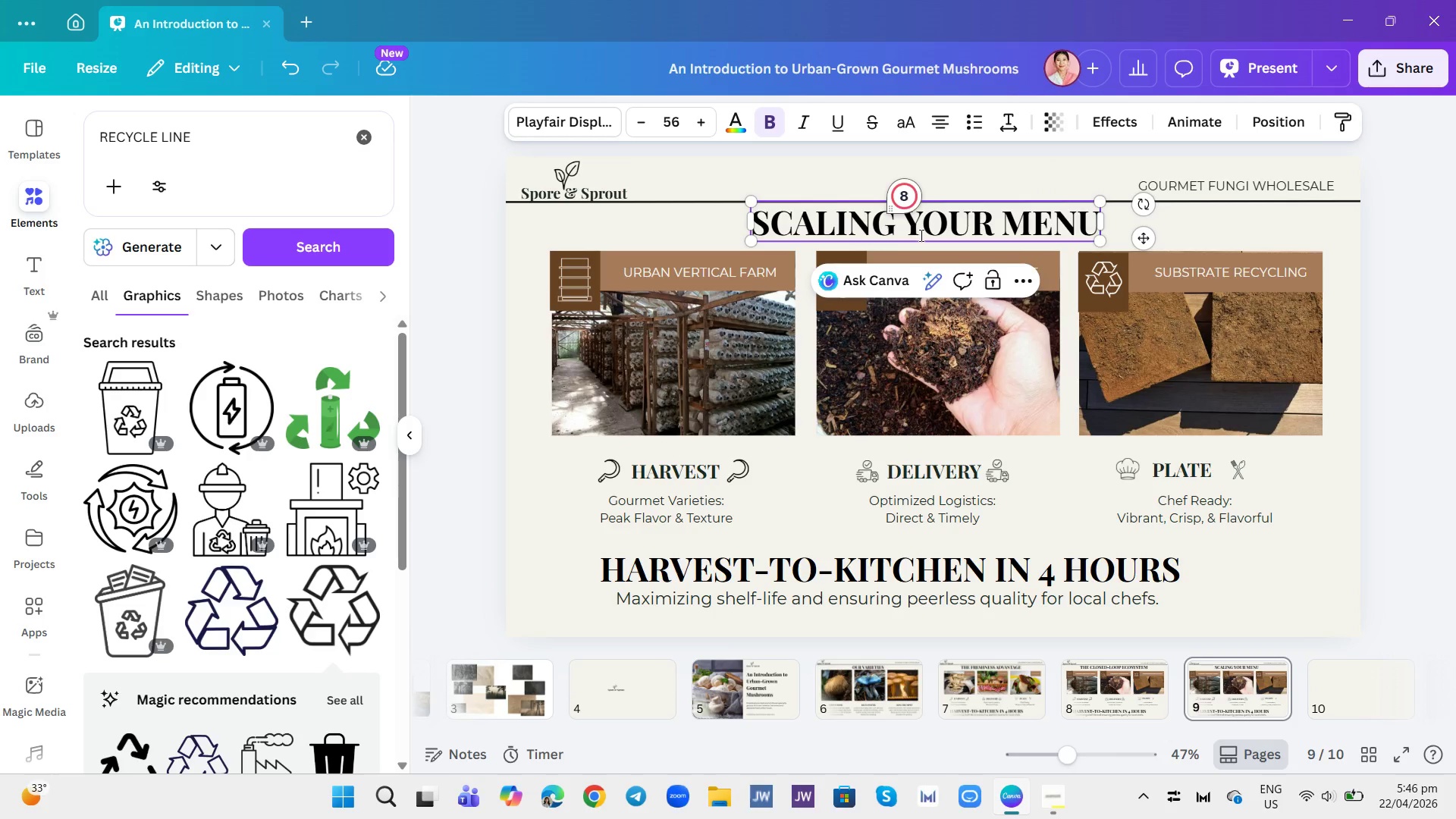 
wait(6.27)
 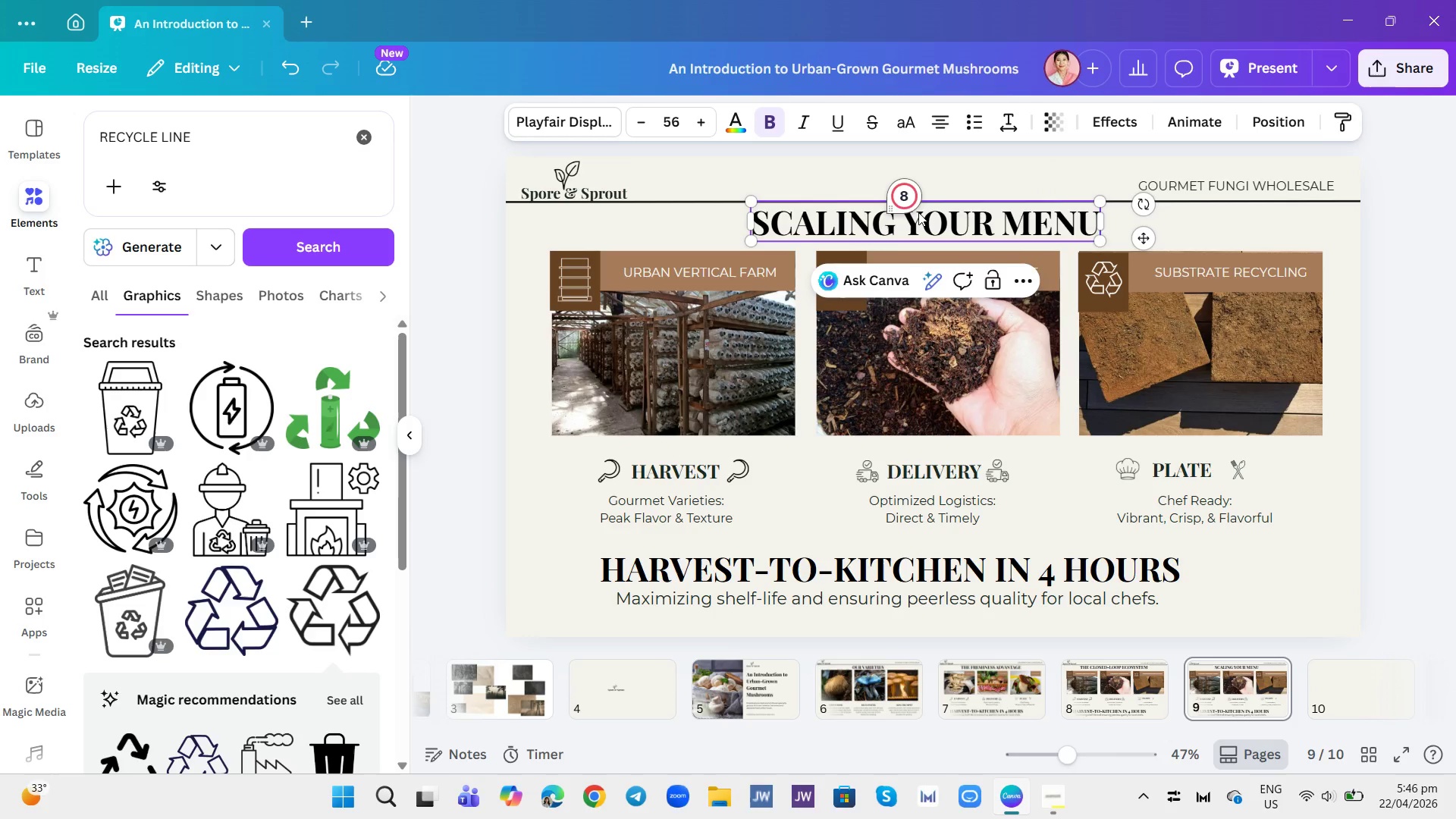 
left_click([765, 394])
 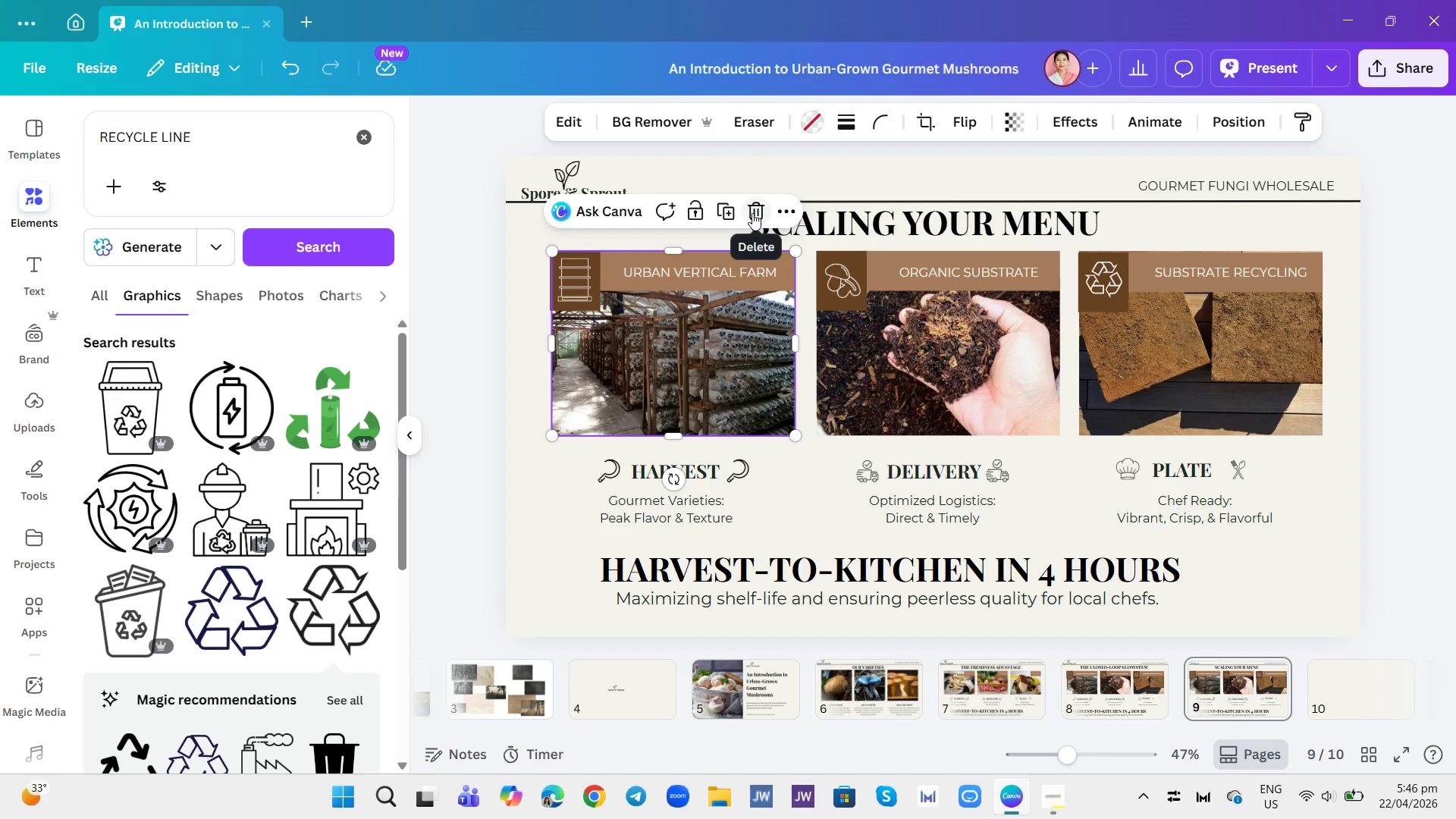 
left_click([752, 213])
 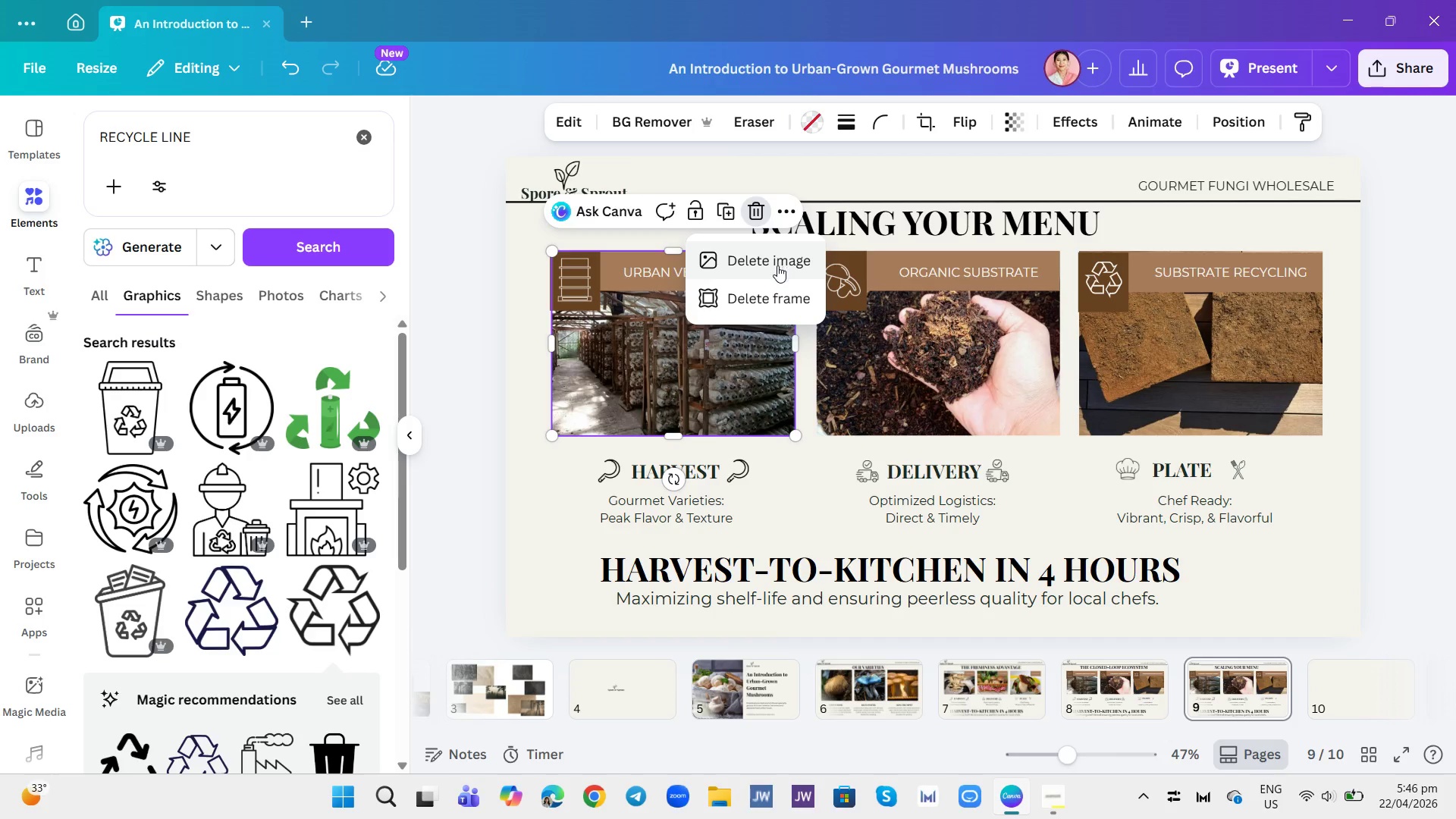 
left_click([786, 296])
 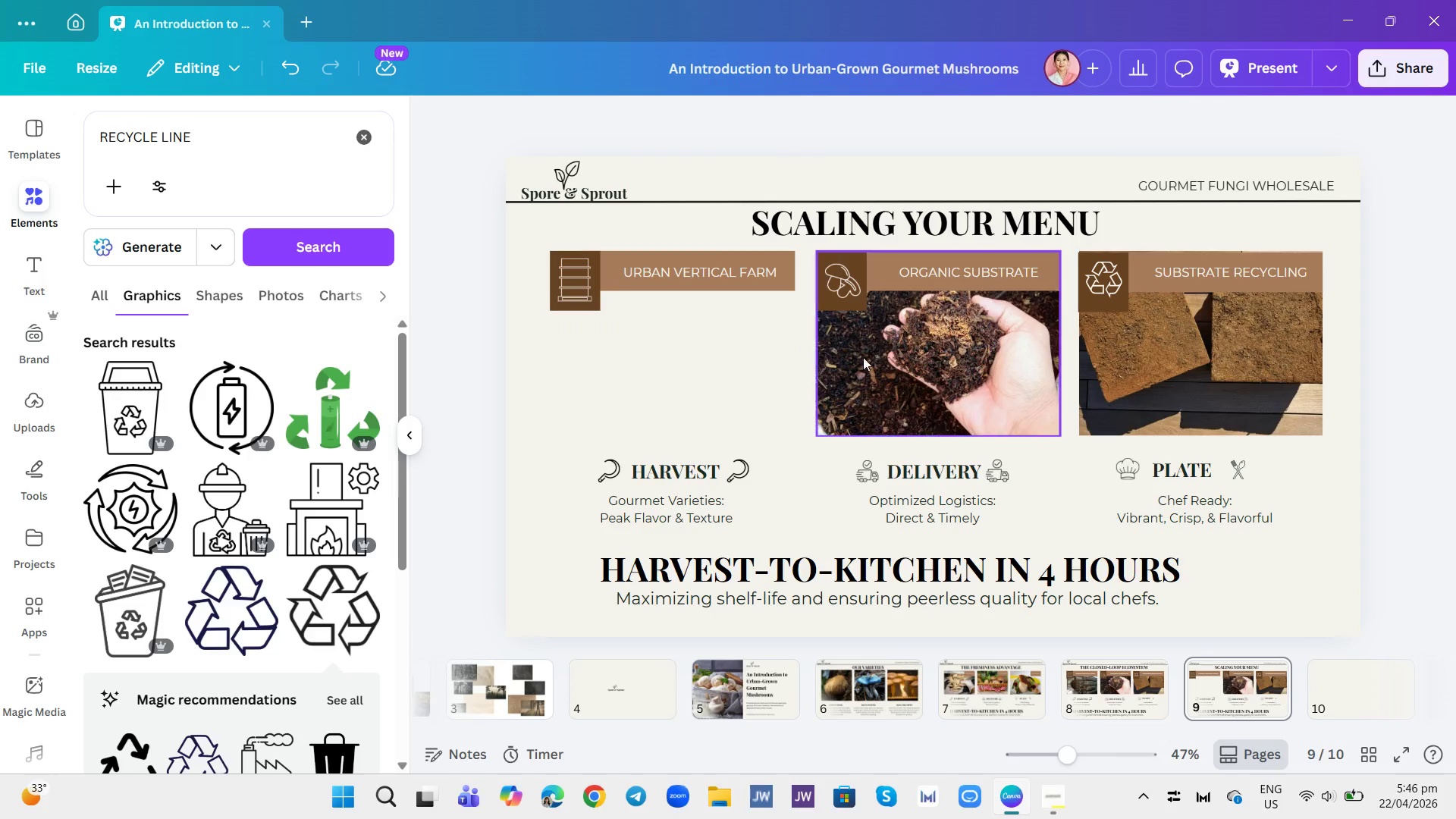 
left_click([877, 360])
 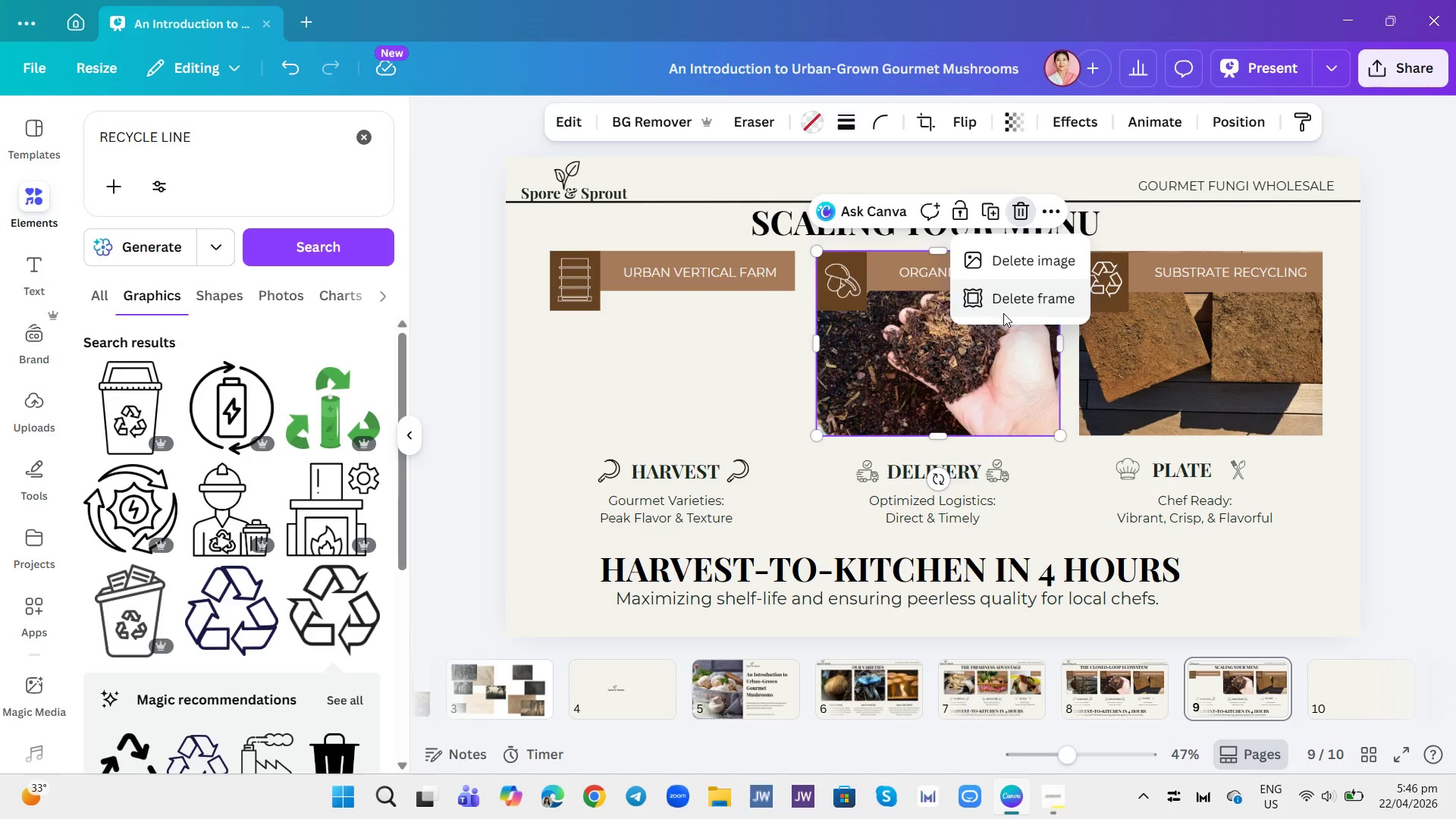 
double_click([1165, 338])
 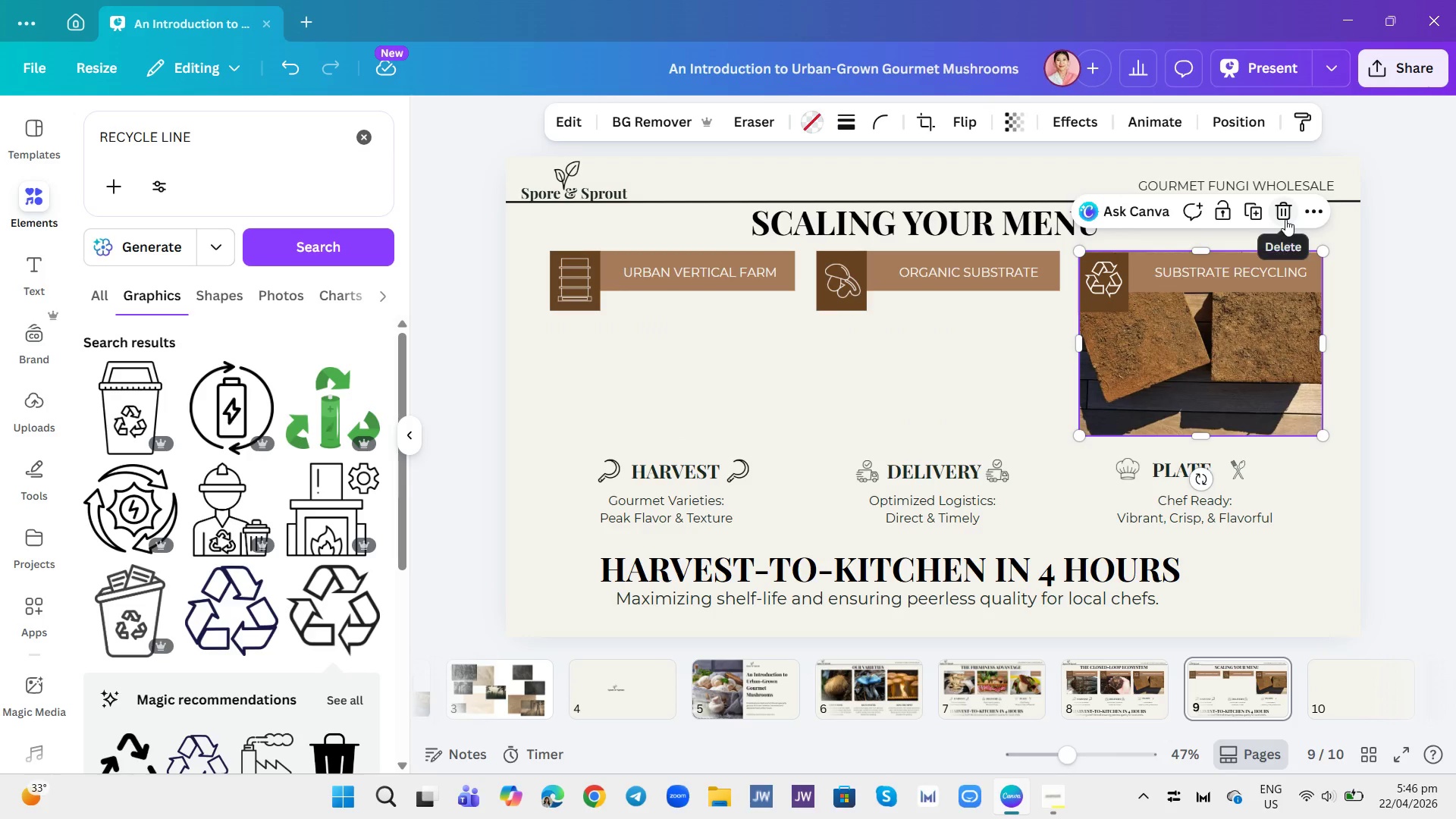 
left_click([809, 372])
 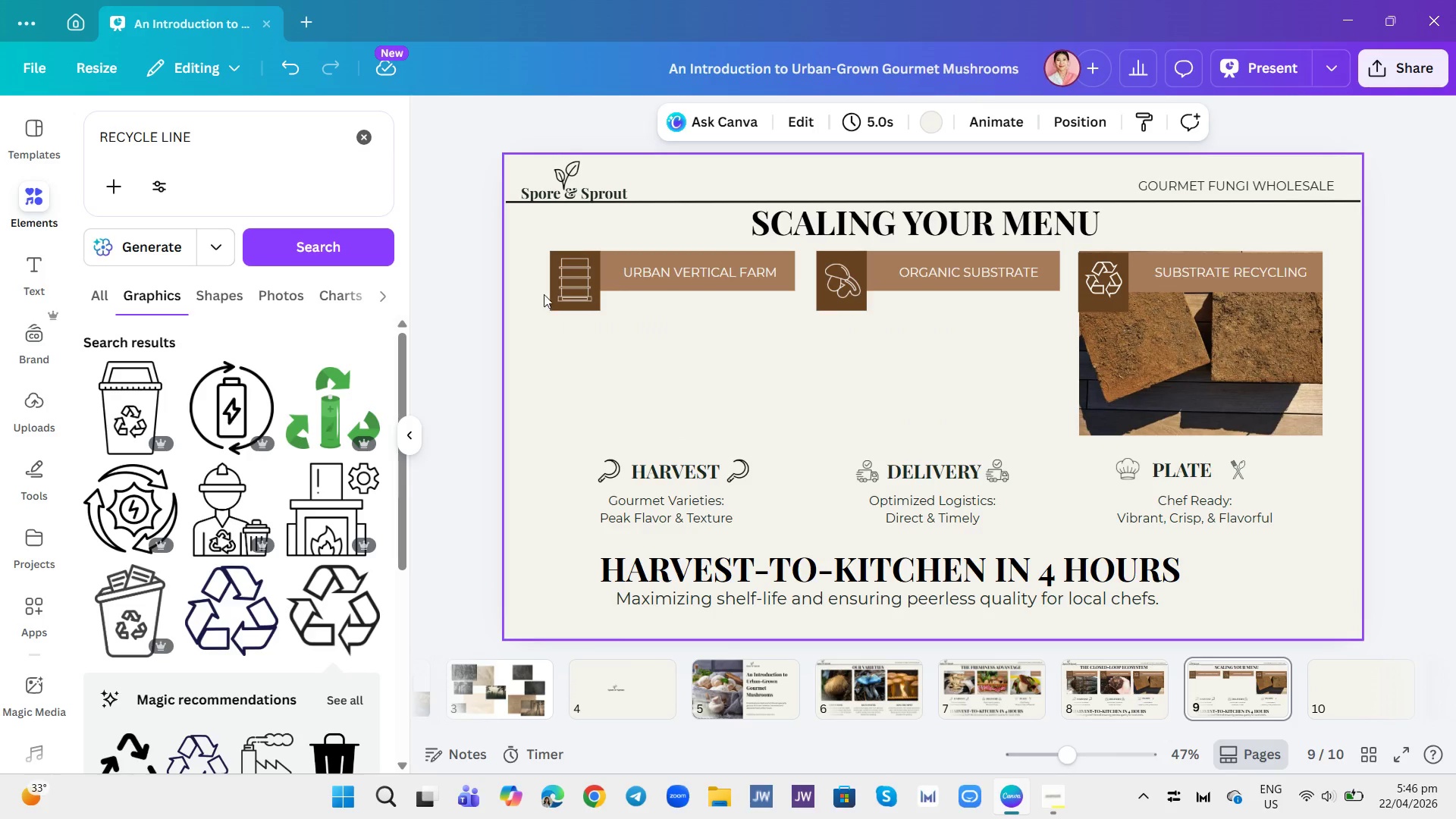 
left_click([540, 292])
 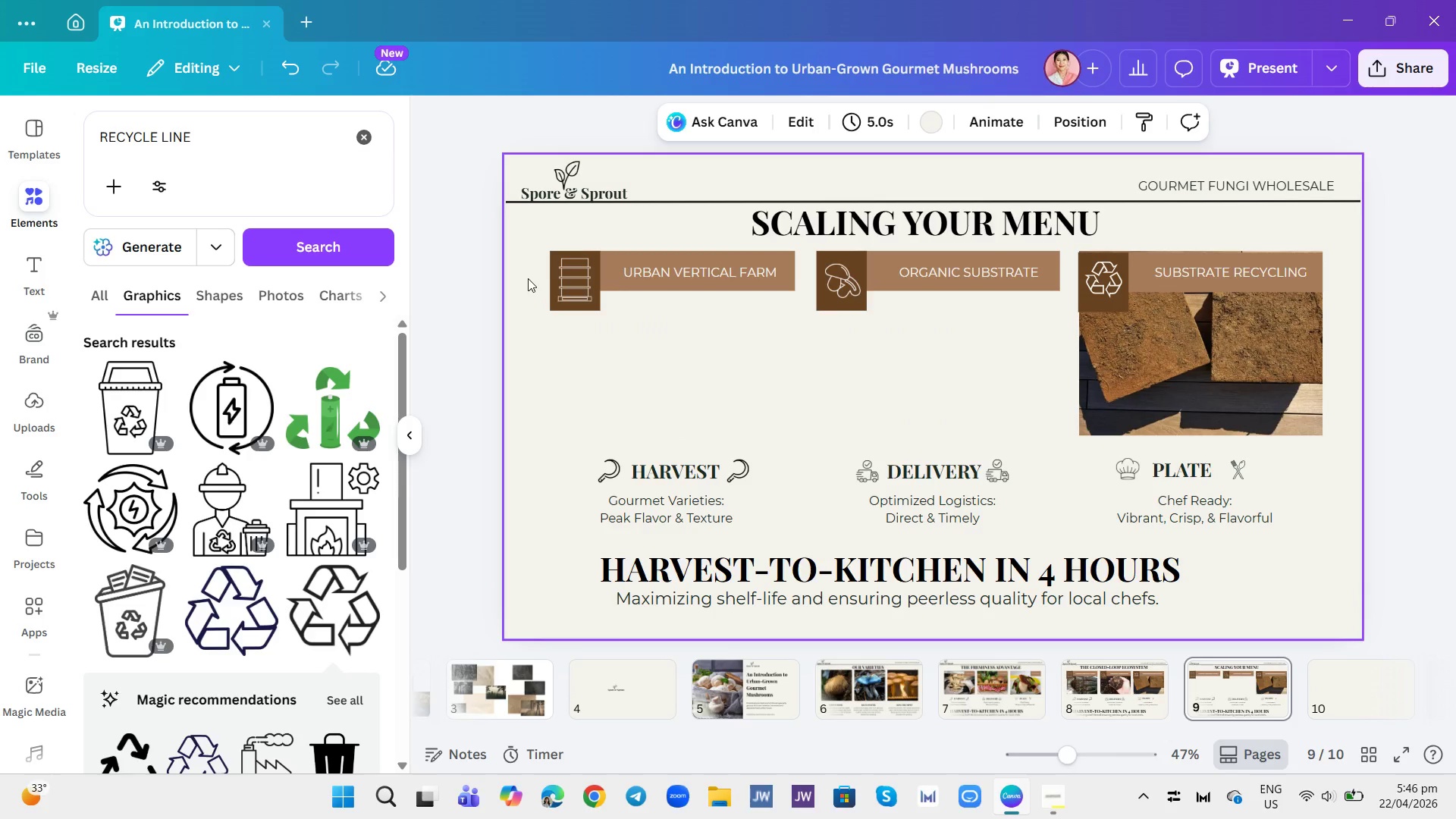 
left_click_drag(start_coordinate=[528, 278], to_coordinate=[1251, 410])
 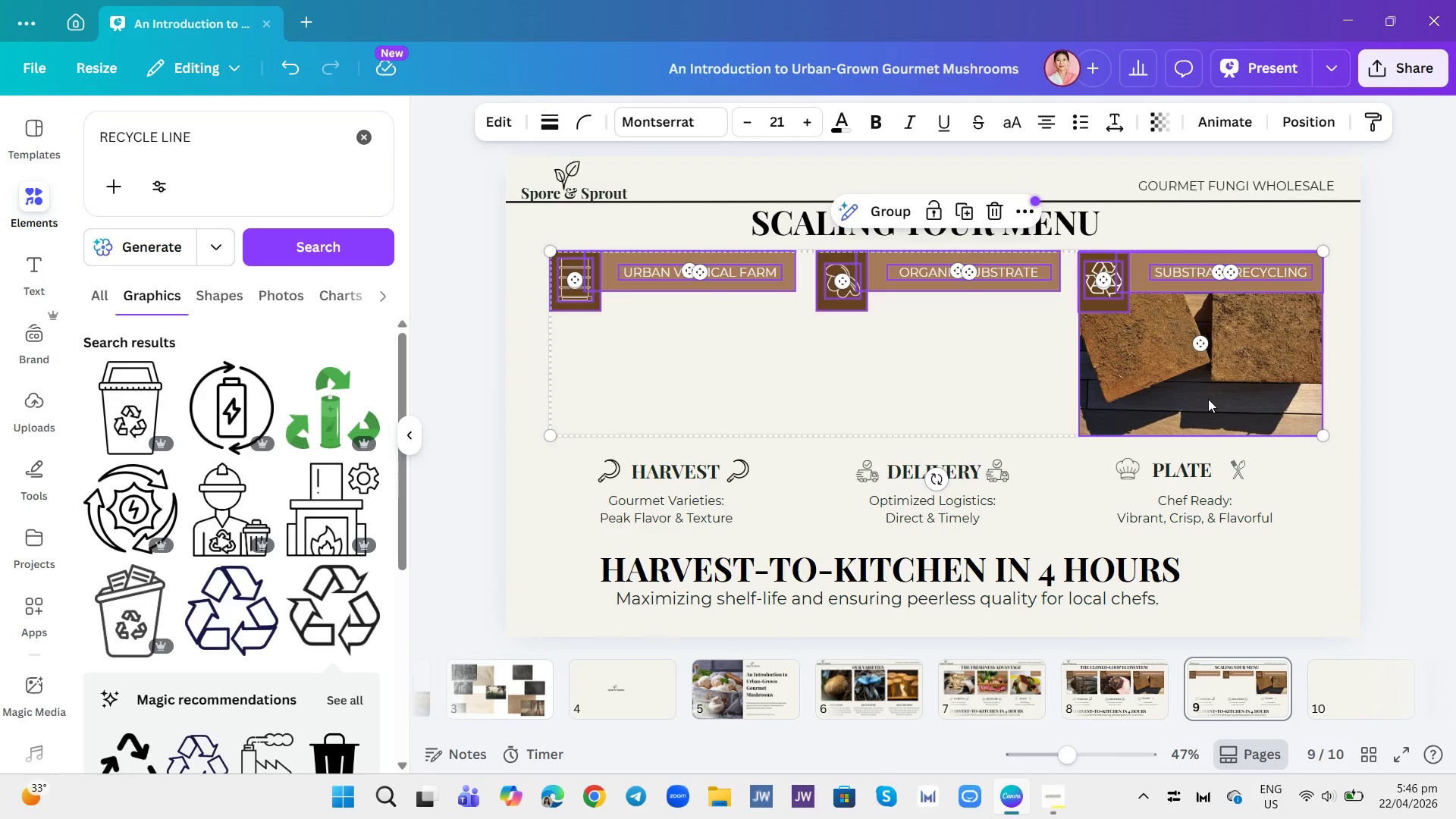 
key(Backspace)
 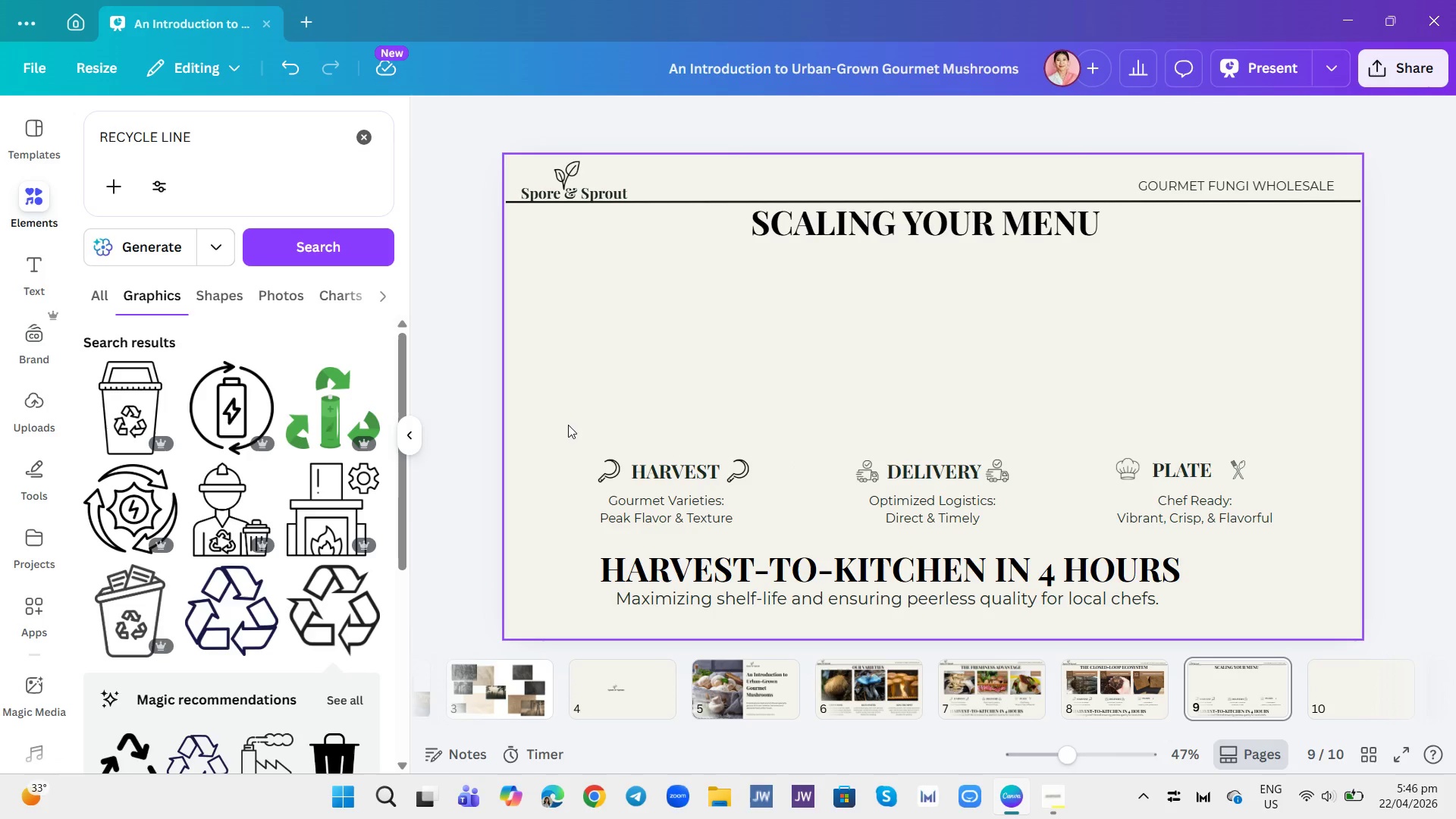 
left_click_drag(start_coordinate=[585, 425], to_coordinate=[1287, 611])
 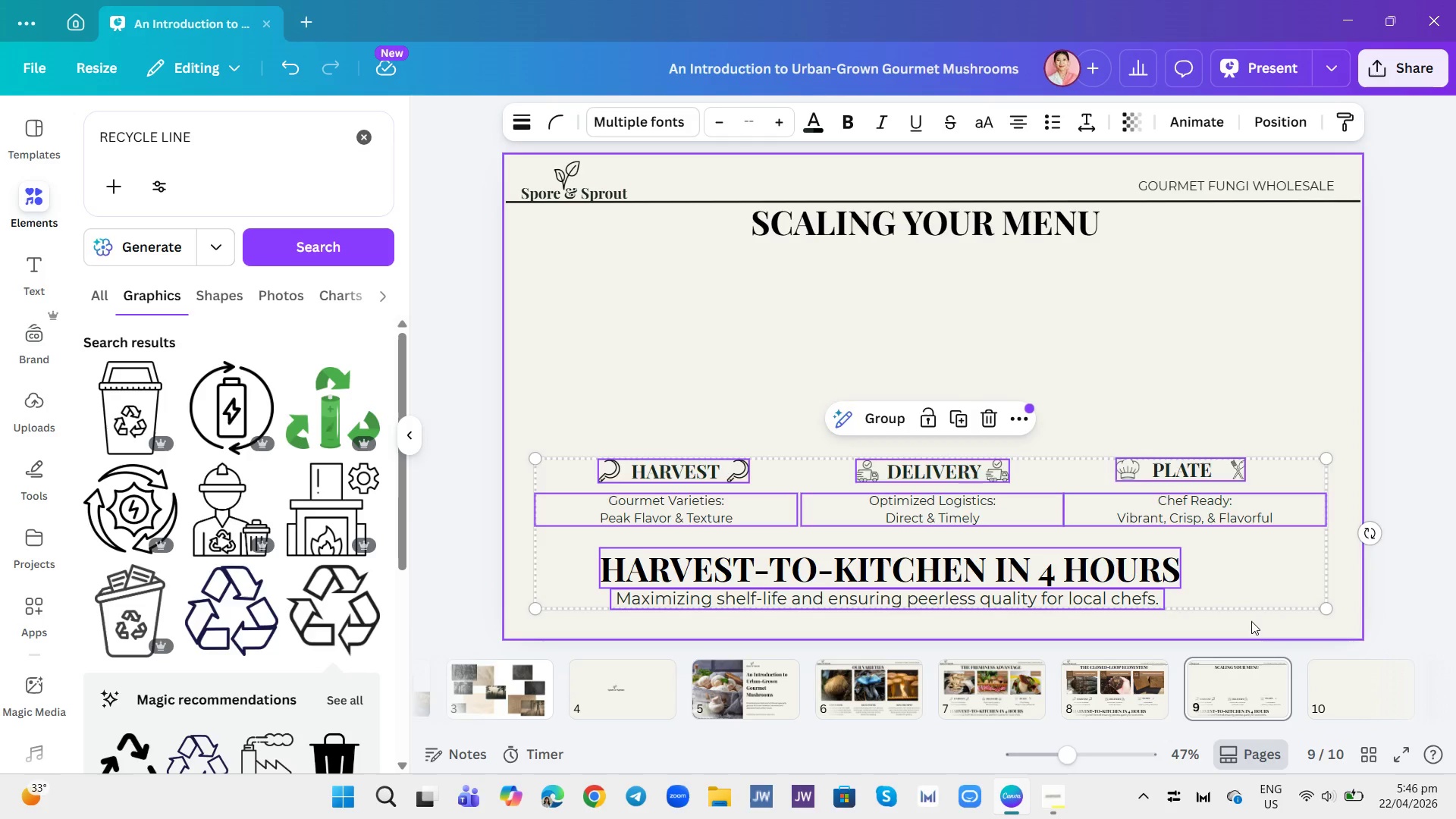 
key(Backspace)
 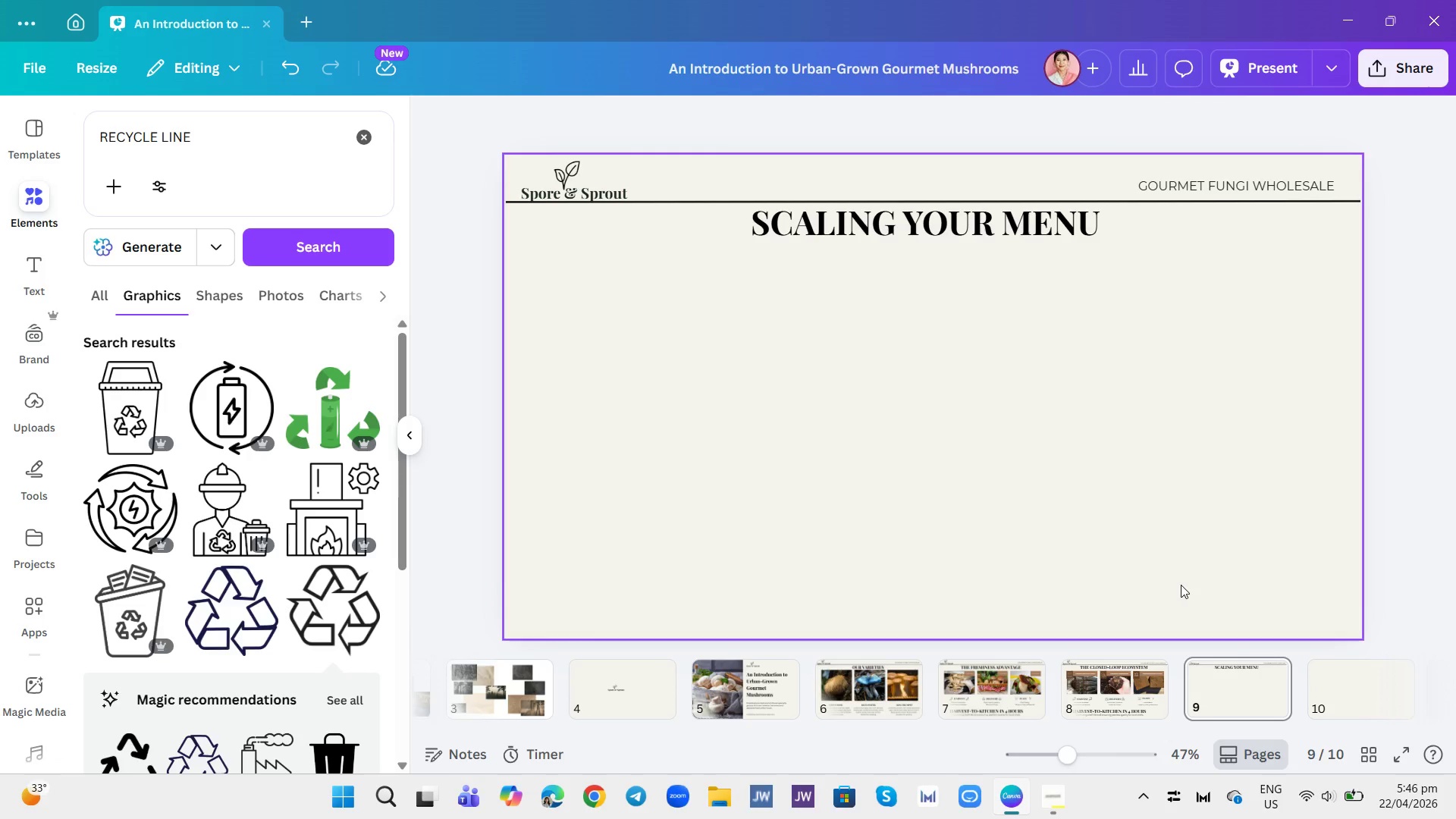 
wait(13.78)
 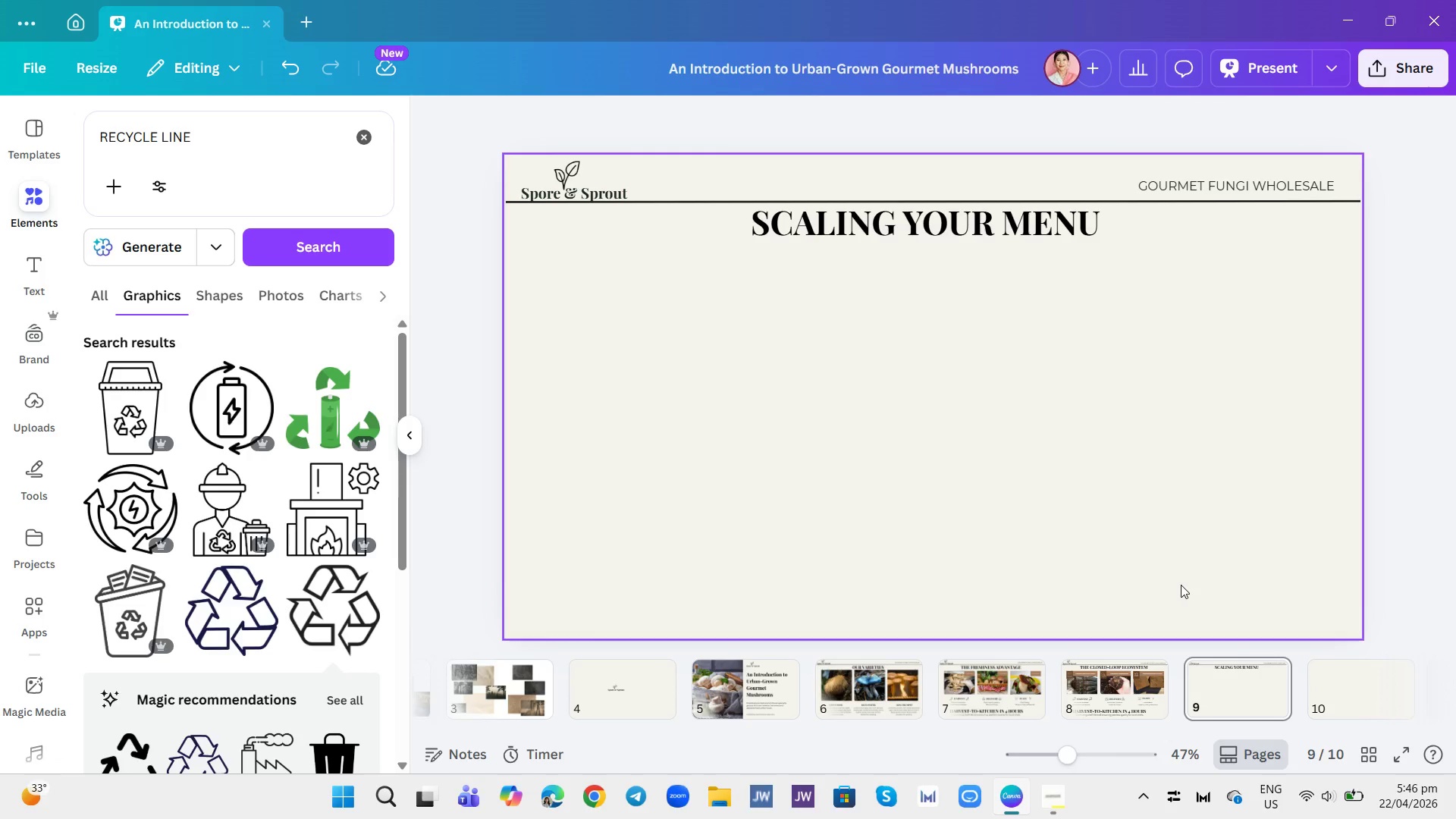 
scroll: coordinate [40, 575], scroll_direction: down, amount: 3.0
 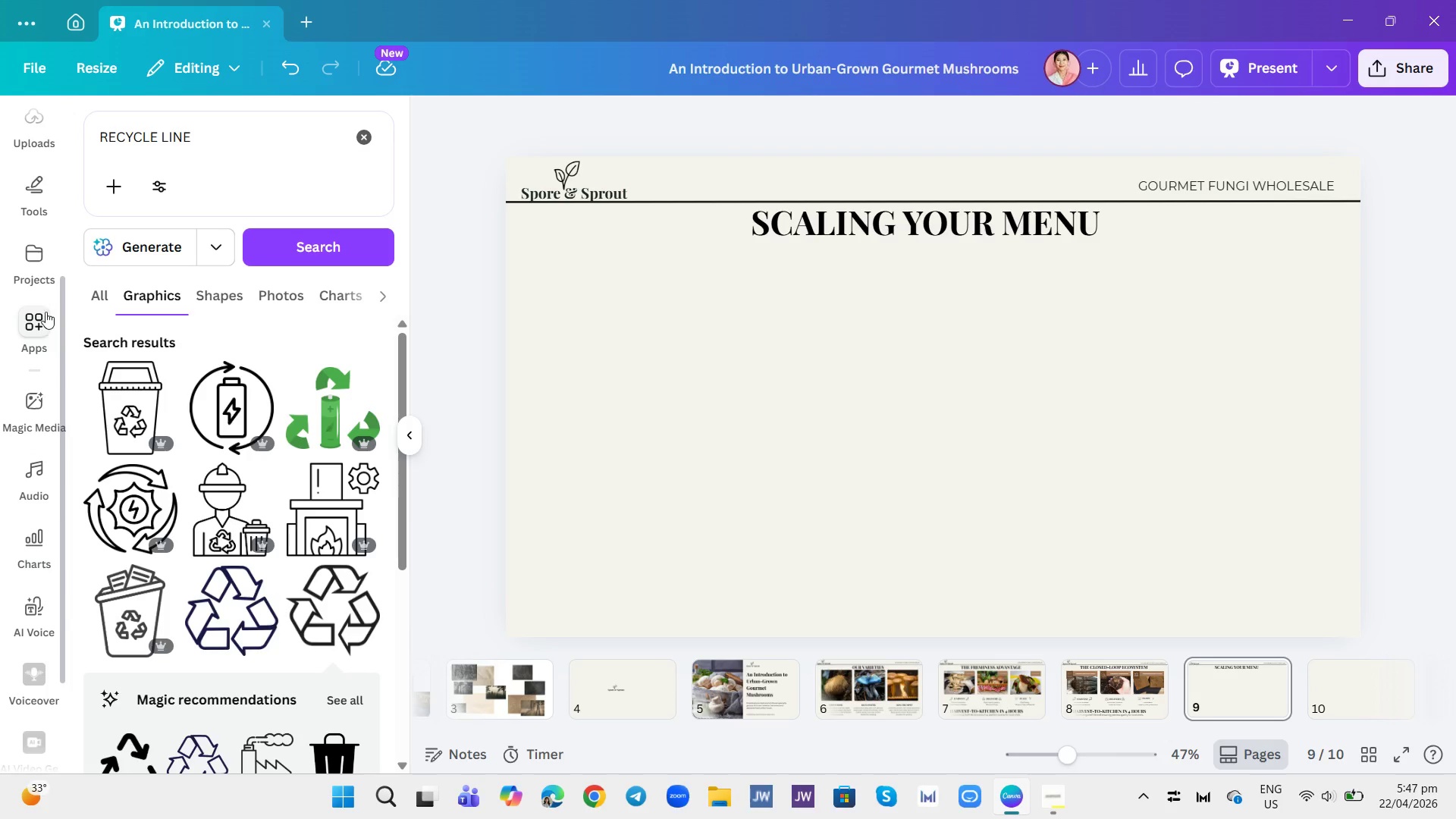 
left_click([26, 198])
 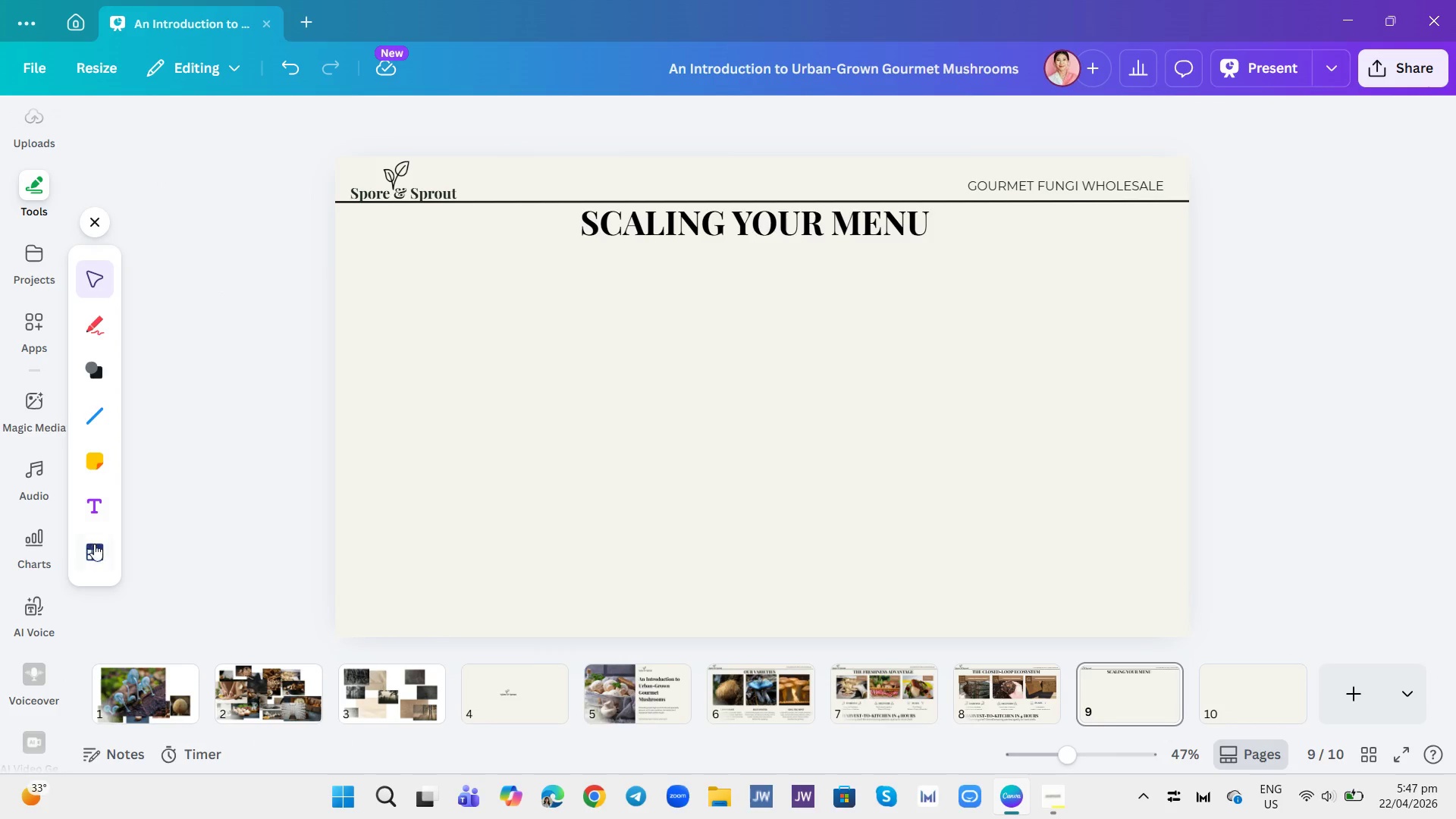 
left_click([100, 556])
 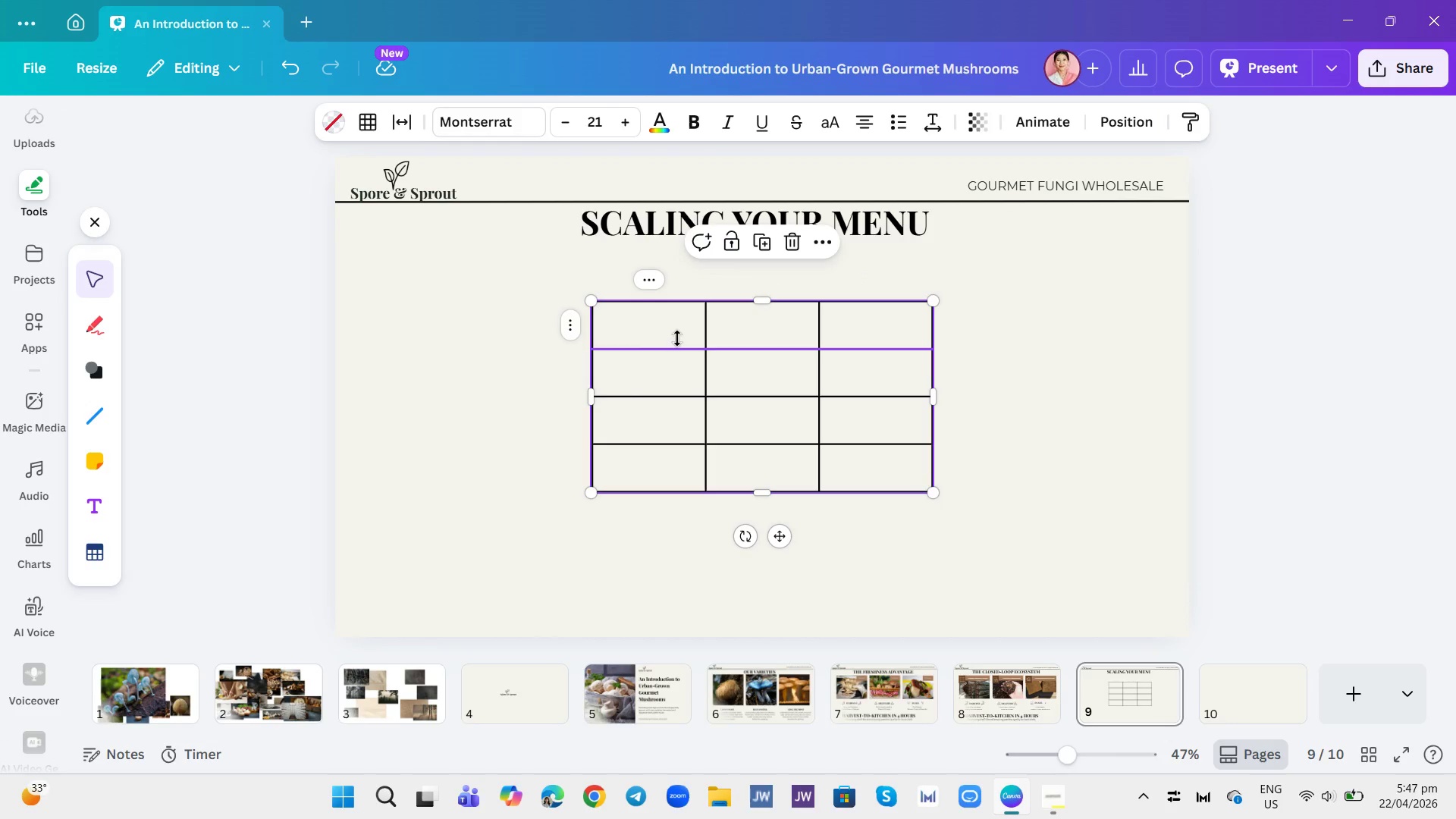 
wait(14.98)
 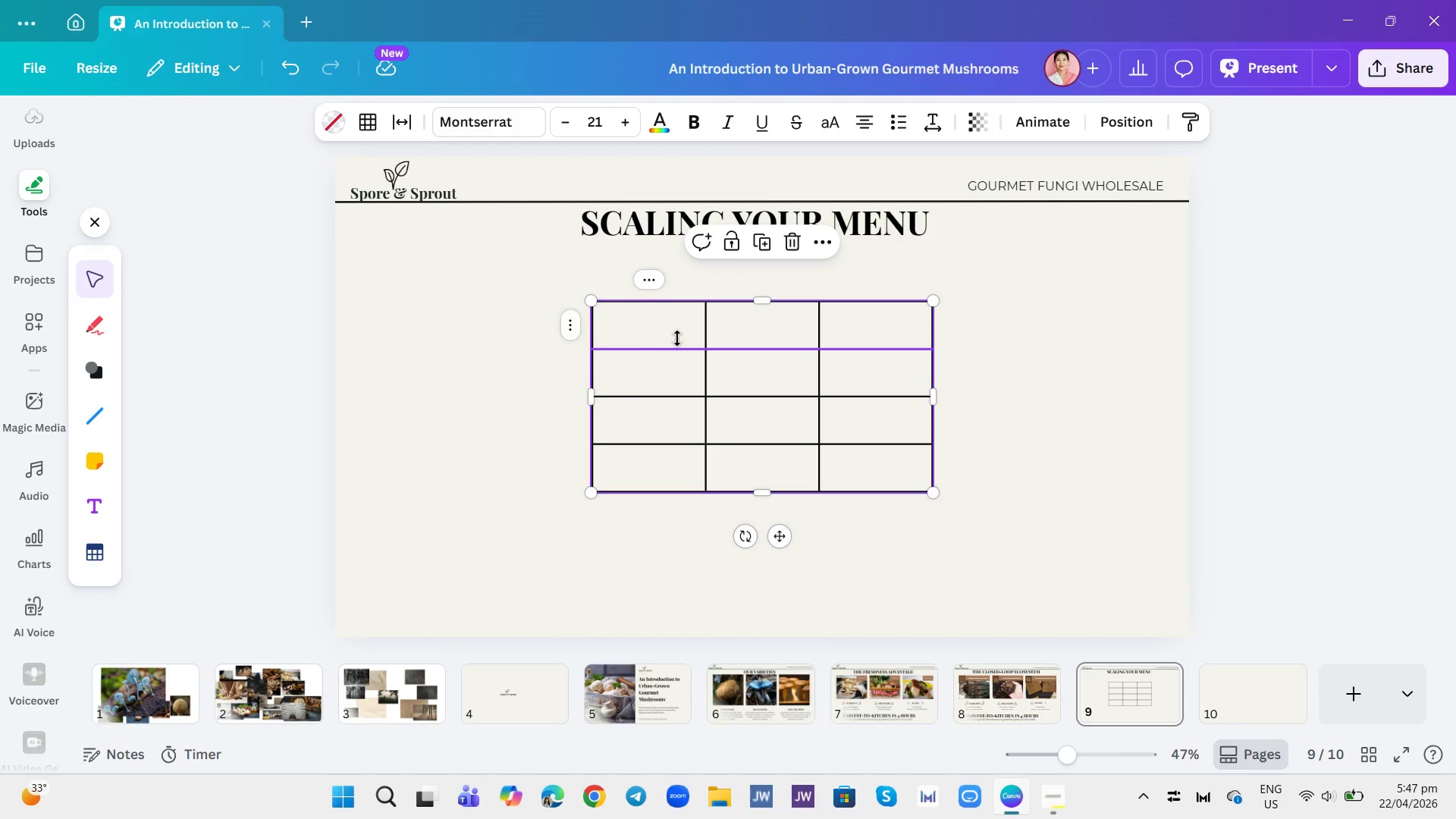 
left_click([934, 303])
 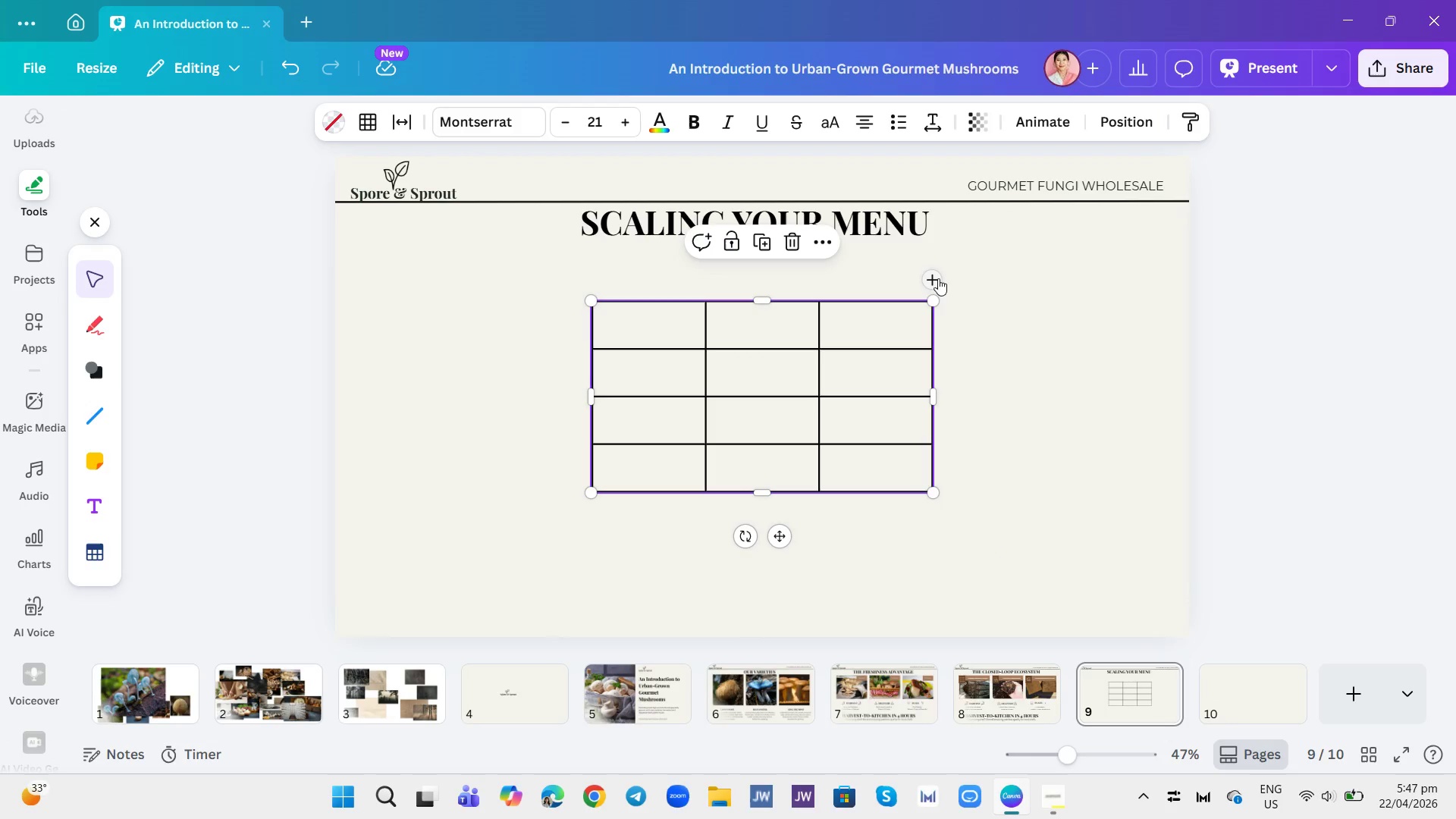 
left_click([938, 278])
 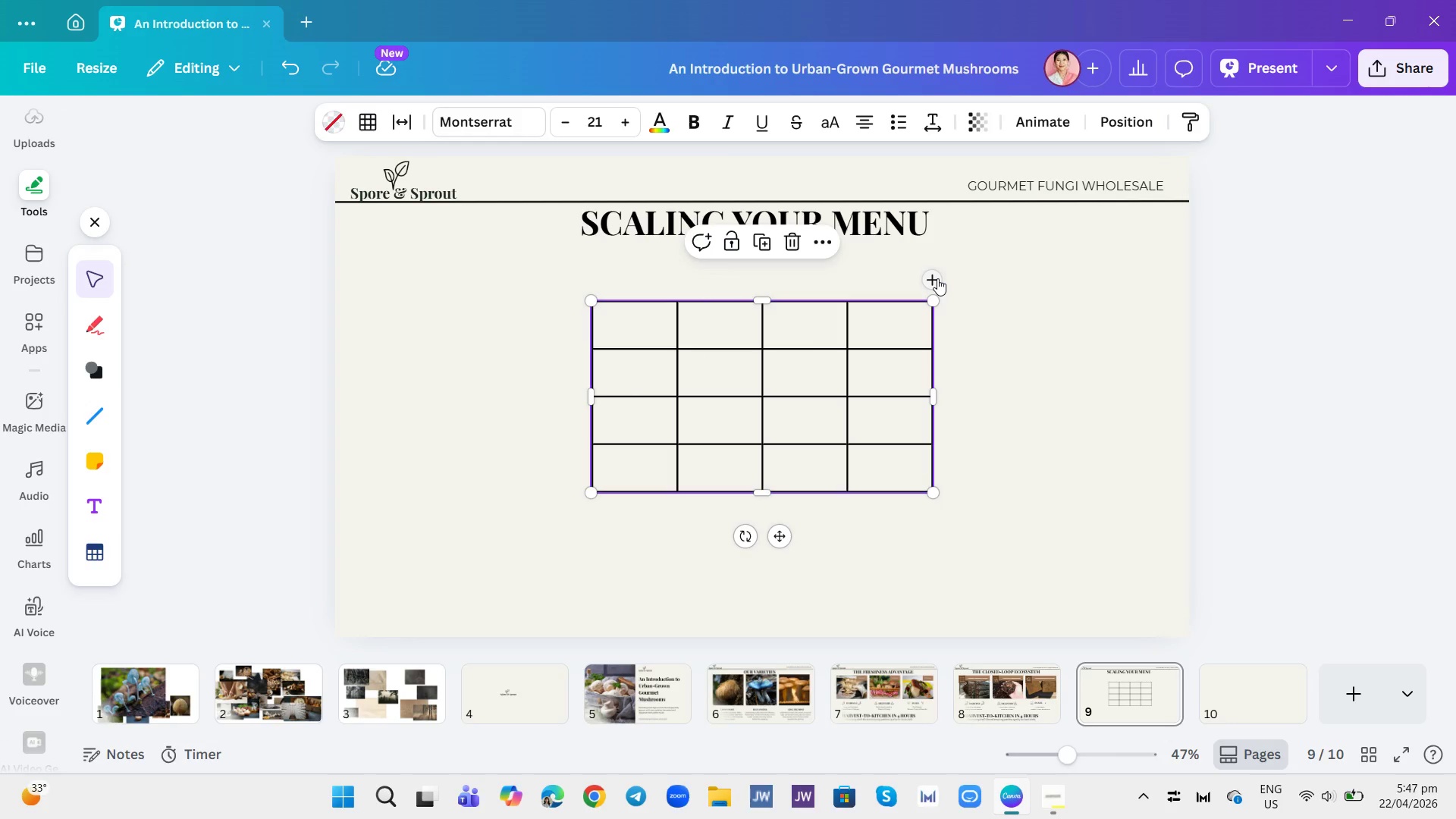 
left_click([937, 278])
 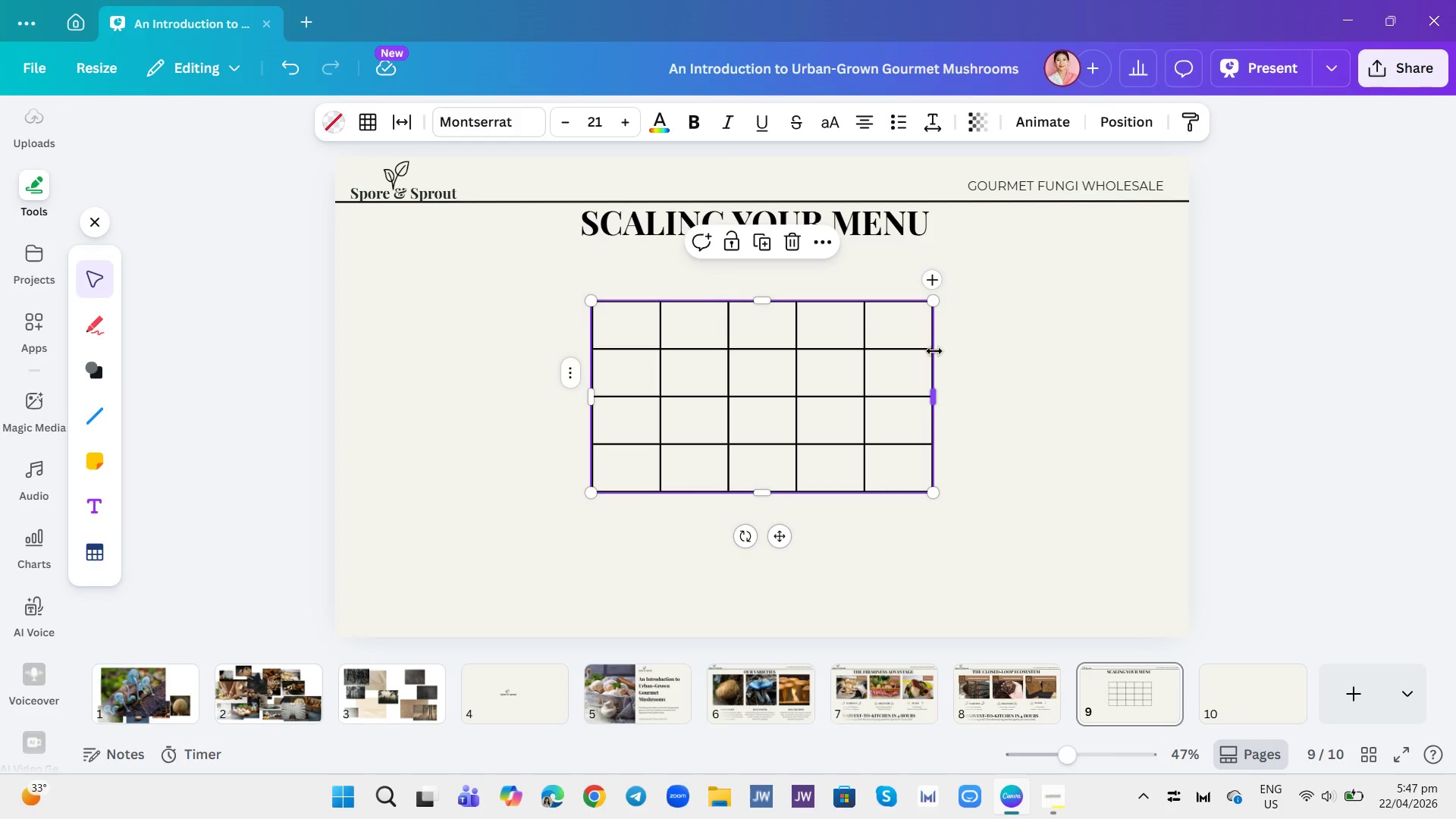 
wait(6.88)
 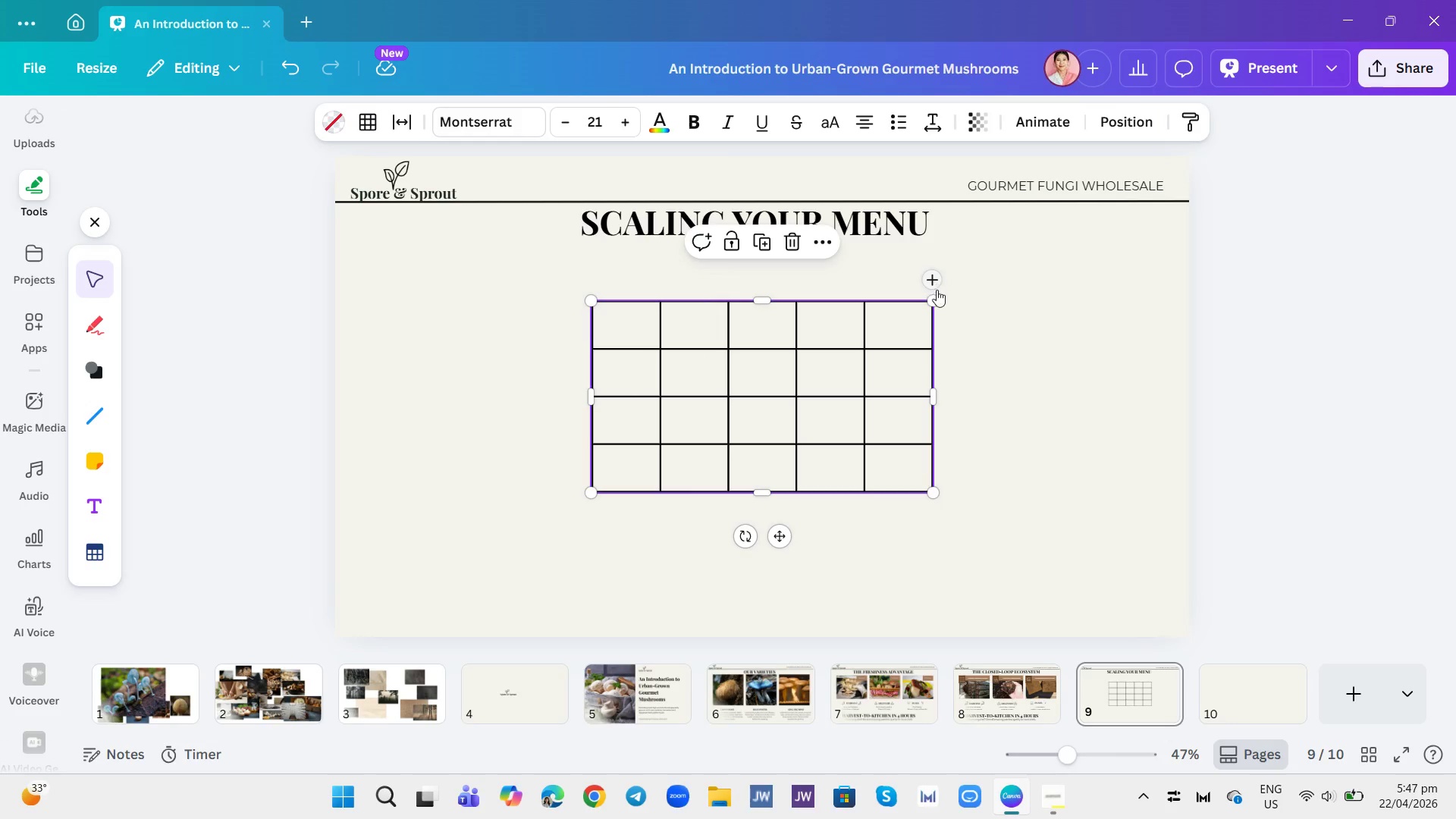 
left_click([598, 374])
 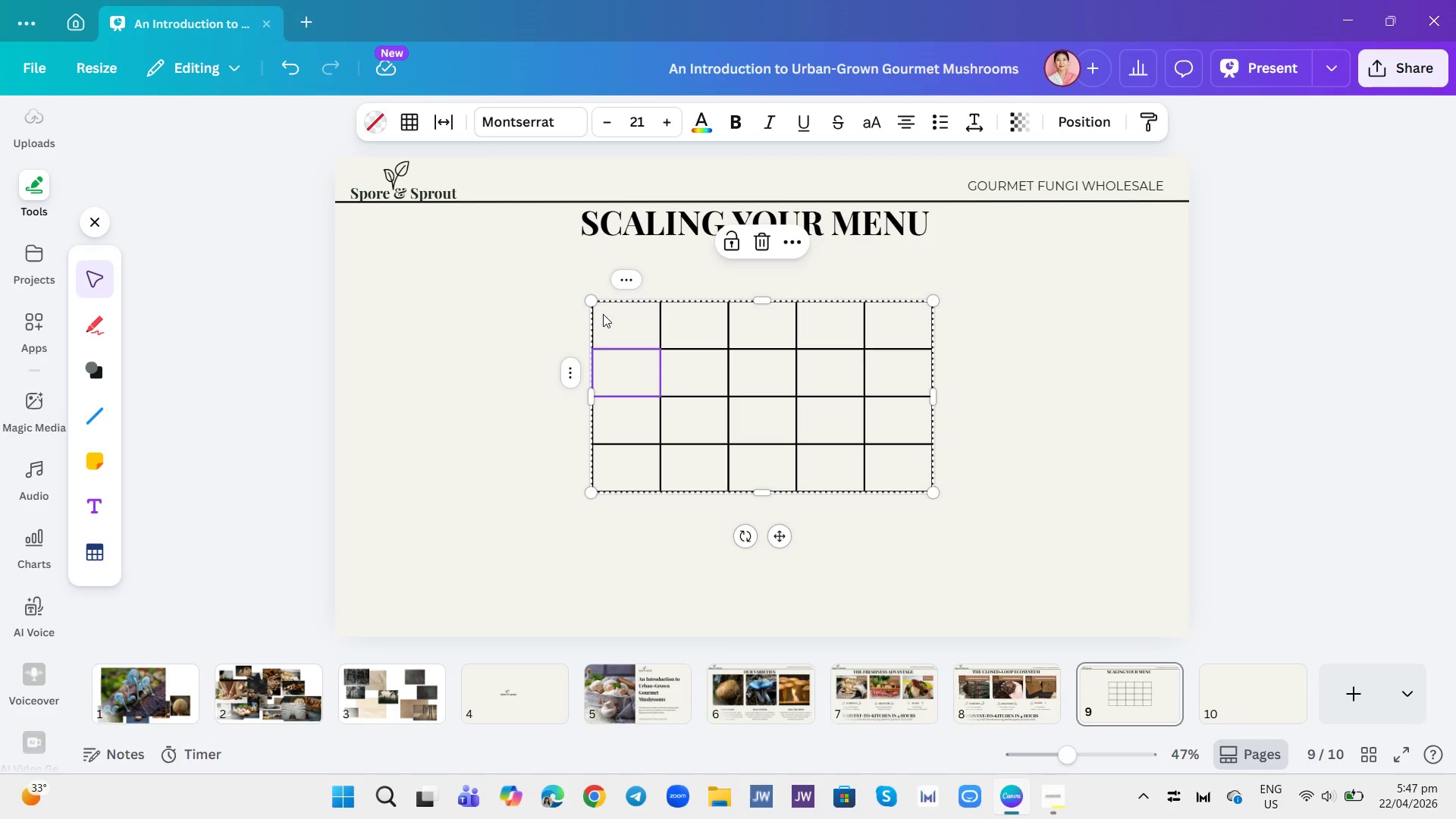 
left_click([629, 284])
 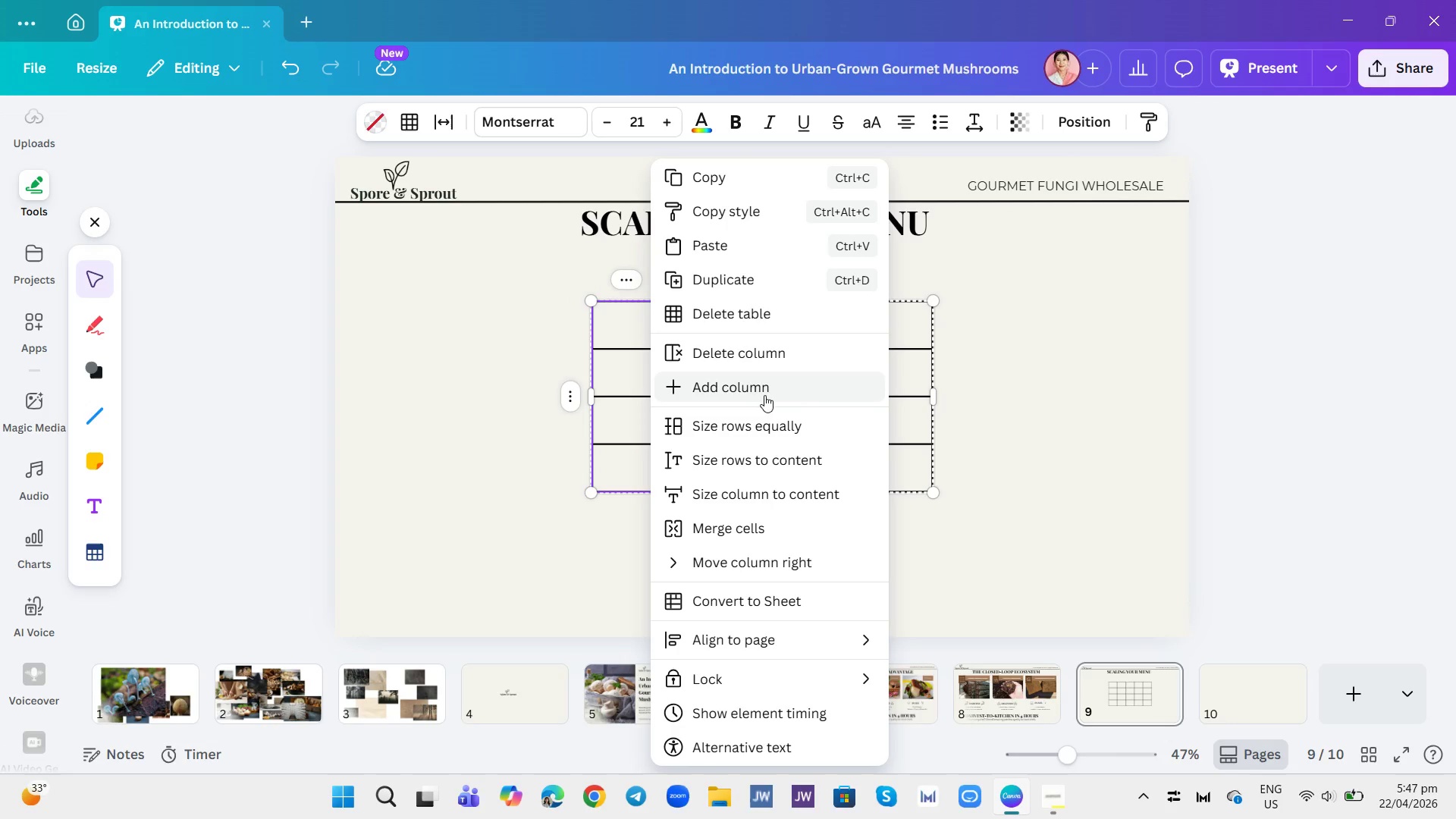 
wait(5.53)
 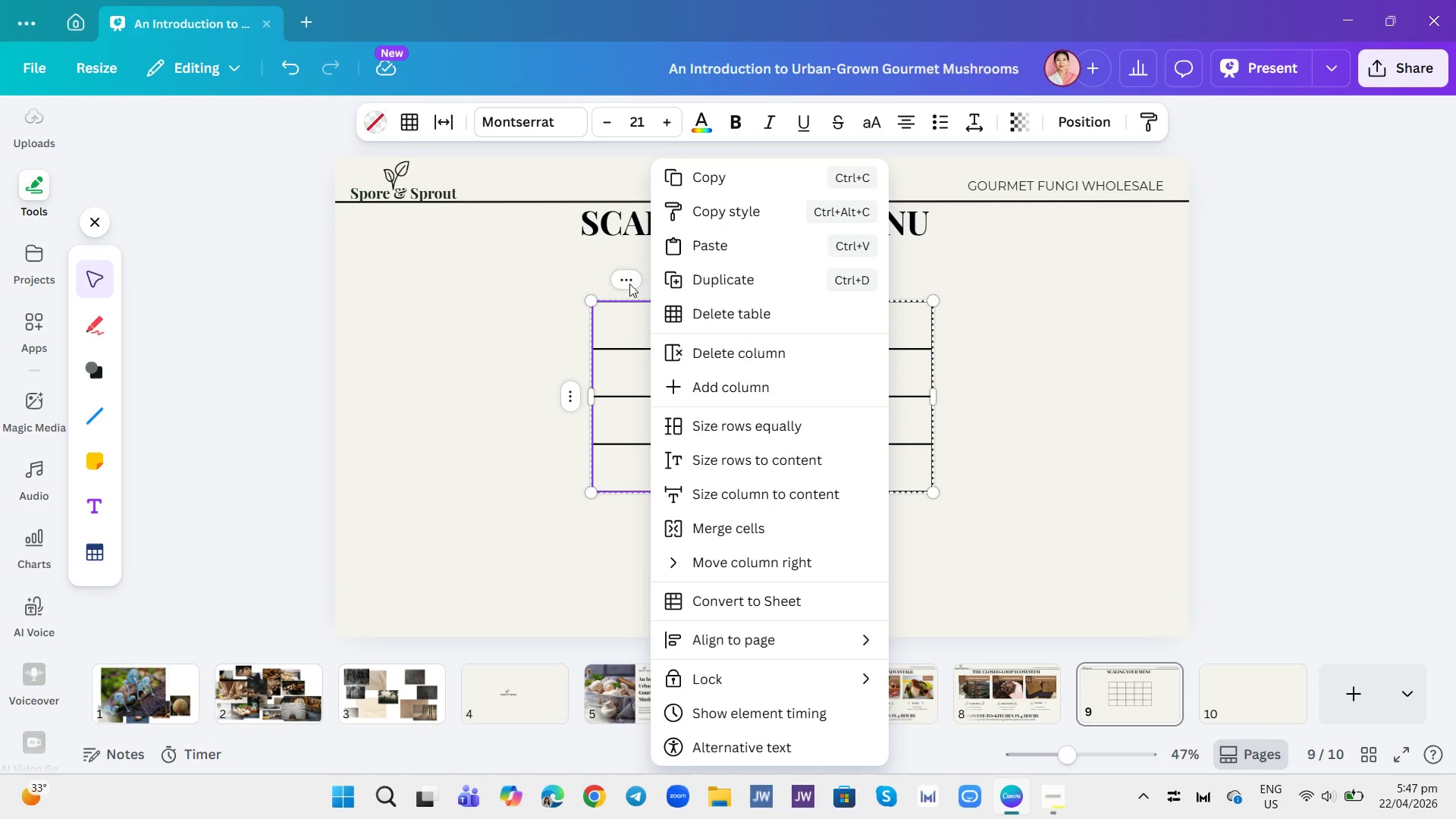 
scroll: coordinate [799, 517], scroll_direction: down, amount: 1.0
 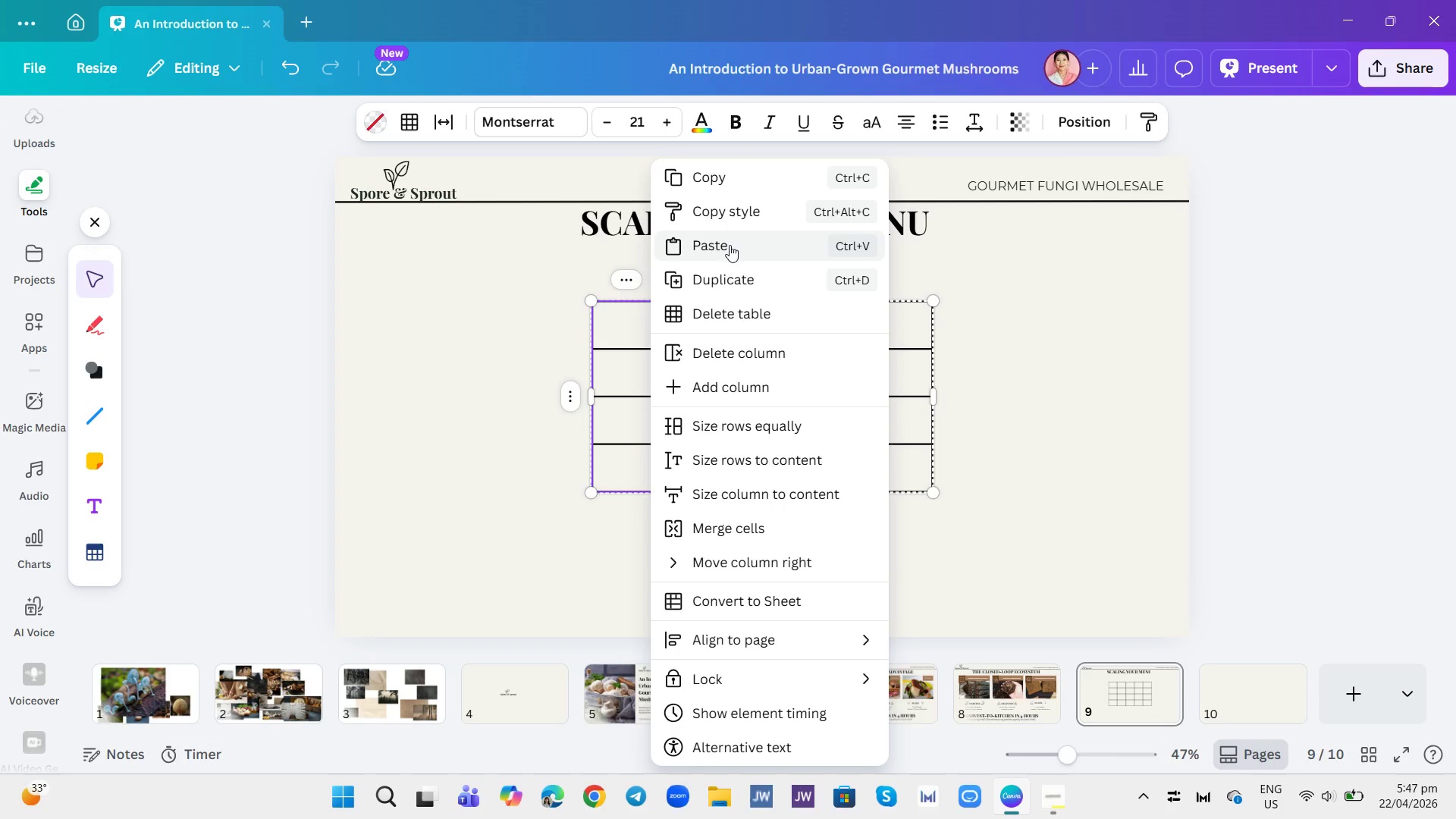 
left_click([705, 130])
 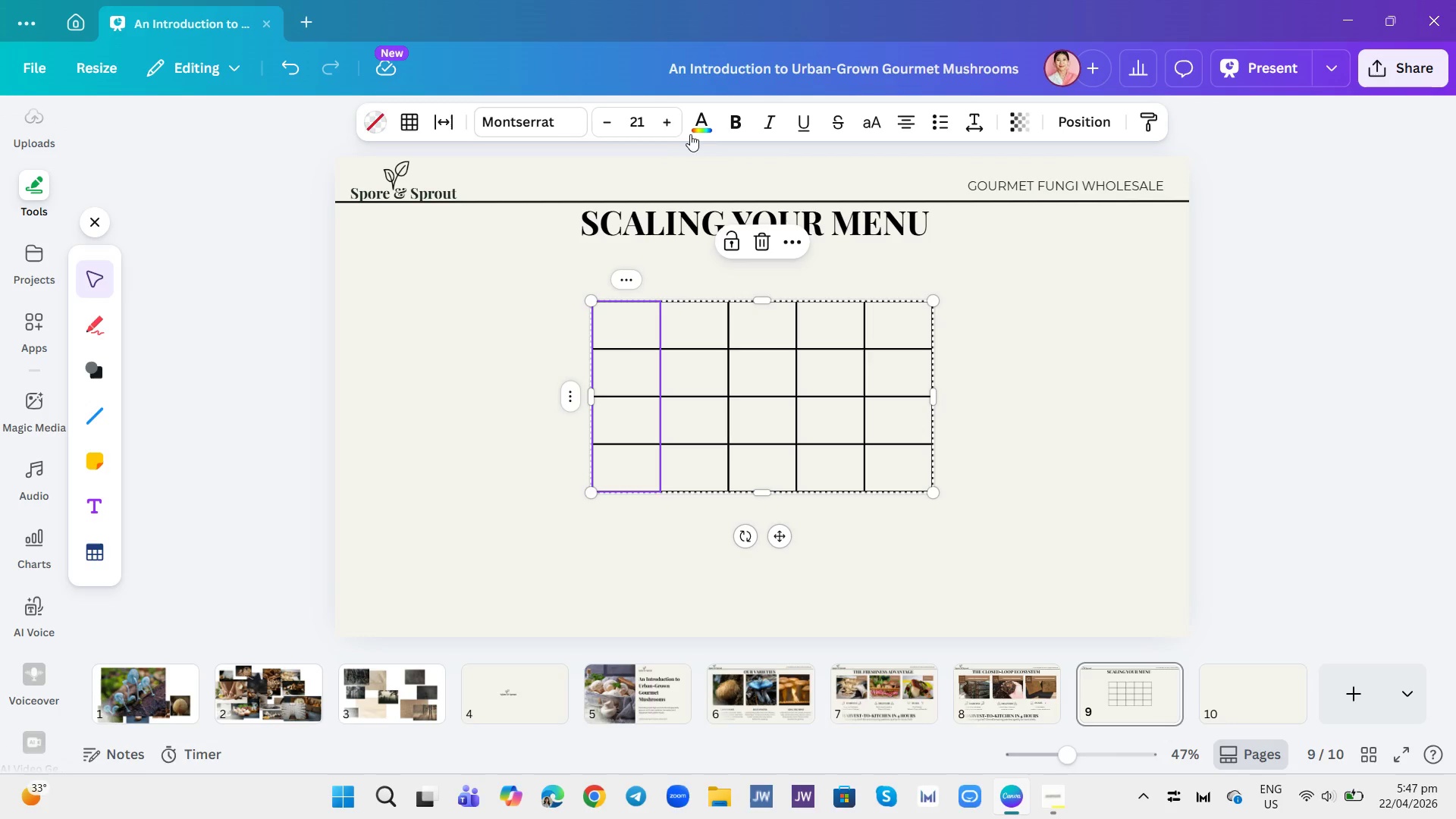 
left_click([692, 130])
 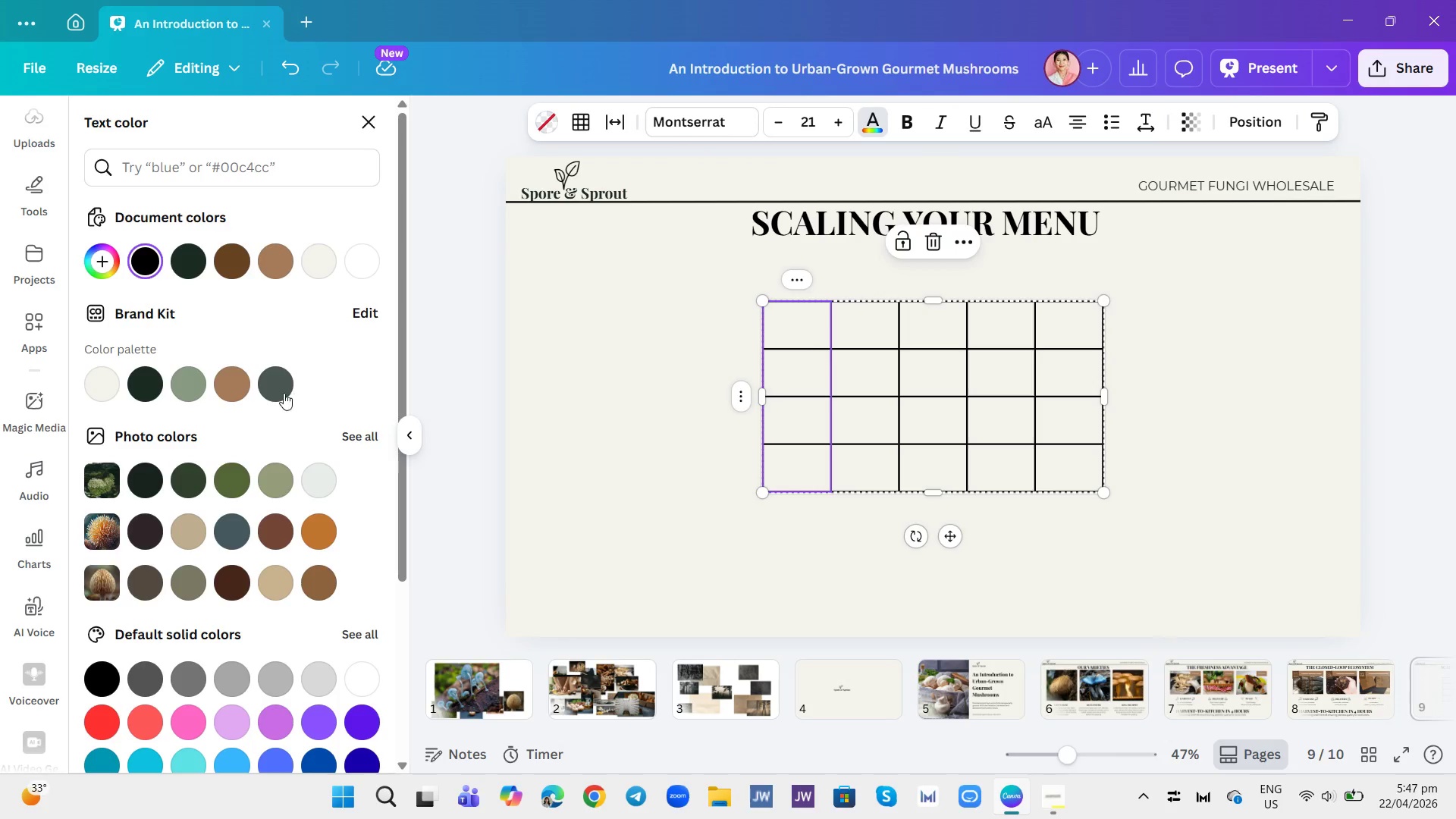 
left_click([237, 381])
 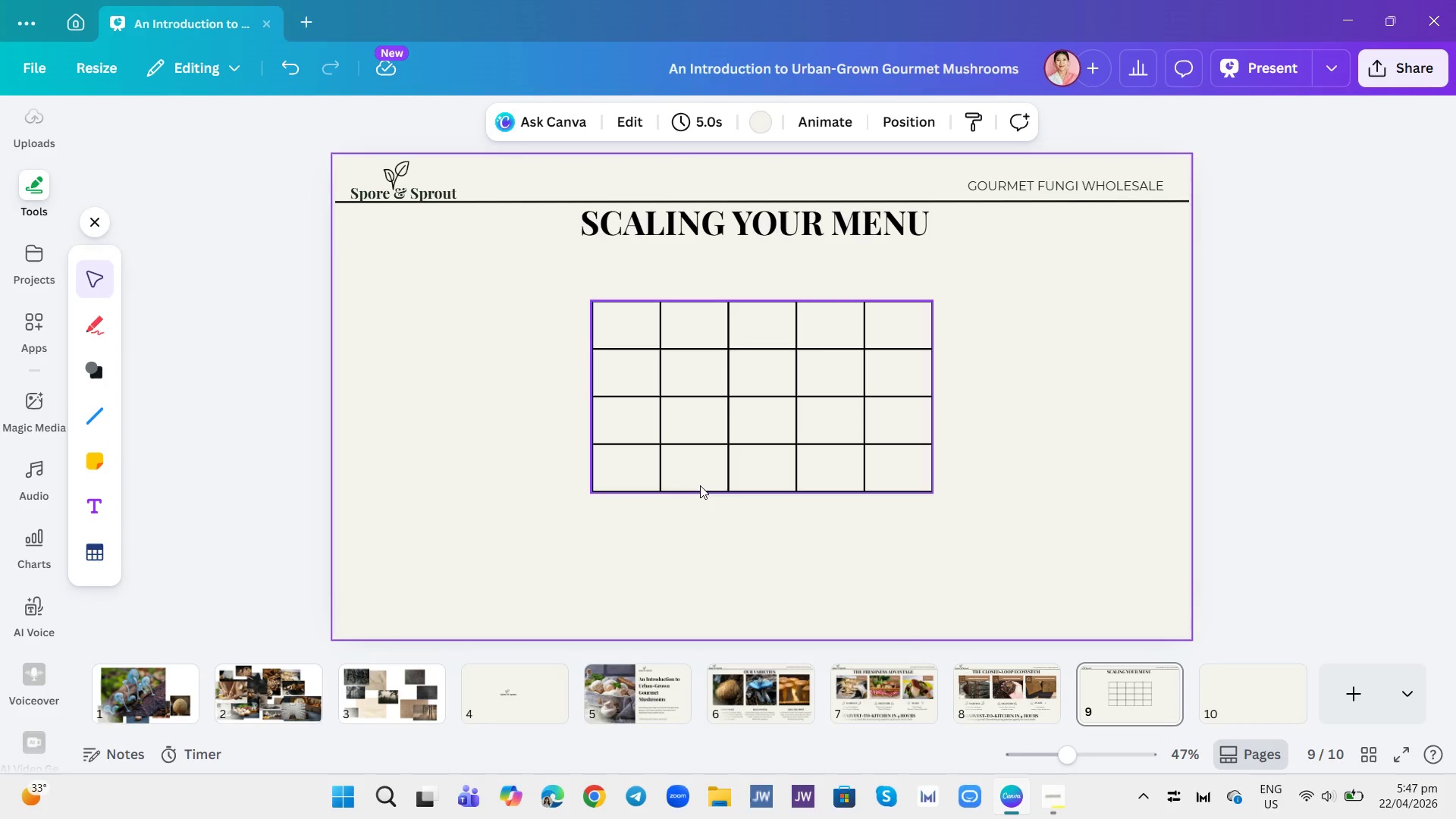 
double_click([806, 419])
 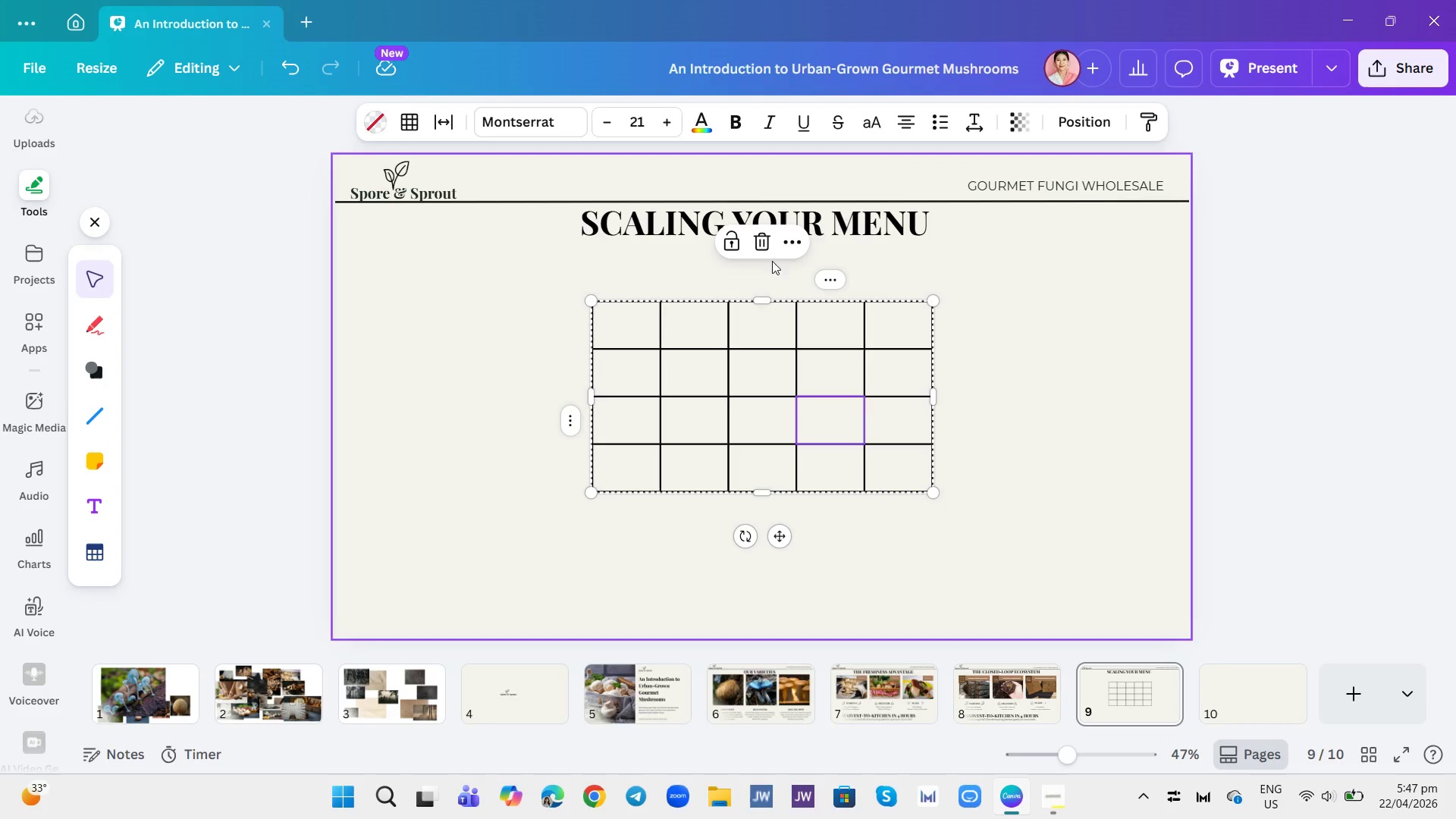 
left_click([765, 243])
 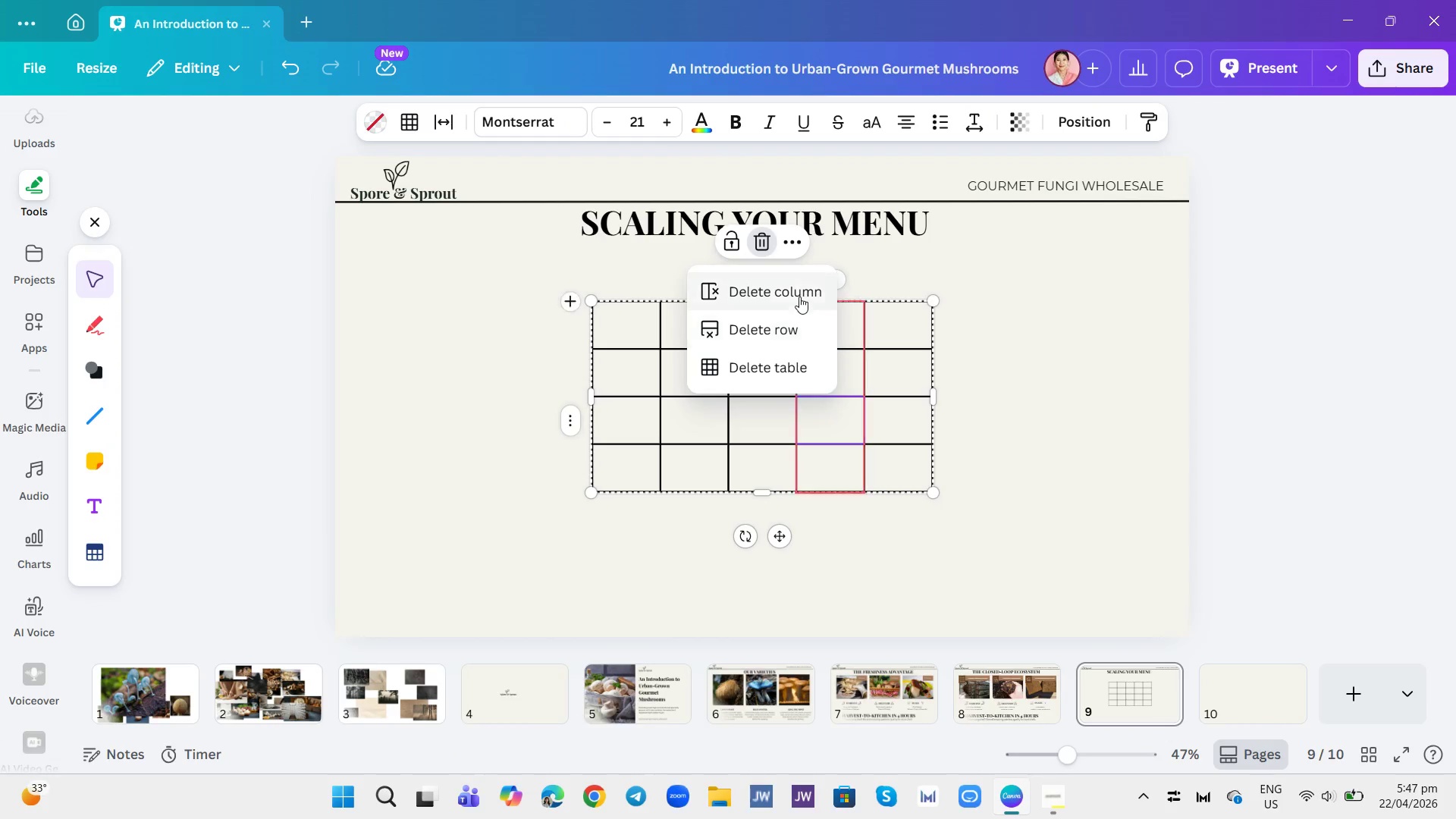 
left_click([799, 293])
 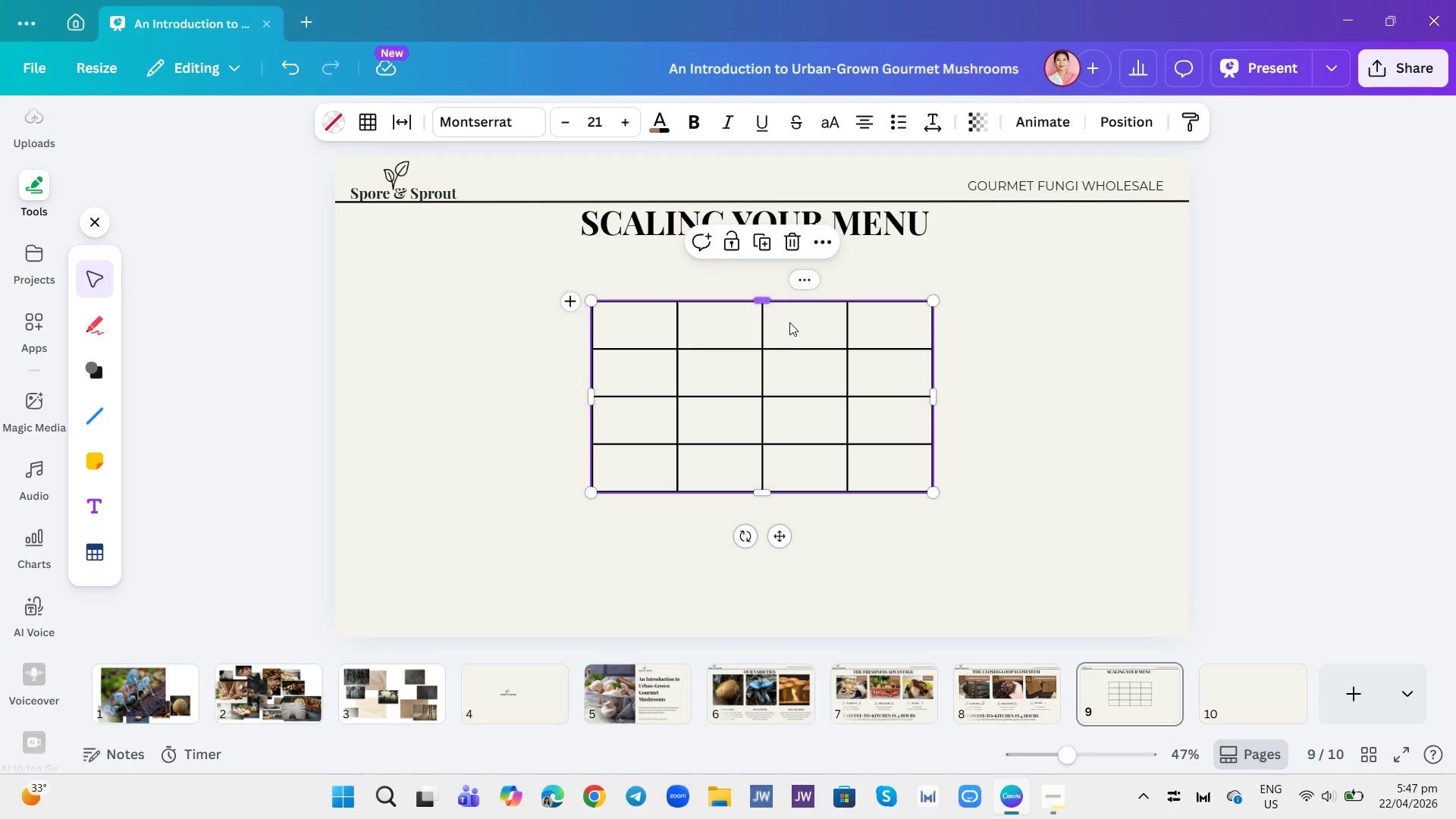 
left_click([789, 373])
 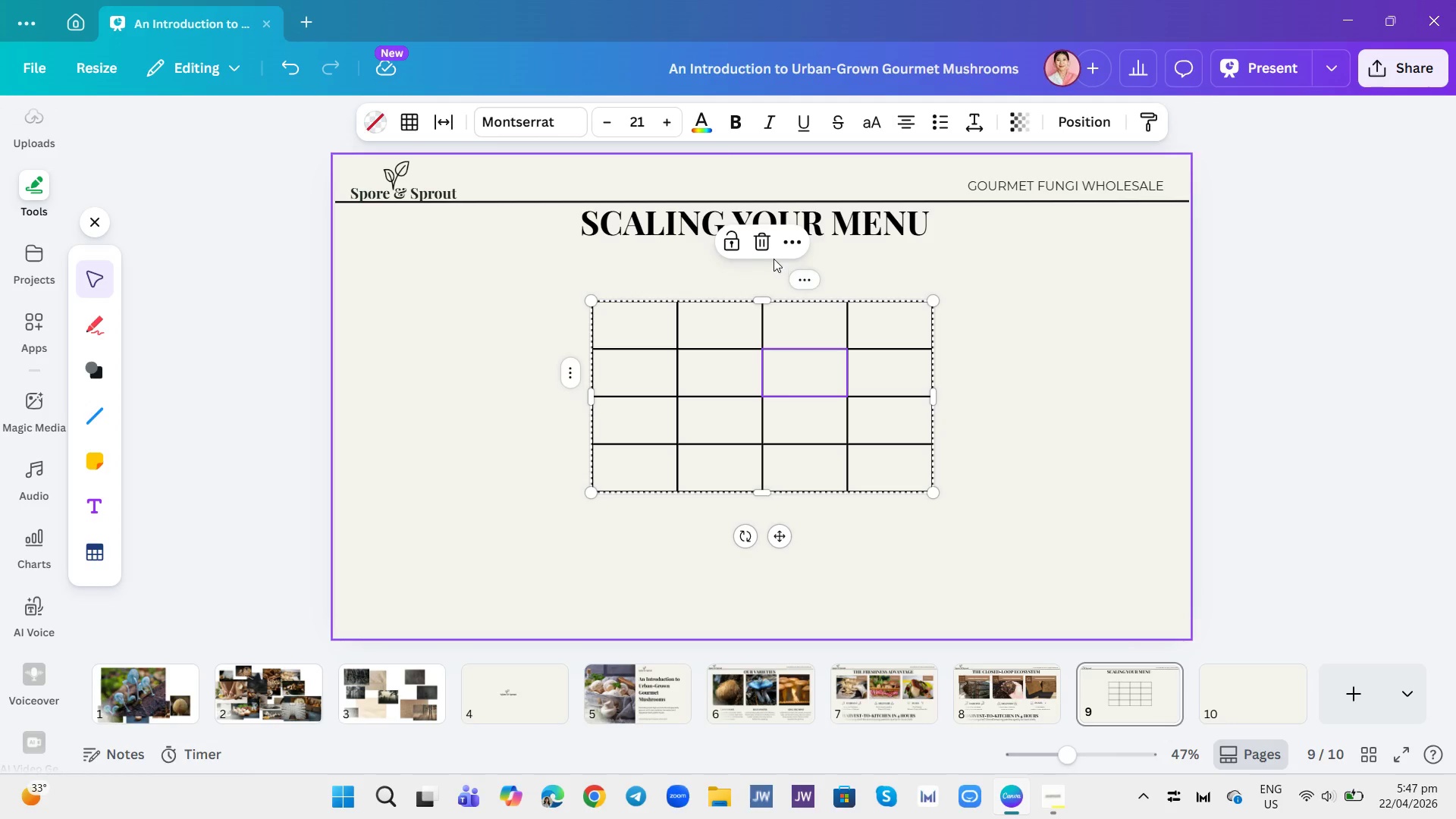 
left_click([758, 242])
 